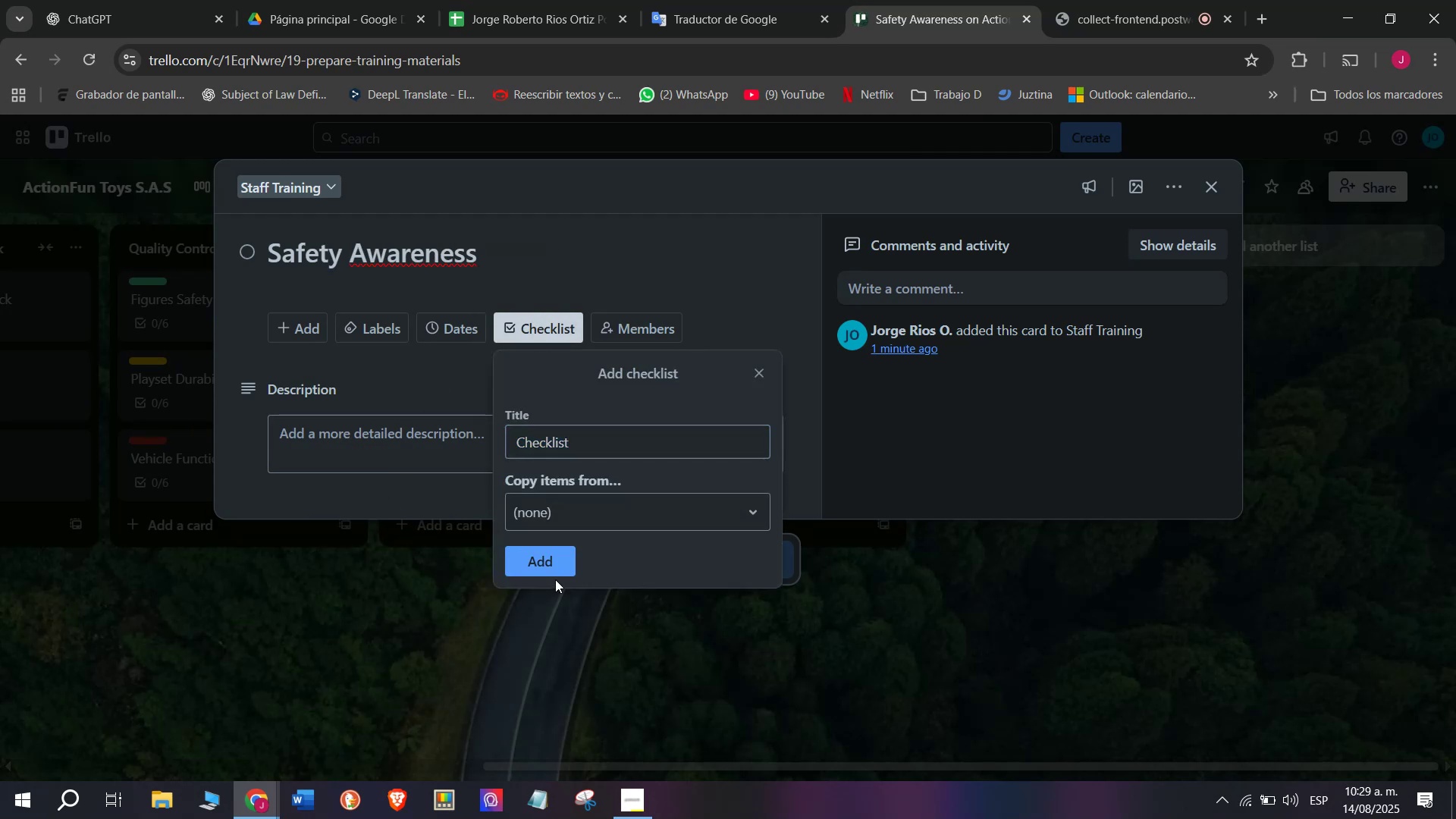 
double_click([548, 552])
 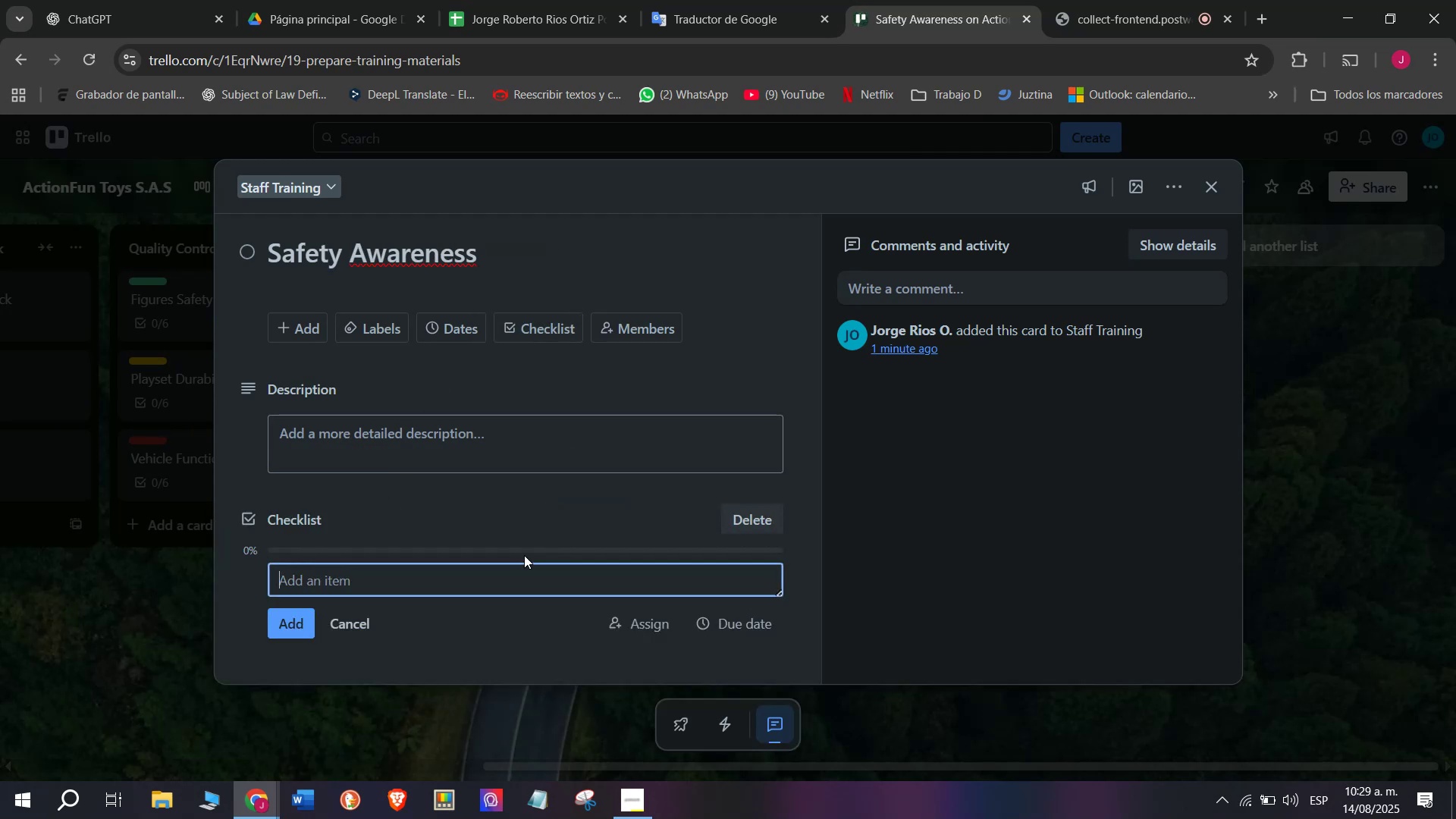 
scroll: coordinate [436, 560], scroll_direction: down, amount: 2.0
 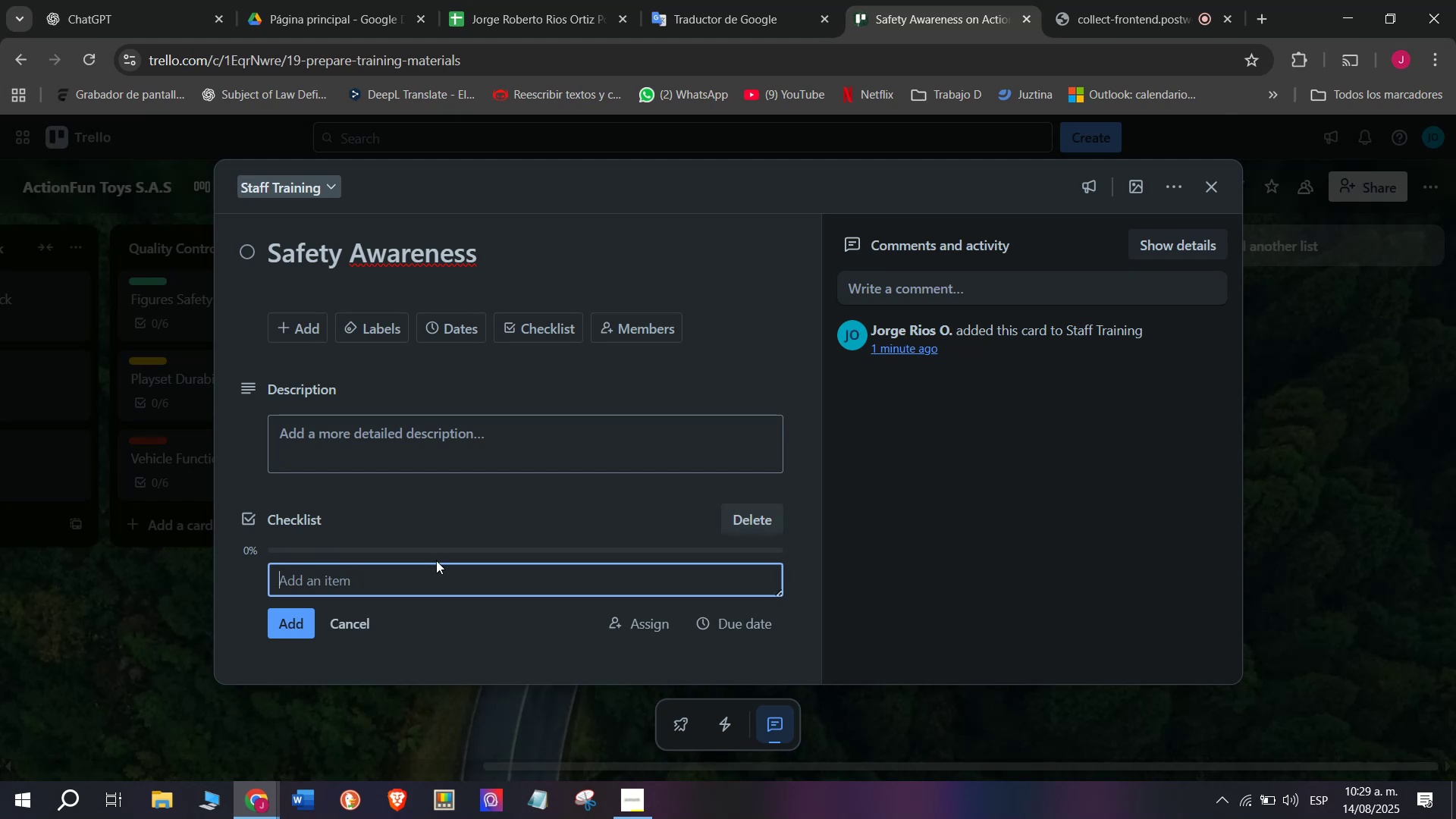 
key(CapsLock)
 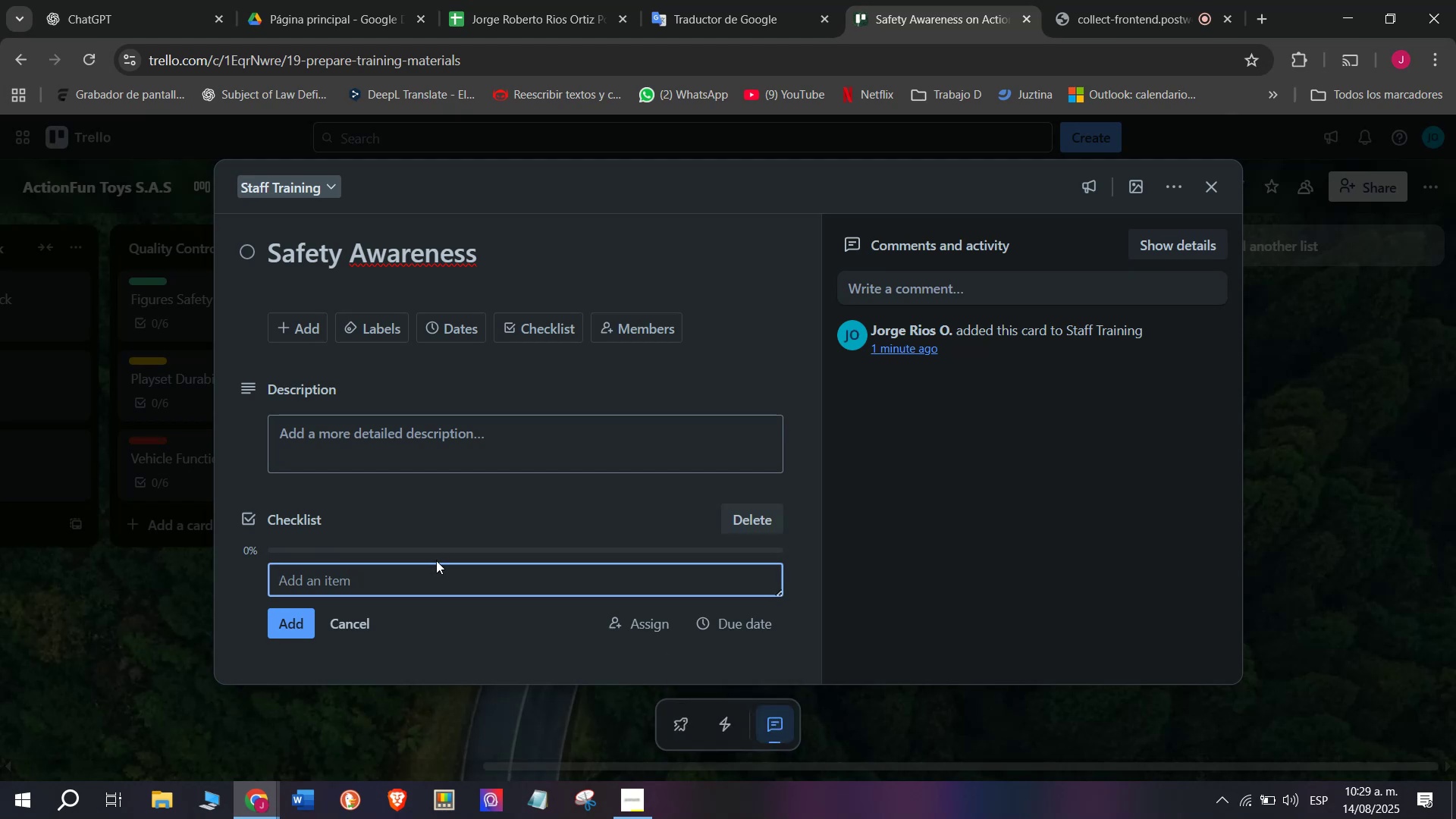 
type(RE)
key(Backspace)
type(eviewe)
key(Backspace)
type( )
 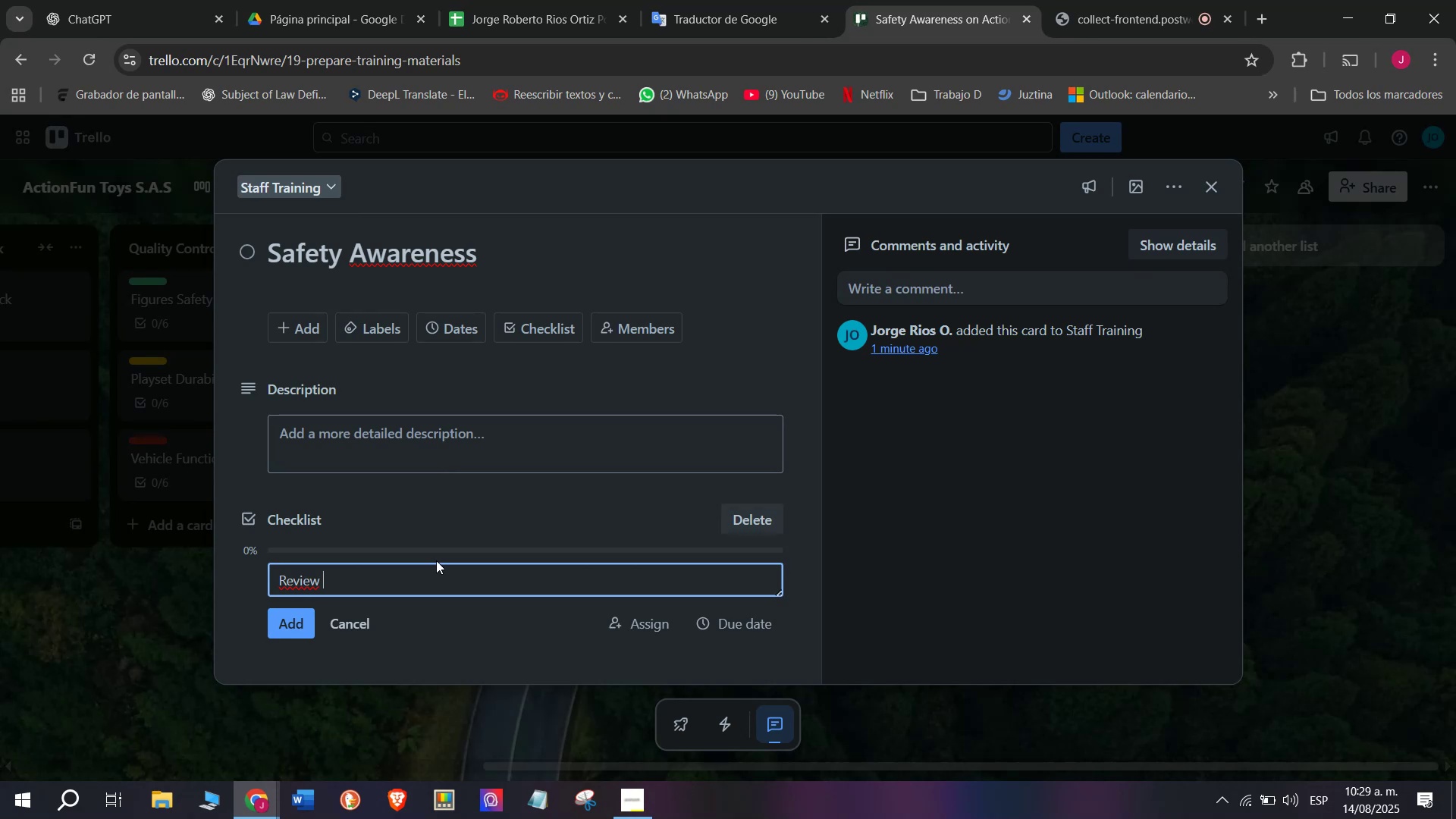 
type(safety ref)
key(Backspace)
type(gular)
 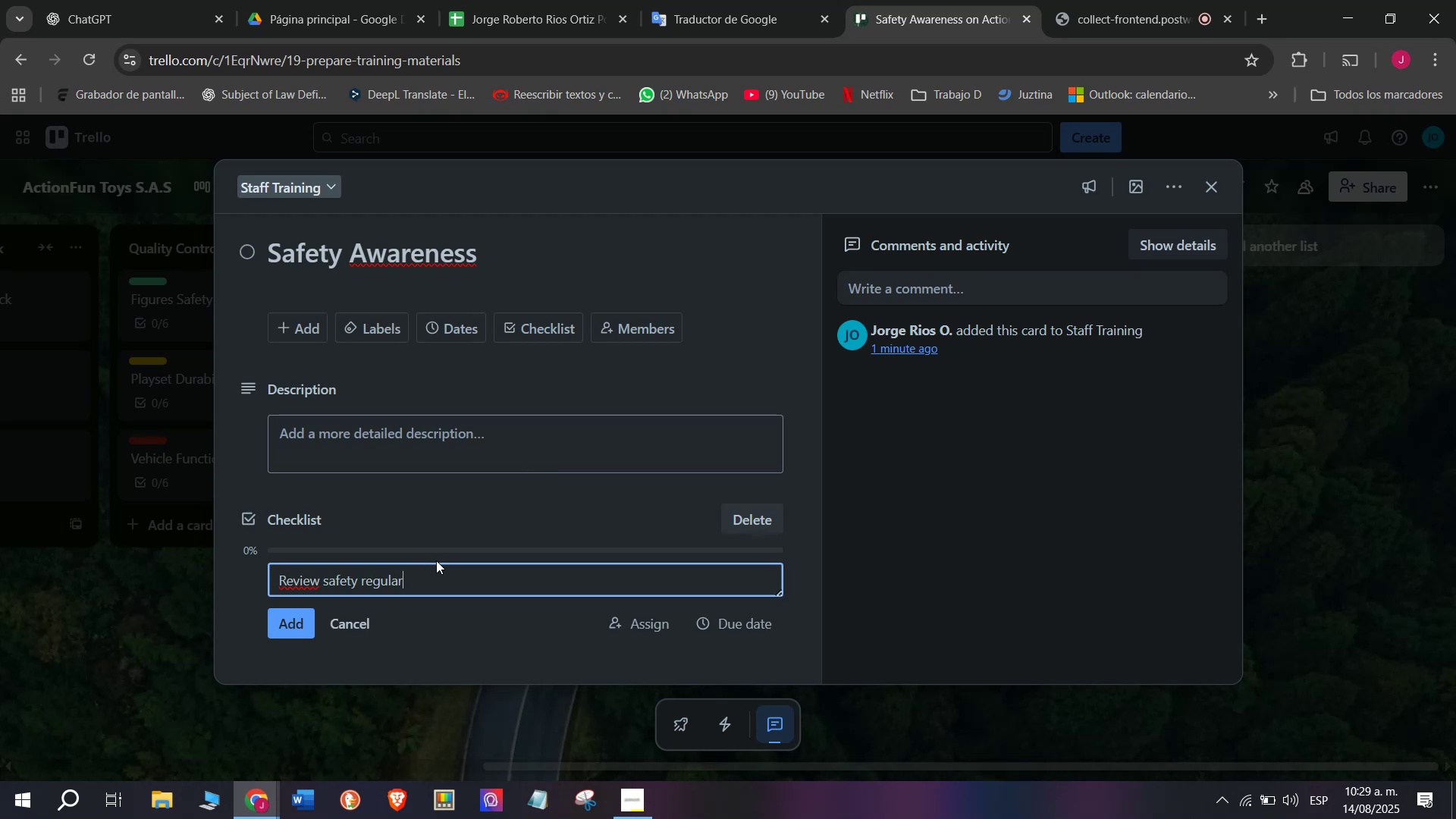 
key(Backspace)
type(tions)
 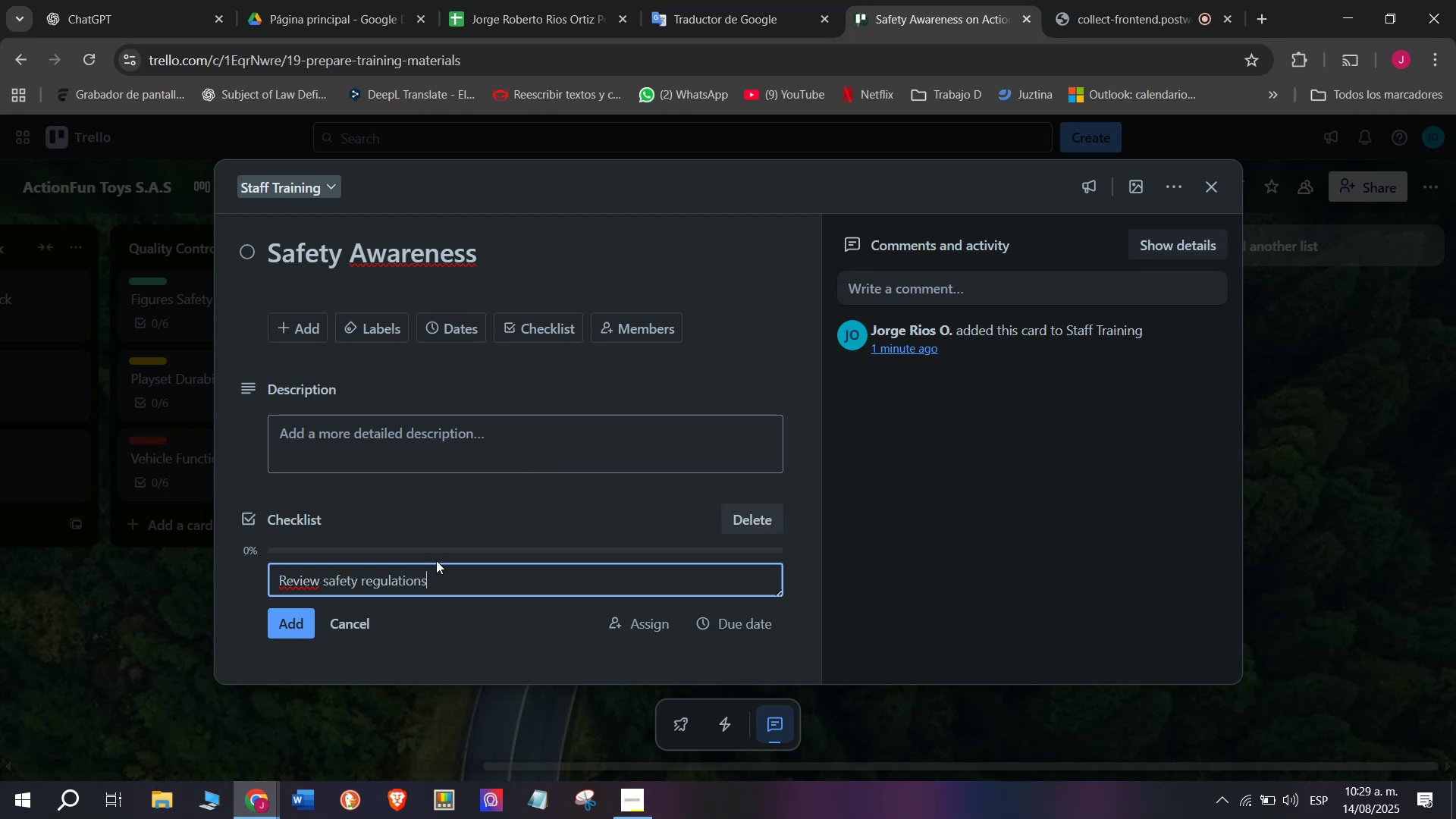 
key(Enter)
 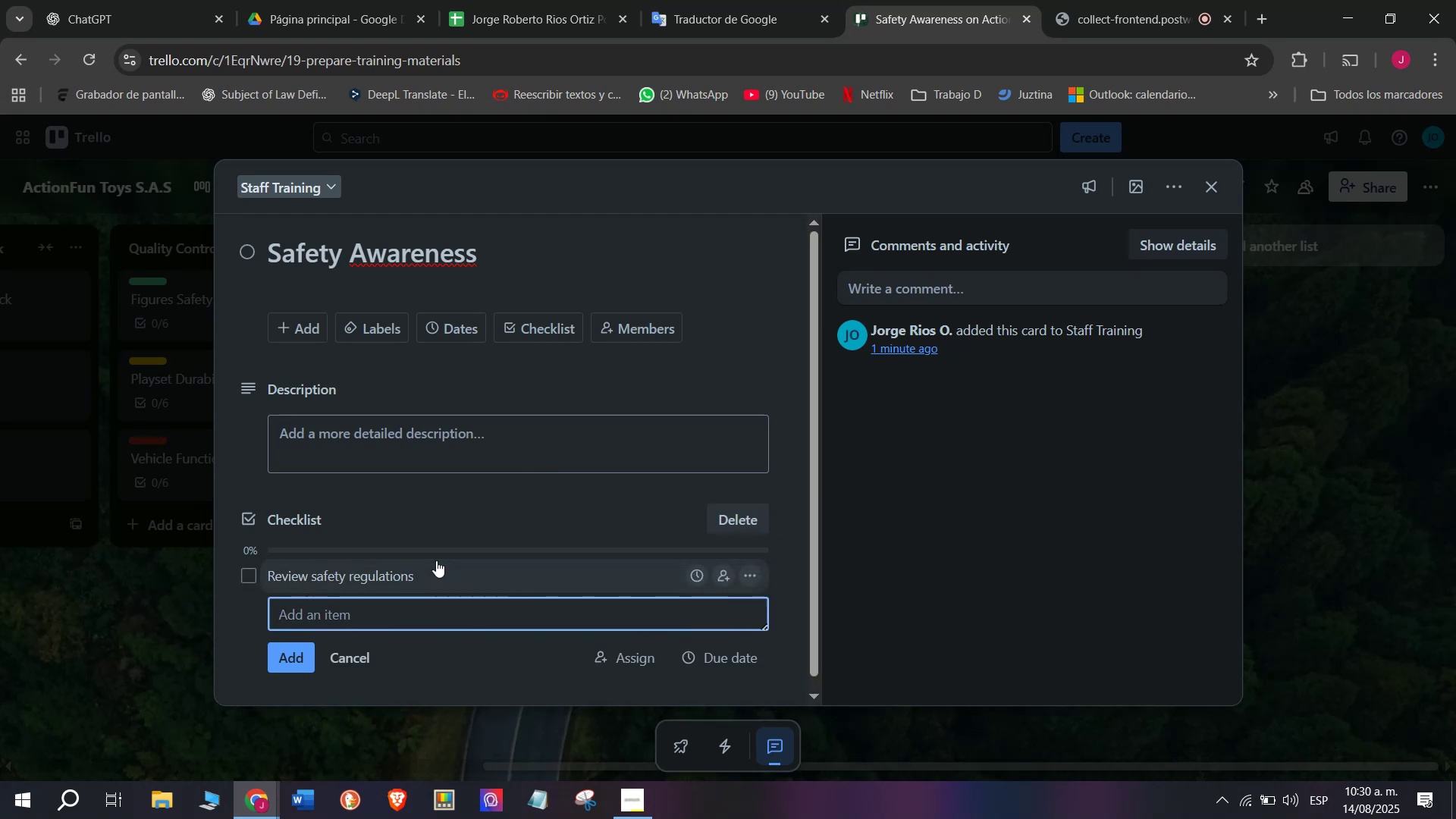 
type(Teach product compliance)
 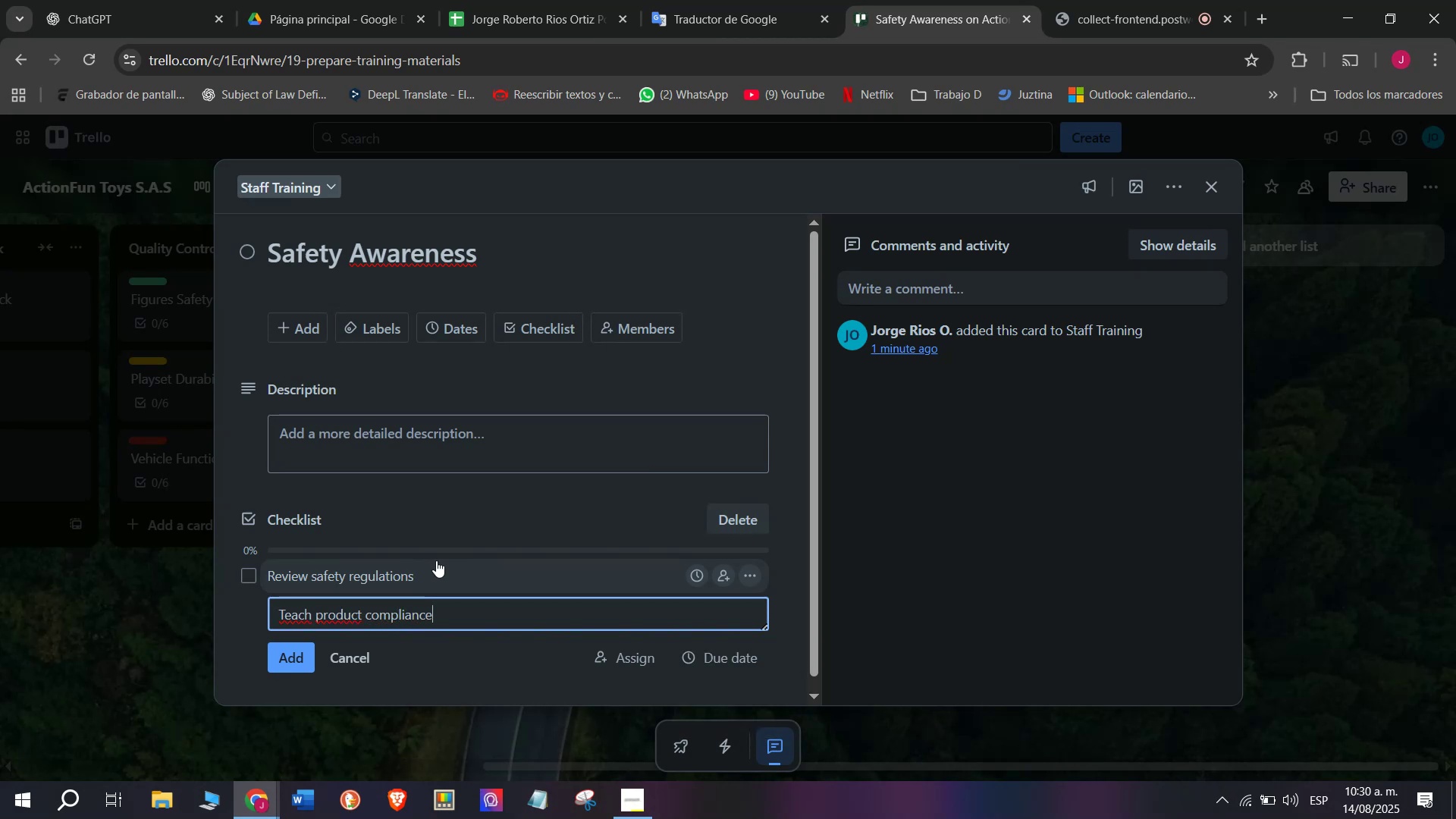 
key(Enter)
 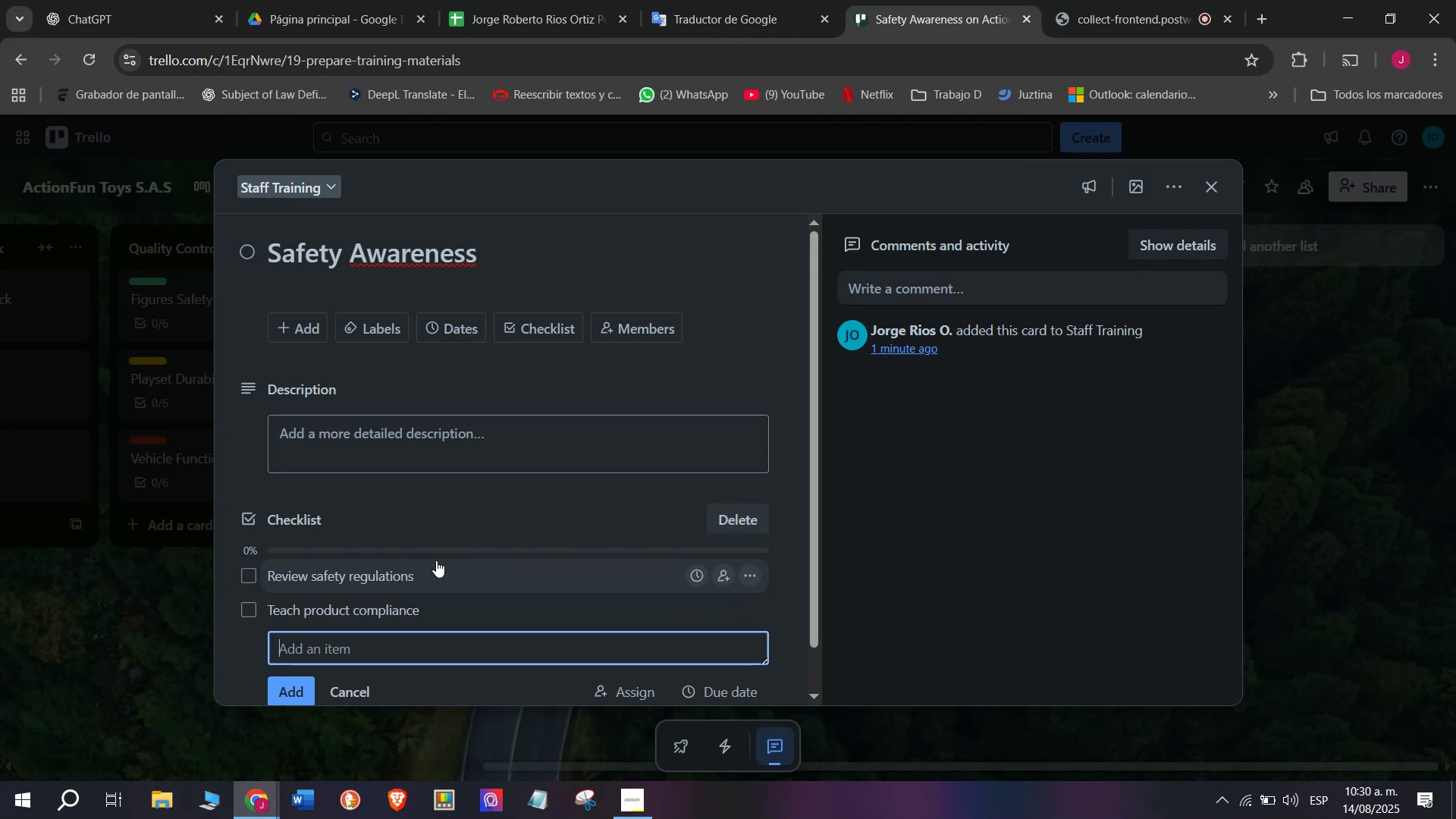 
scroll: coordinate [436, 560], scroll_direction: down, amount: 3.0
 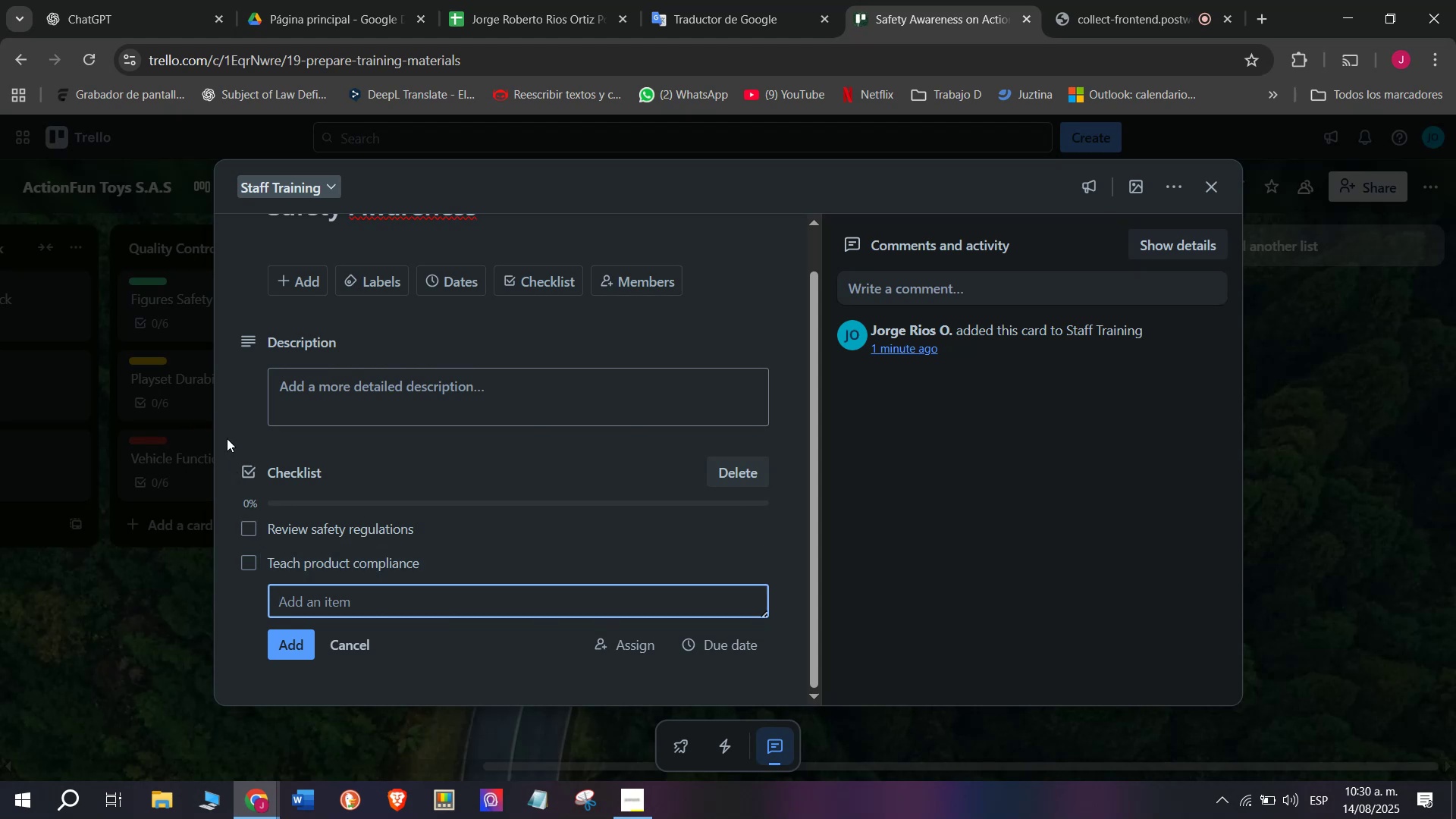 
type(Conduct safety )
 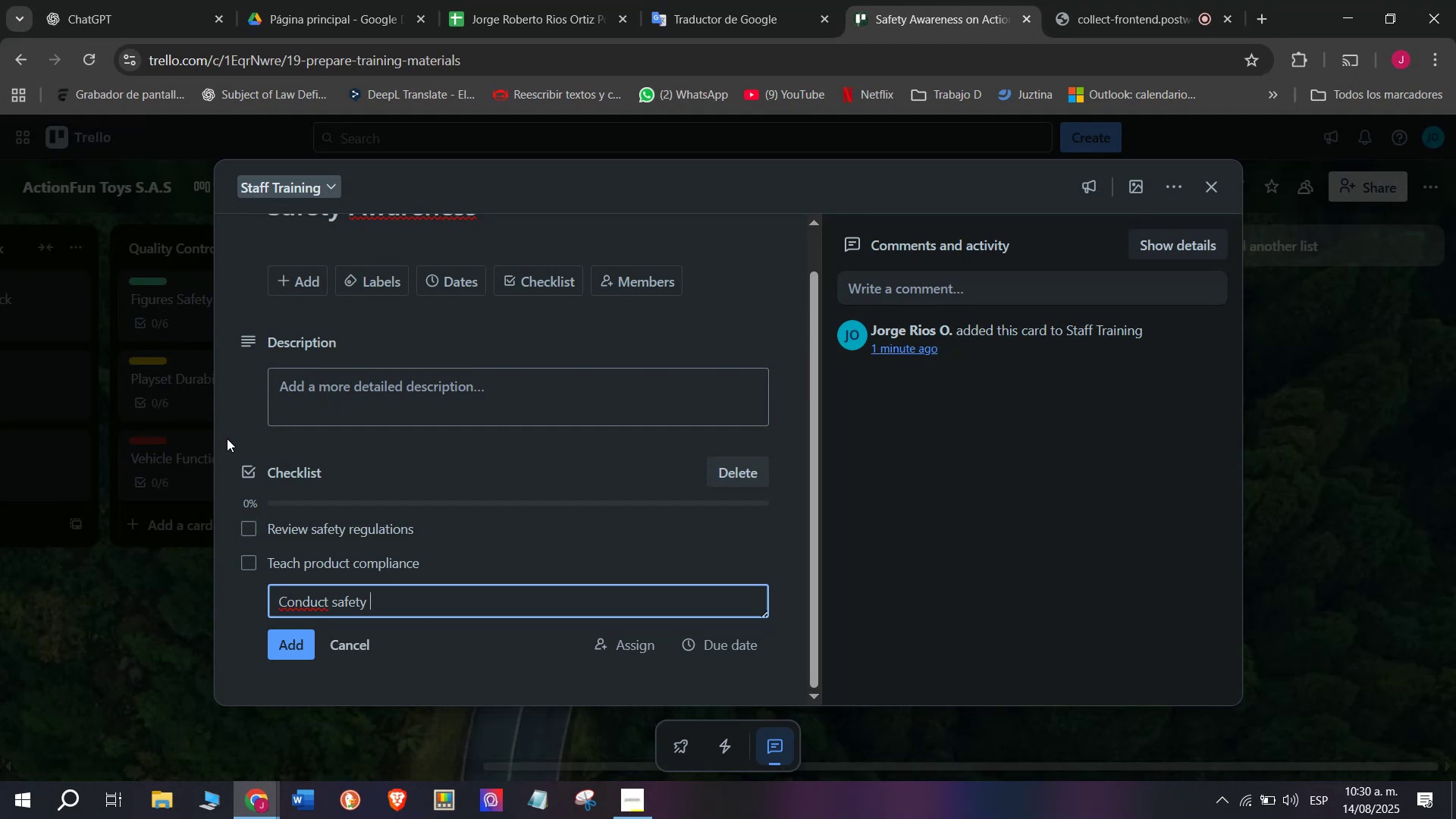 
wait(14.82)
 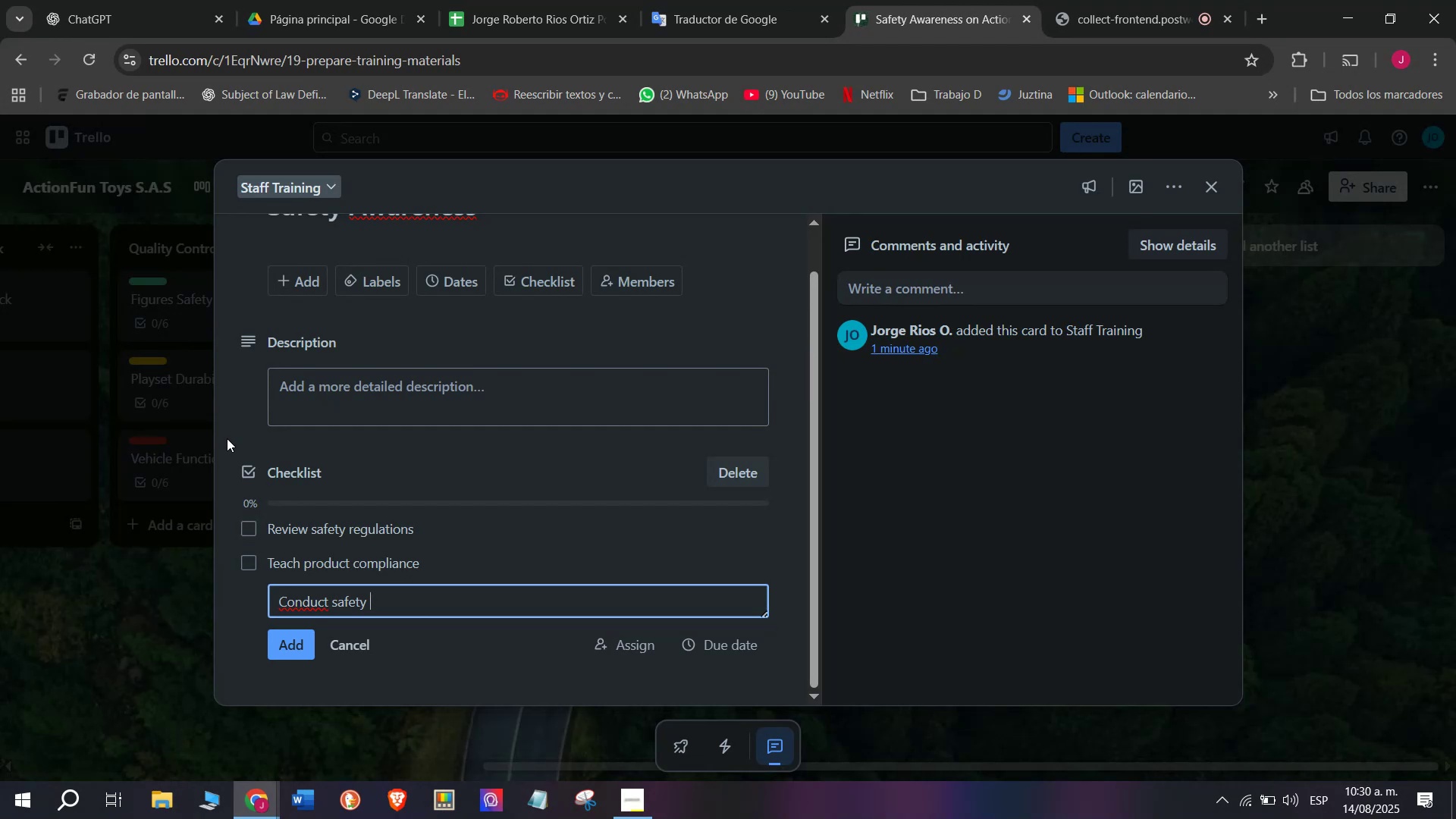 
type(drills)
 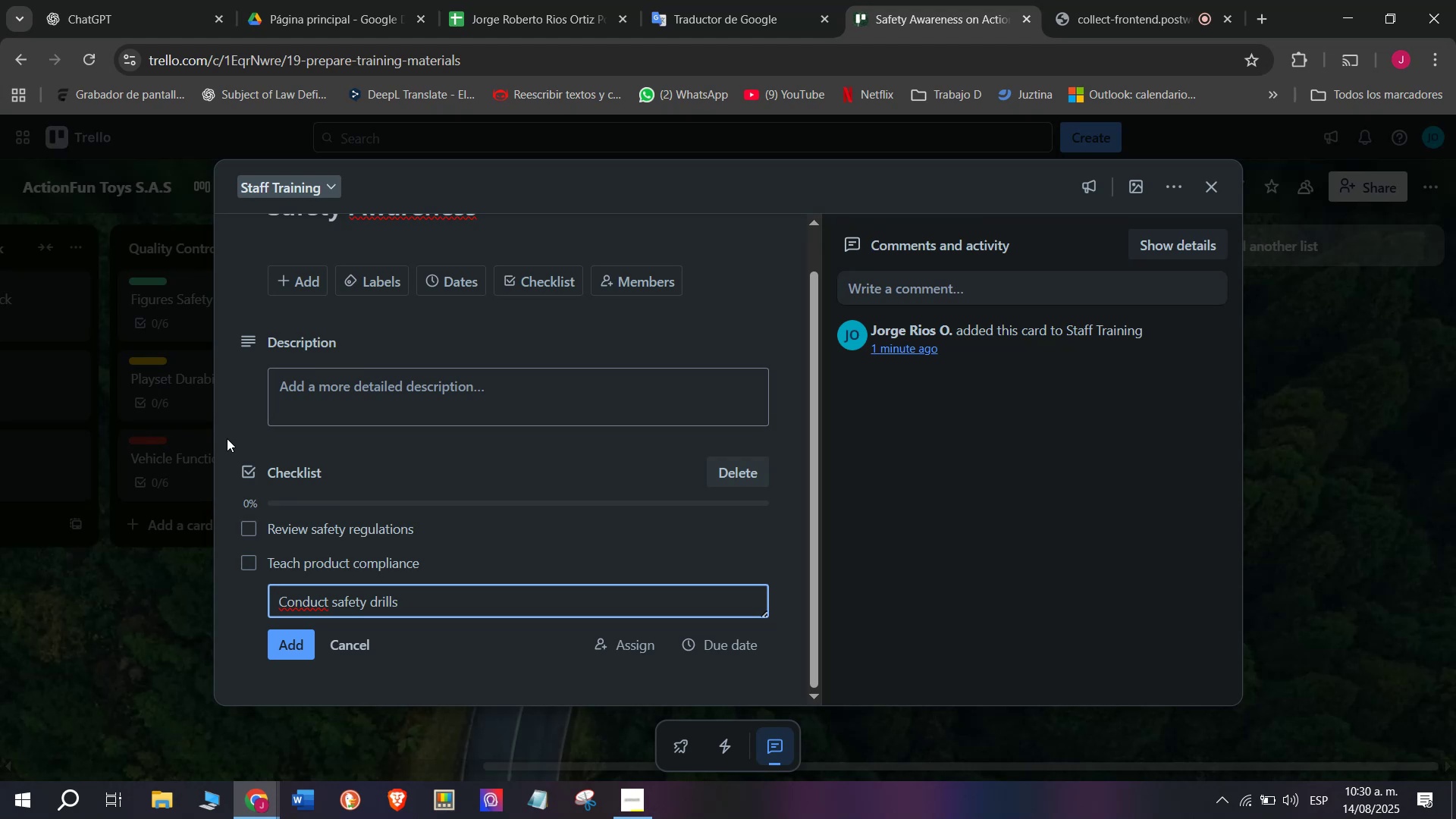 
key(Enter)
 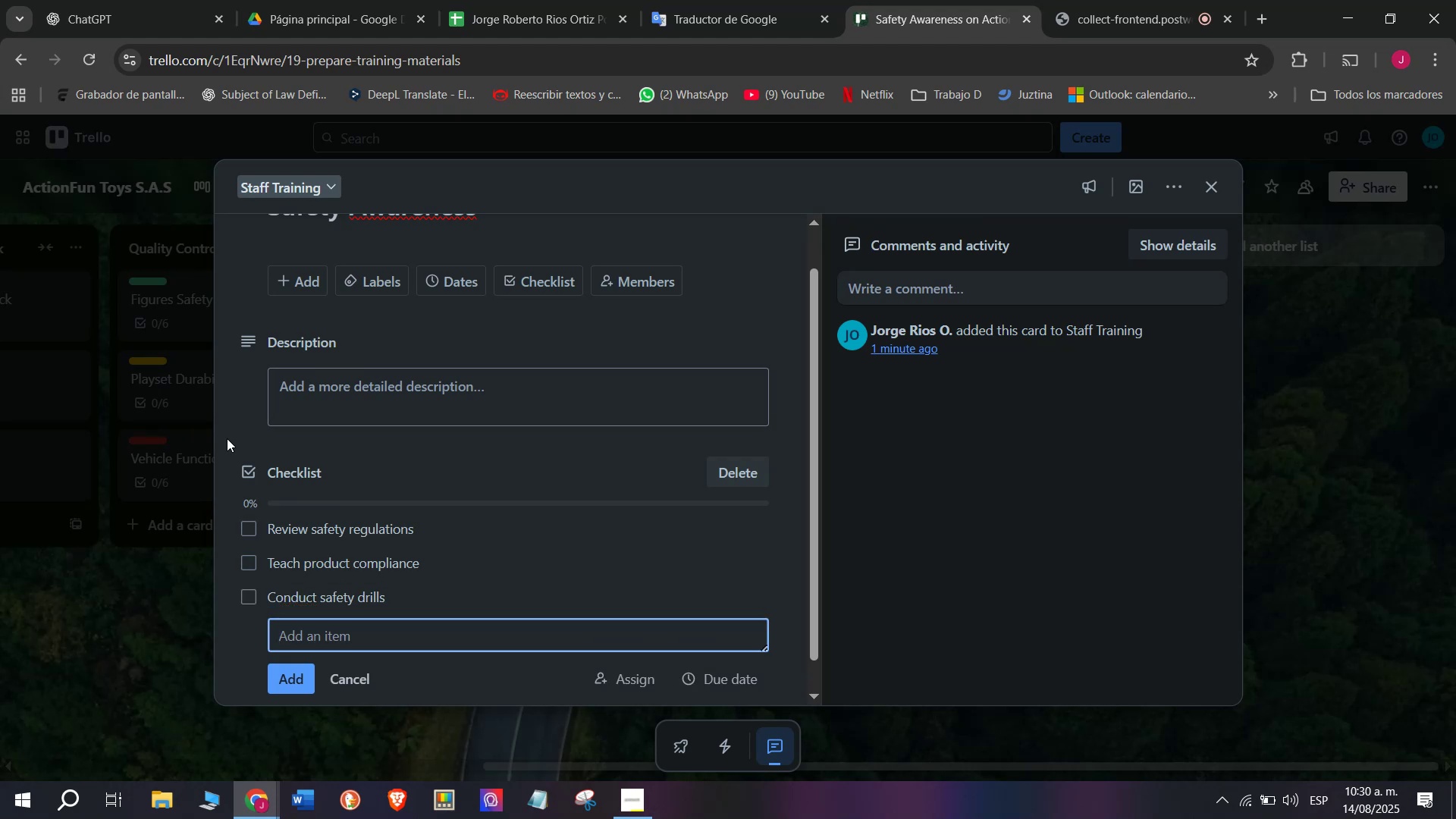 
type(Assess sd)
key(Backspace)
type(taff kno)
 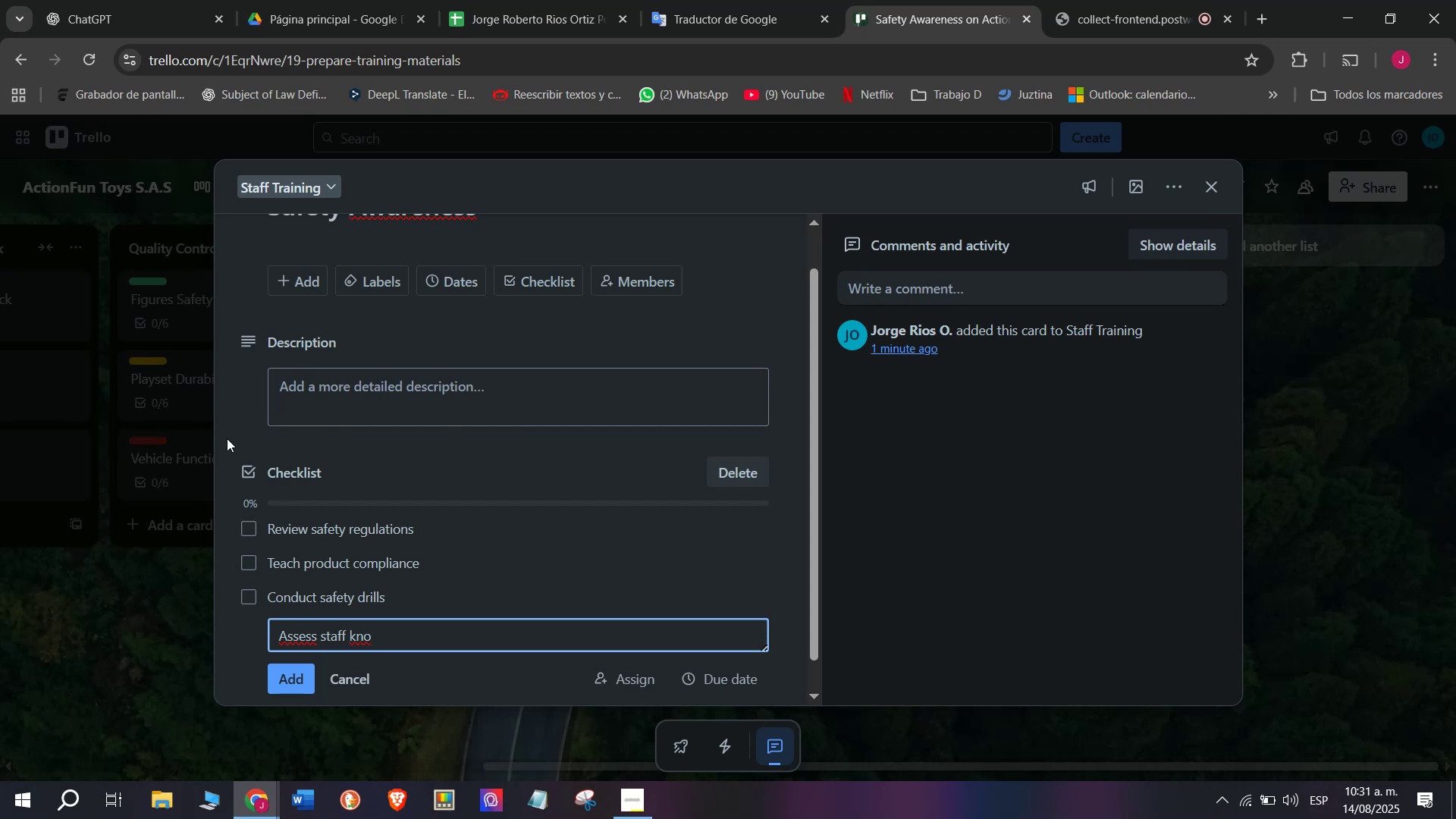 
type(wledge)
 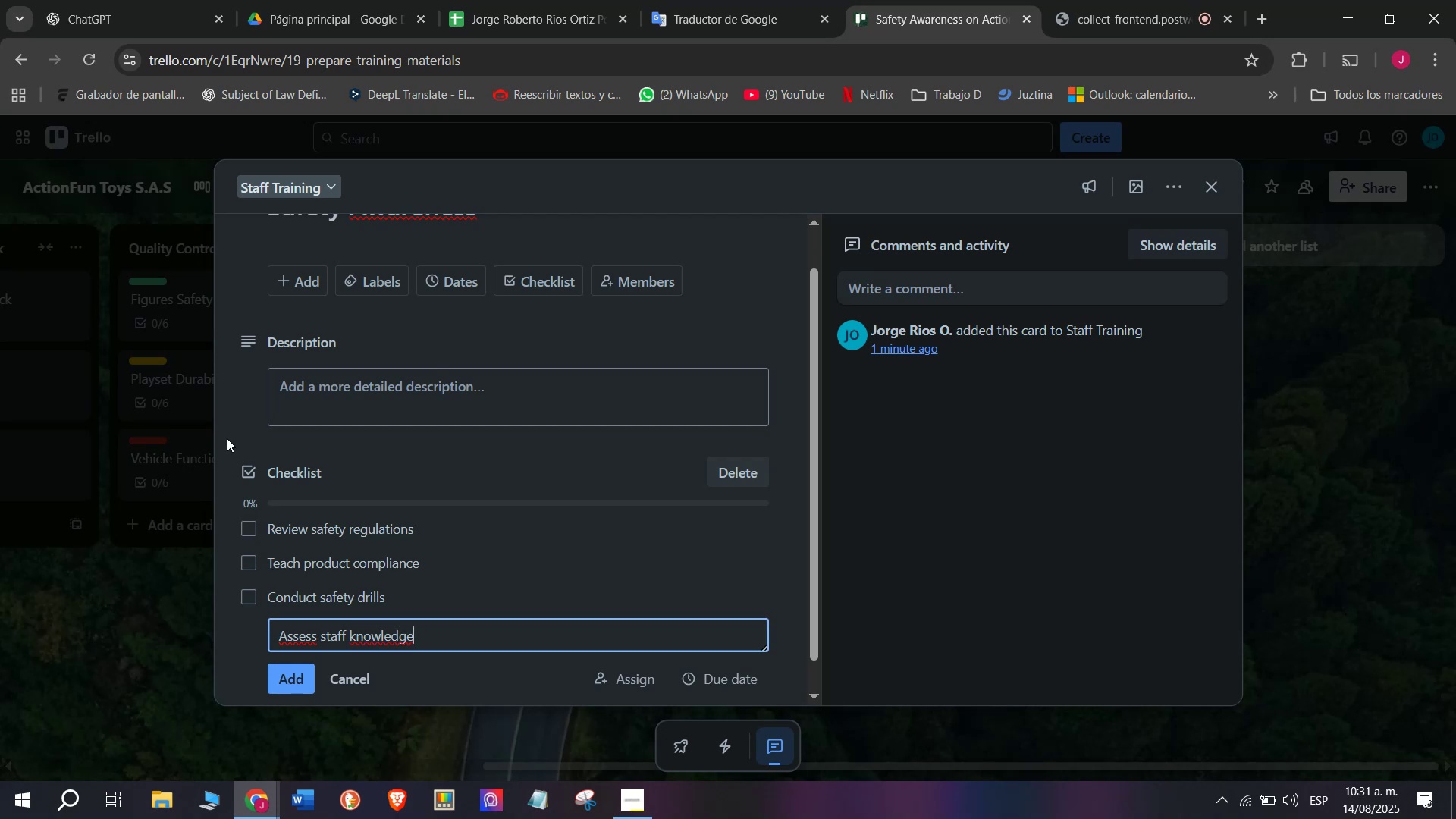 
key(Enter)
 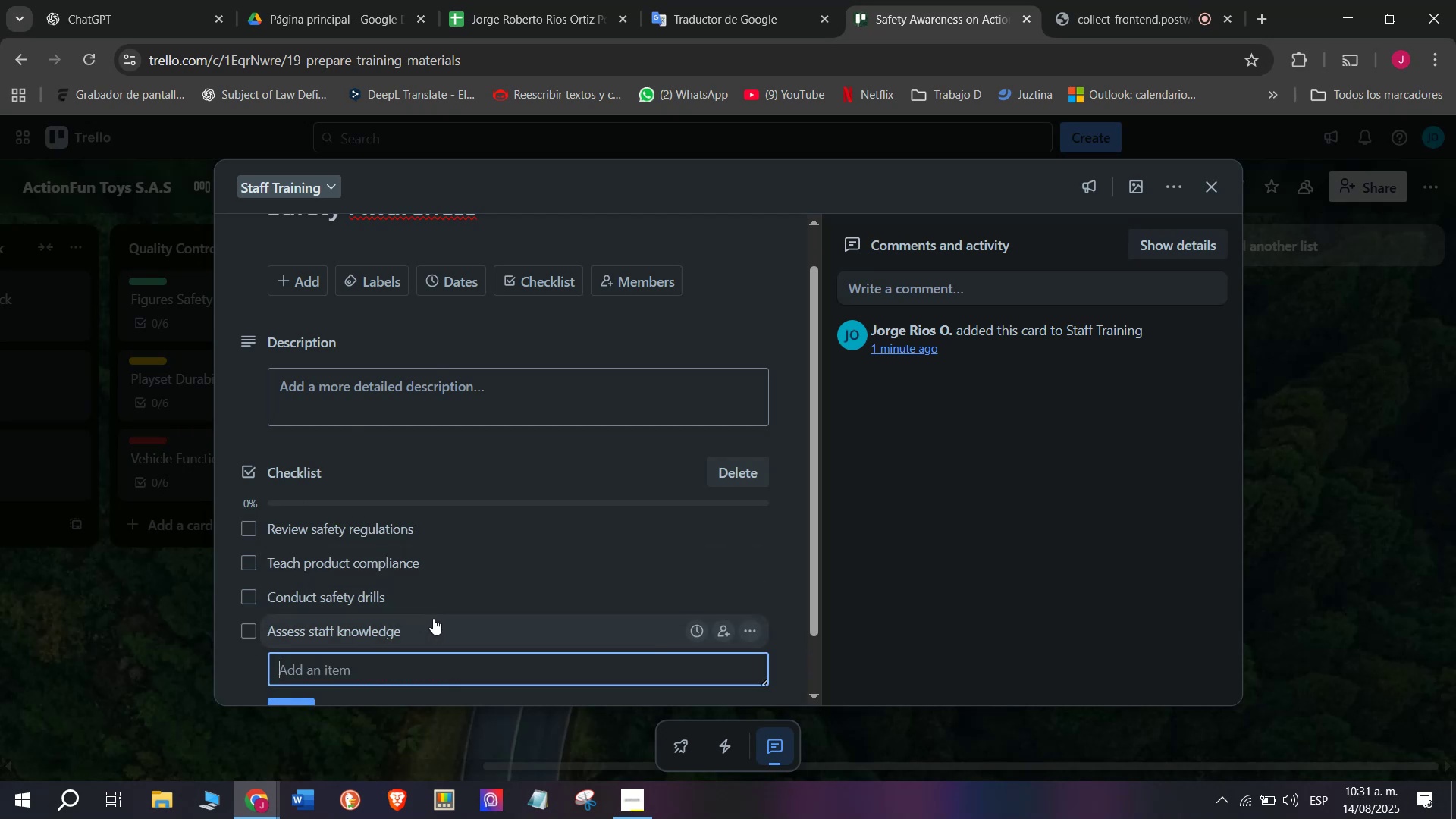 
scroll: coordinate [433, 618], scroll_direction: down, amount: 2.0
 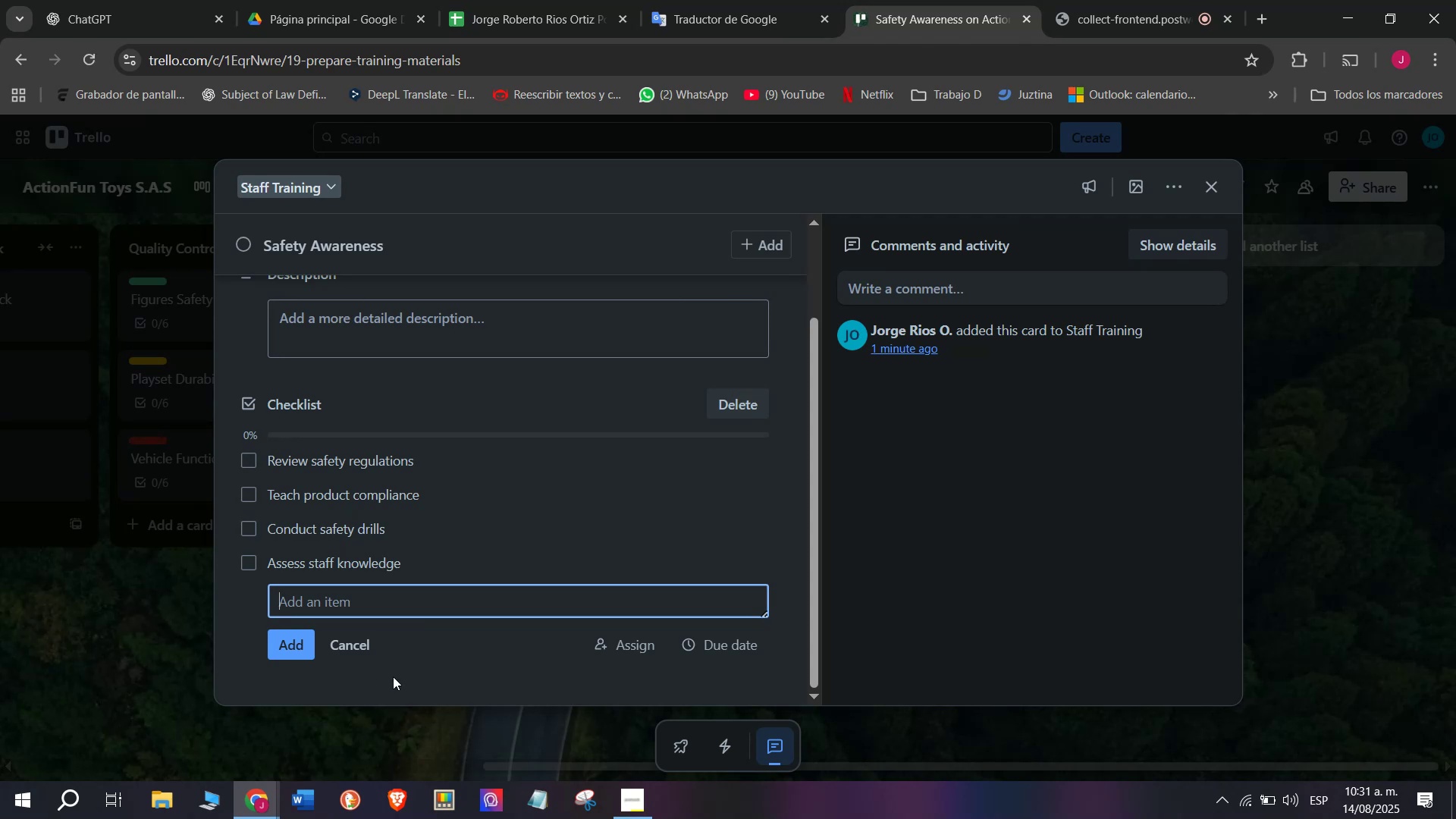 
type(Provide certification)
 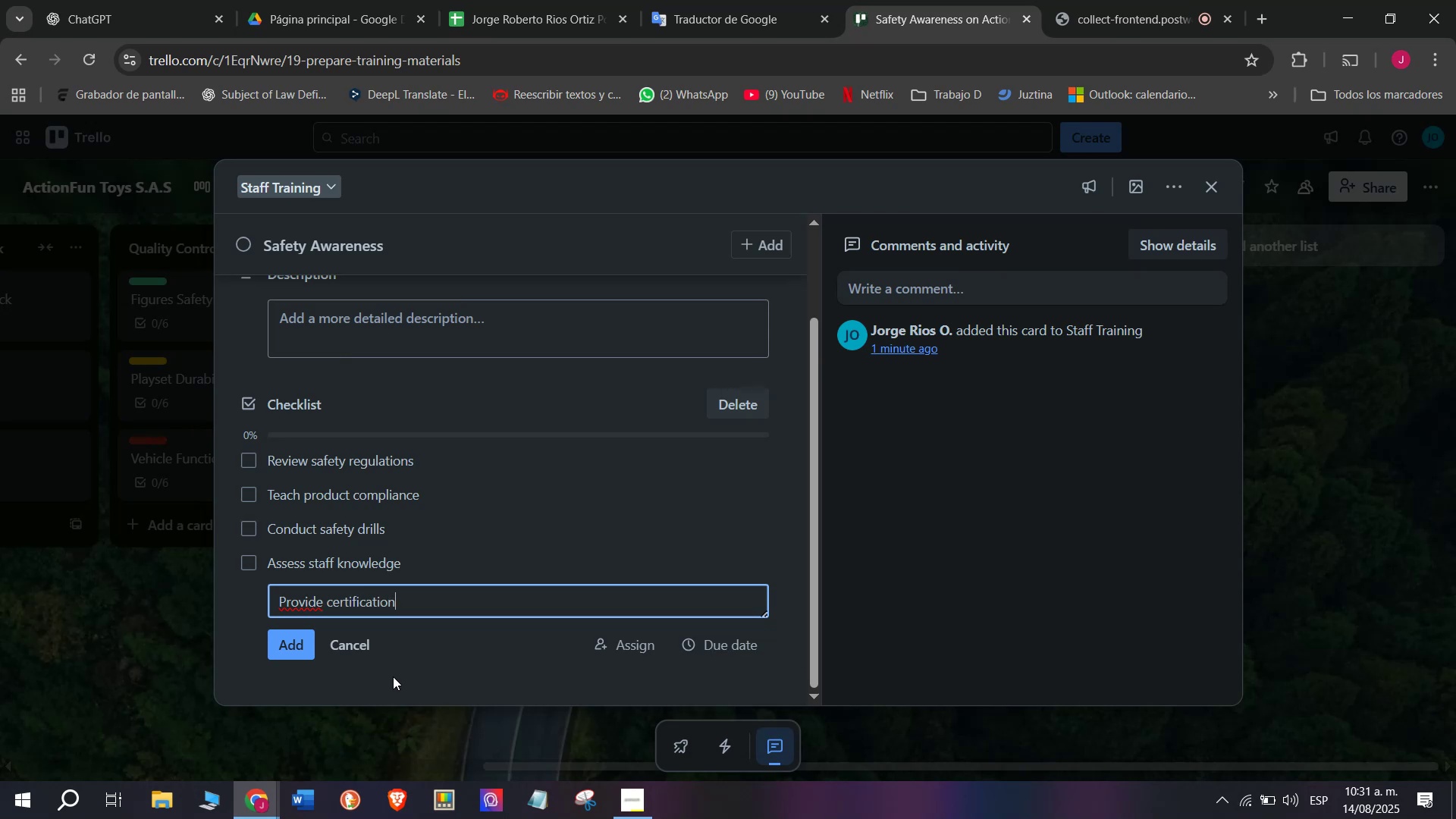 
key(Enter)
 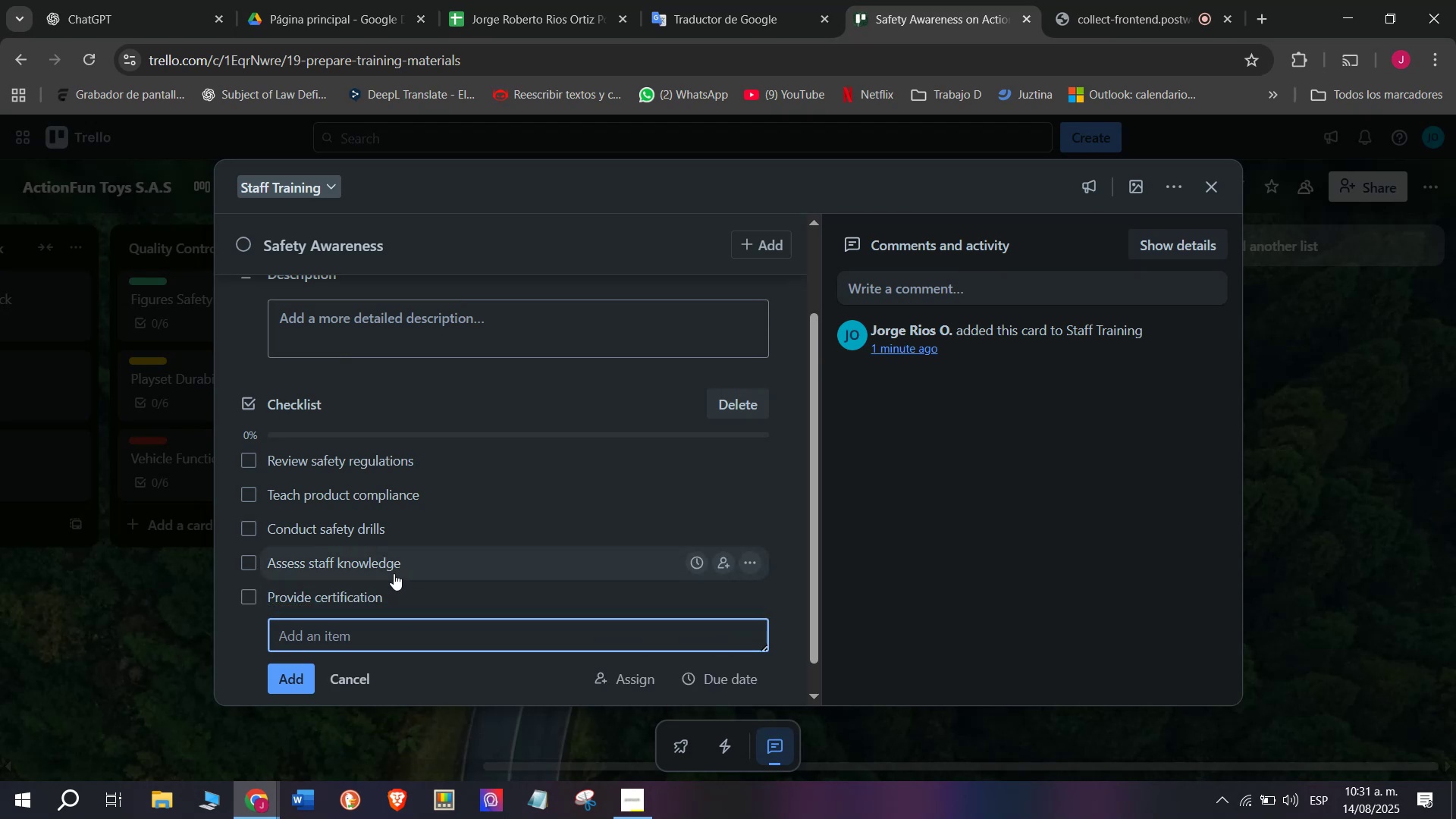 
scroll: coordinate [360, 526], scroll_direction: down, amount: 4.0
 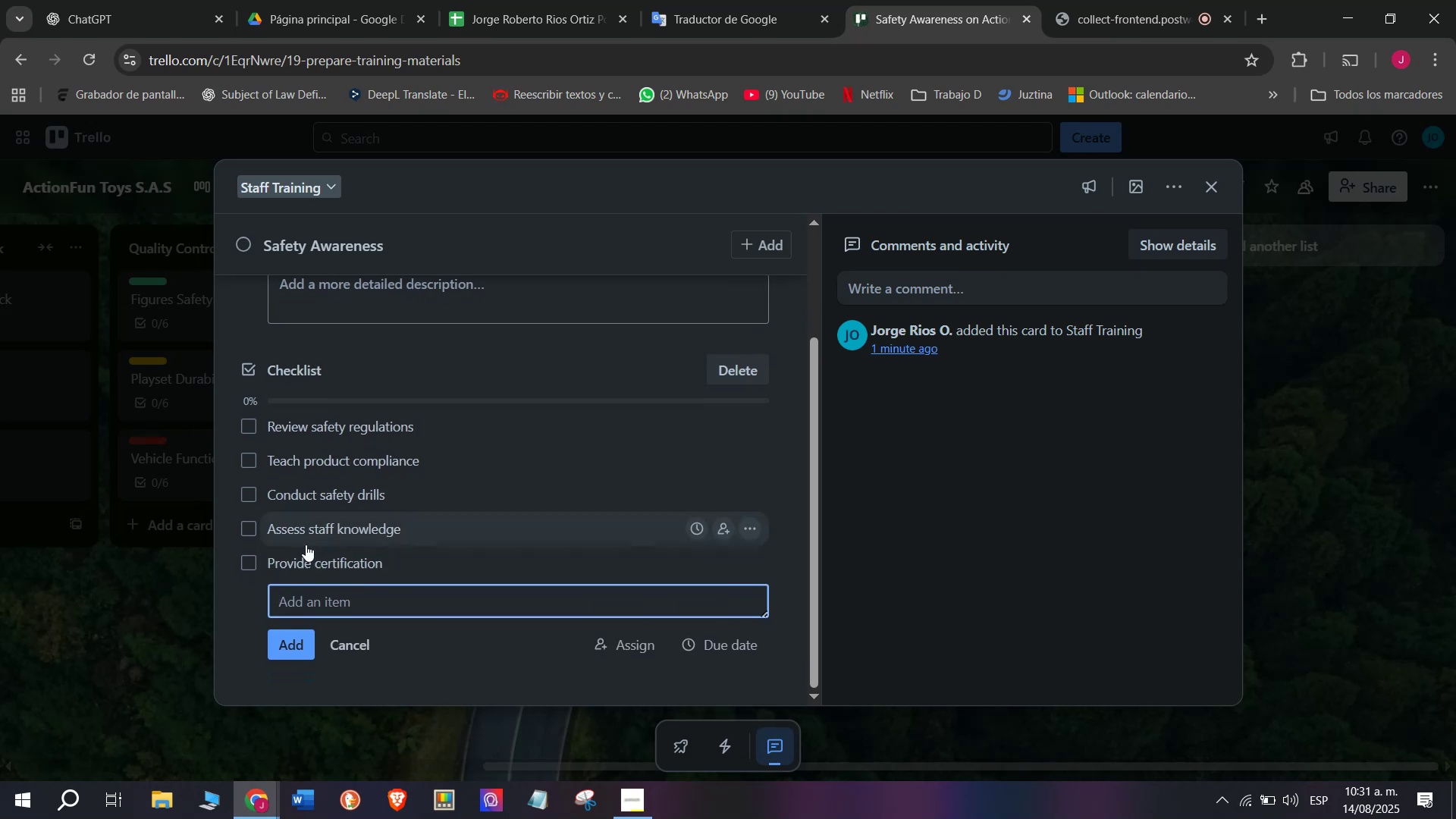 
type(Updat)
key(Backspace)
type(e)
key(Backspace)
type(r)
key(Backspace)
type(te training logs)
 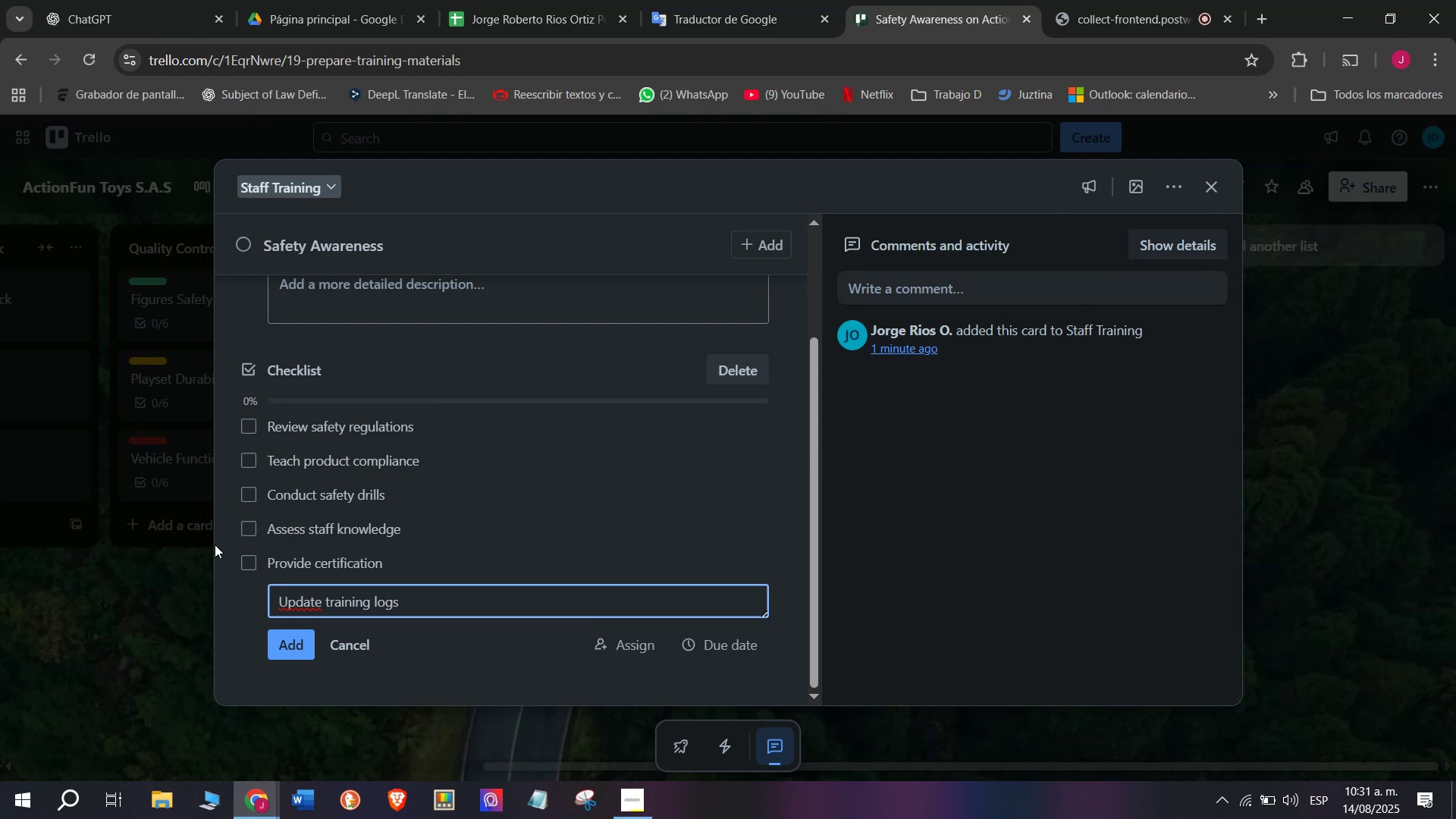 
key(Enter)
 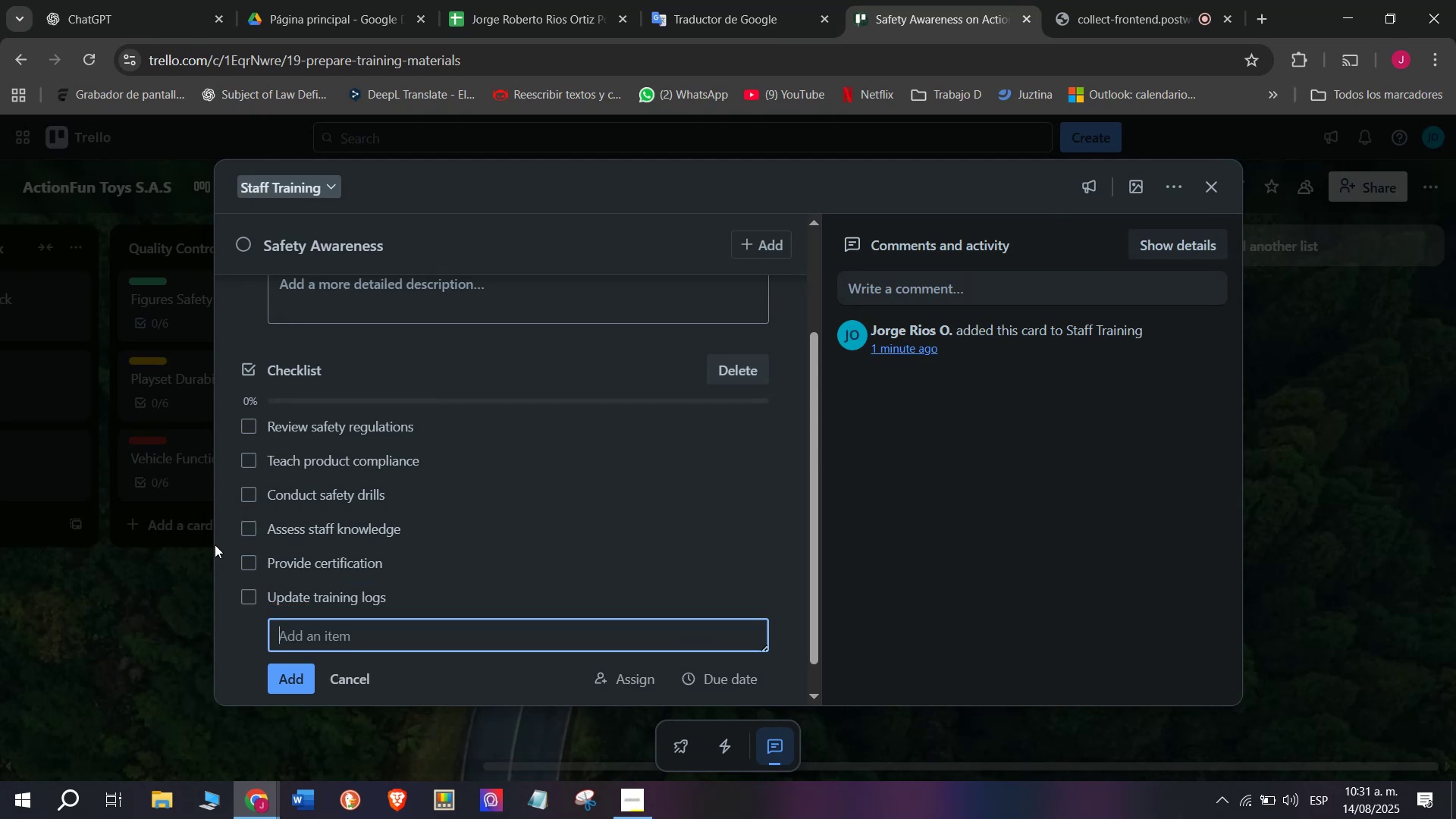 
scroll: coordinate [327, 560], scroll_direction: down, amount: 1.0
 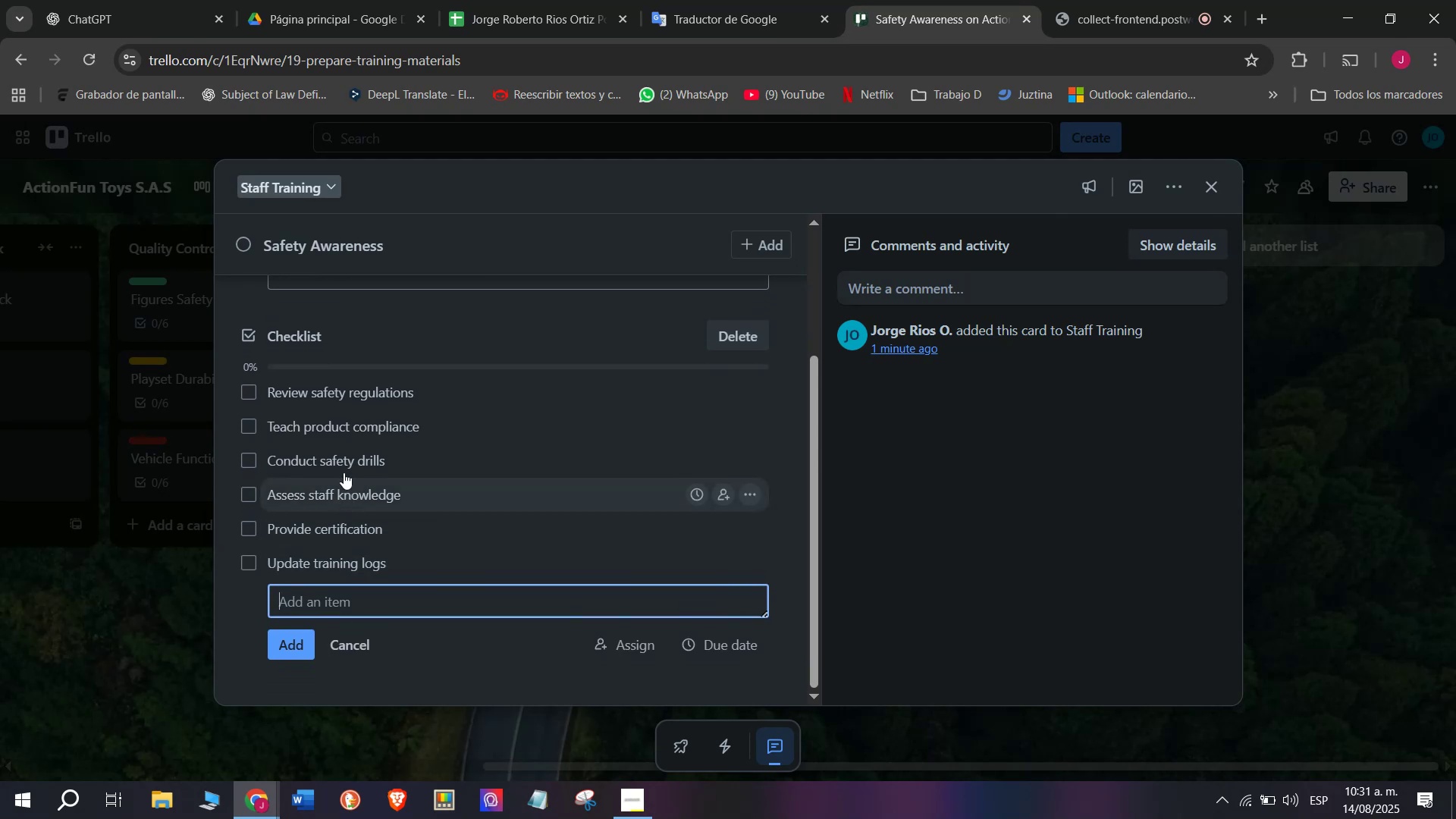 
scroll: coordinate [336, 403], scroll_direction: up, amount: 3.0
 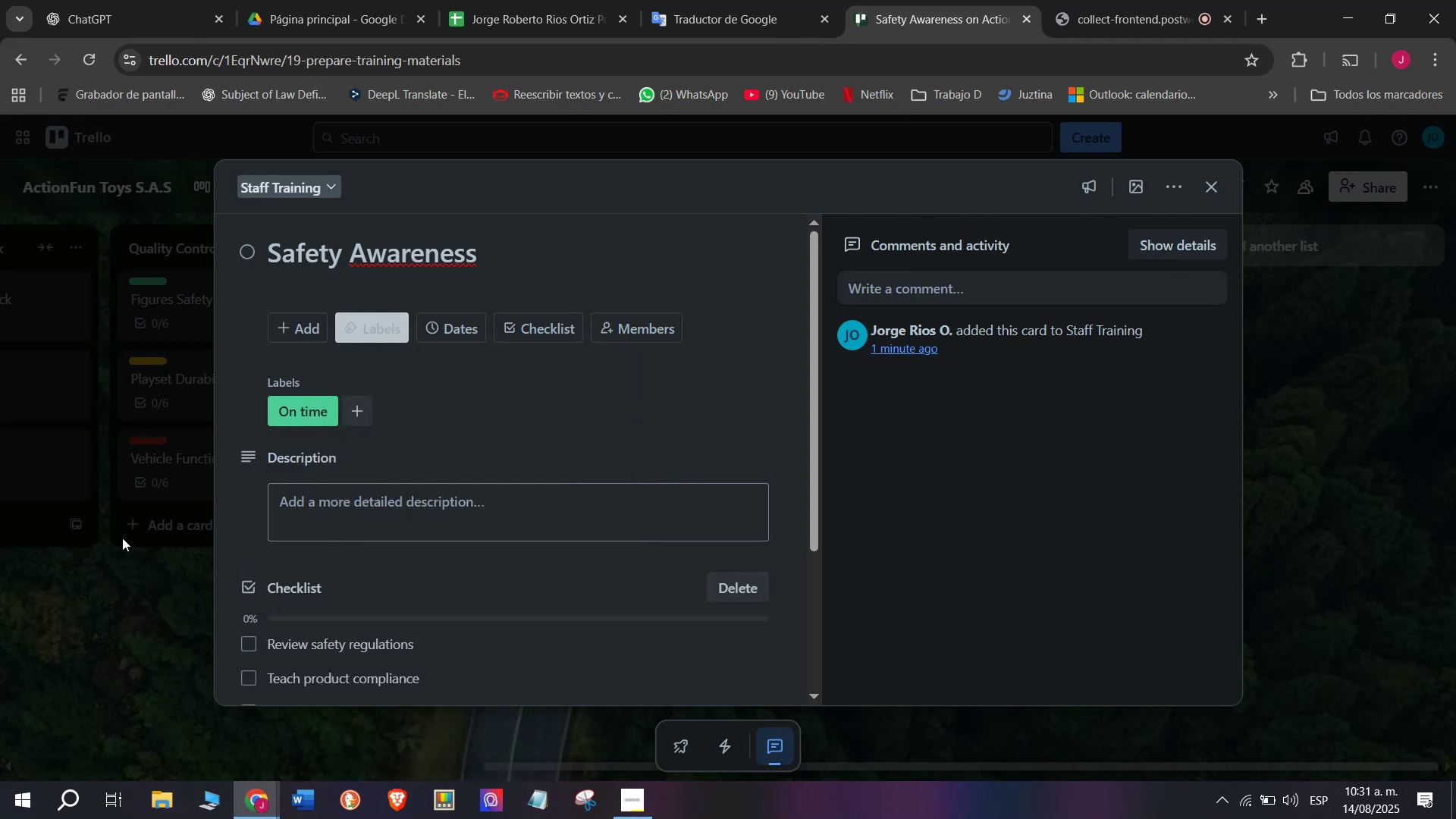 
wait(5.14)
 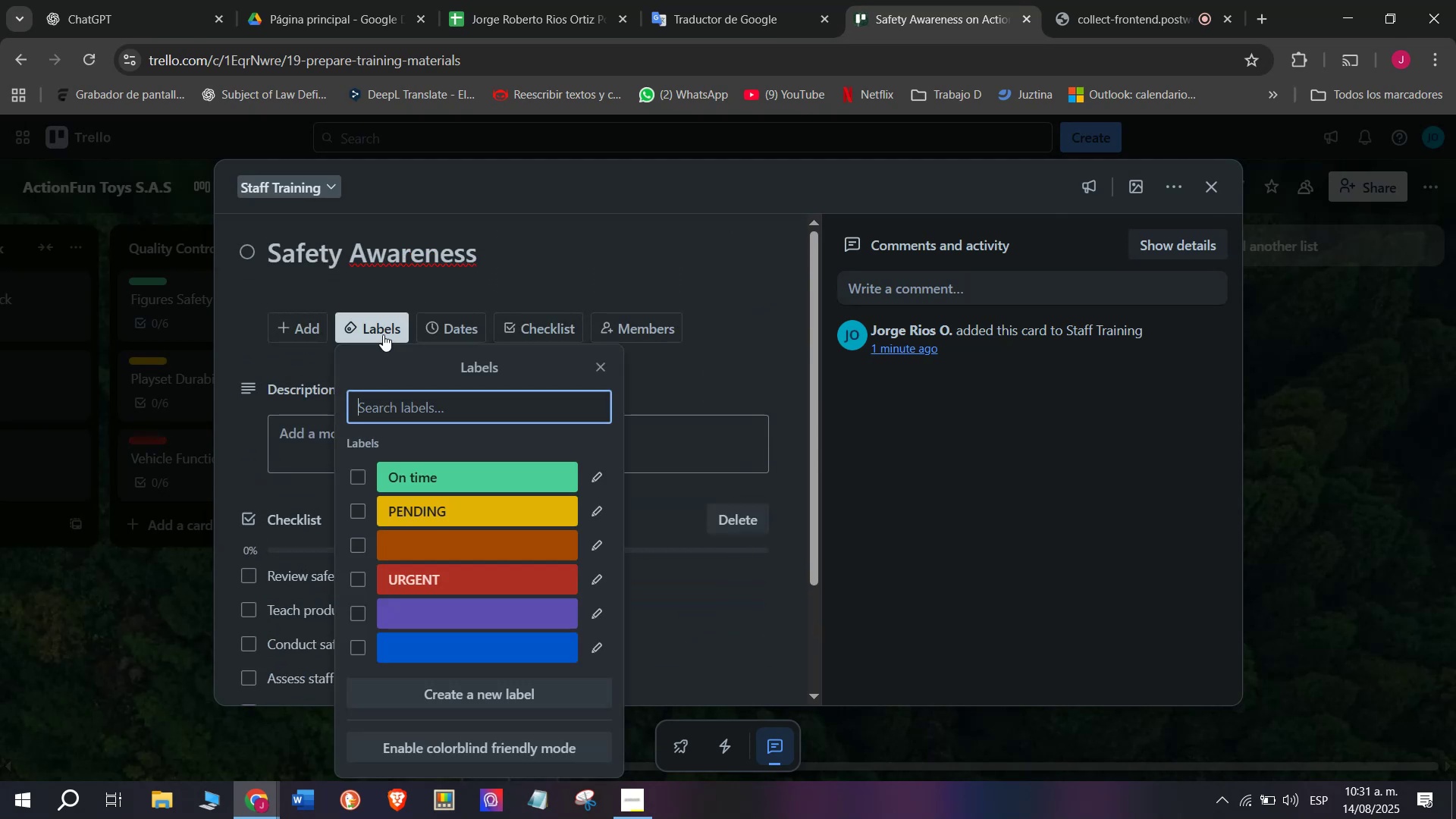 
left_click([959, 442])
 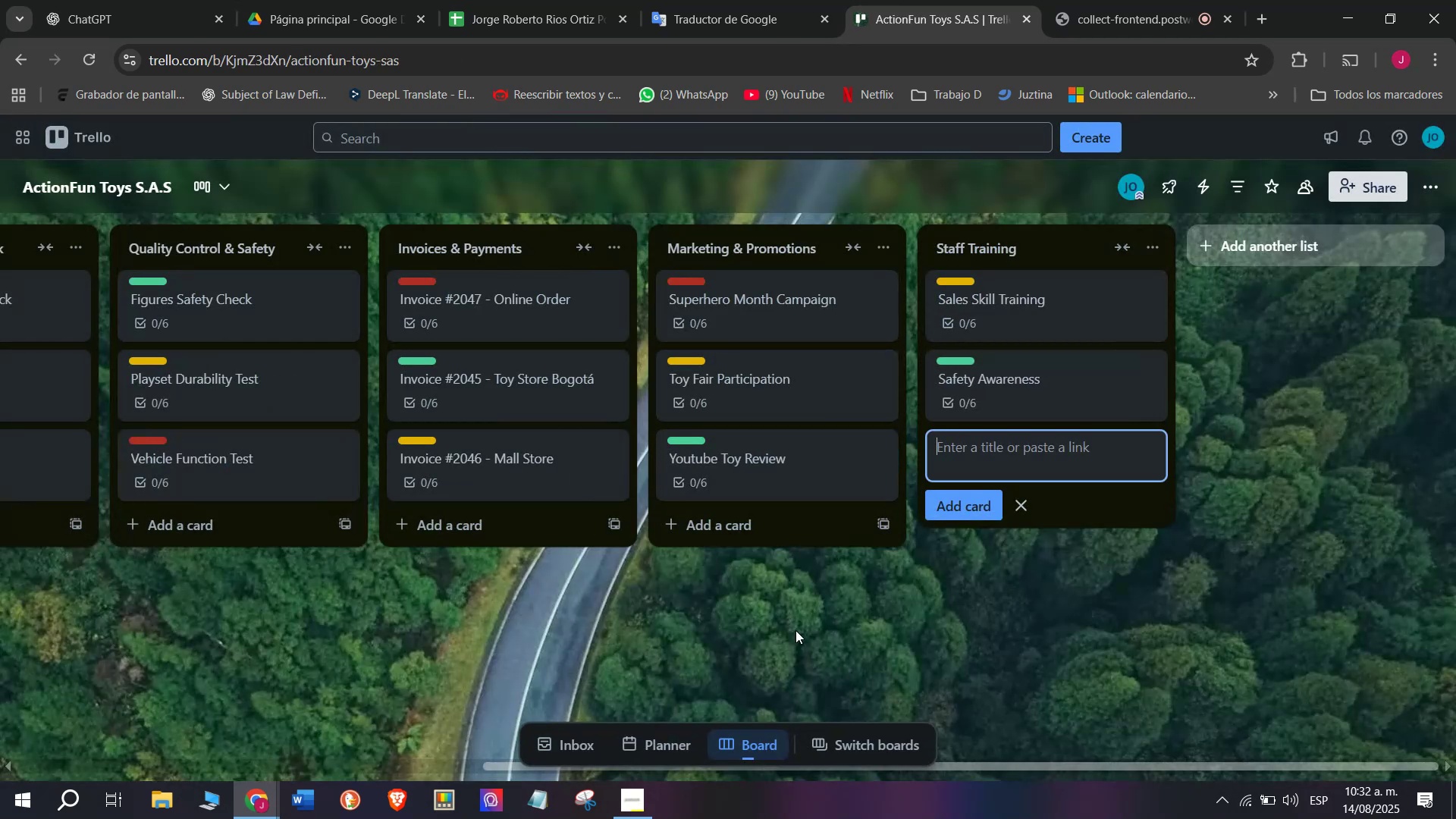 
wait(6.15)
 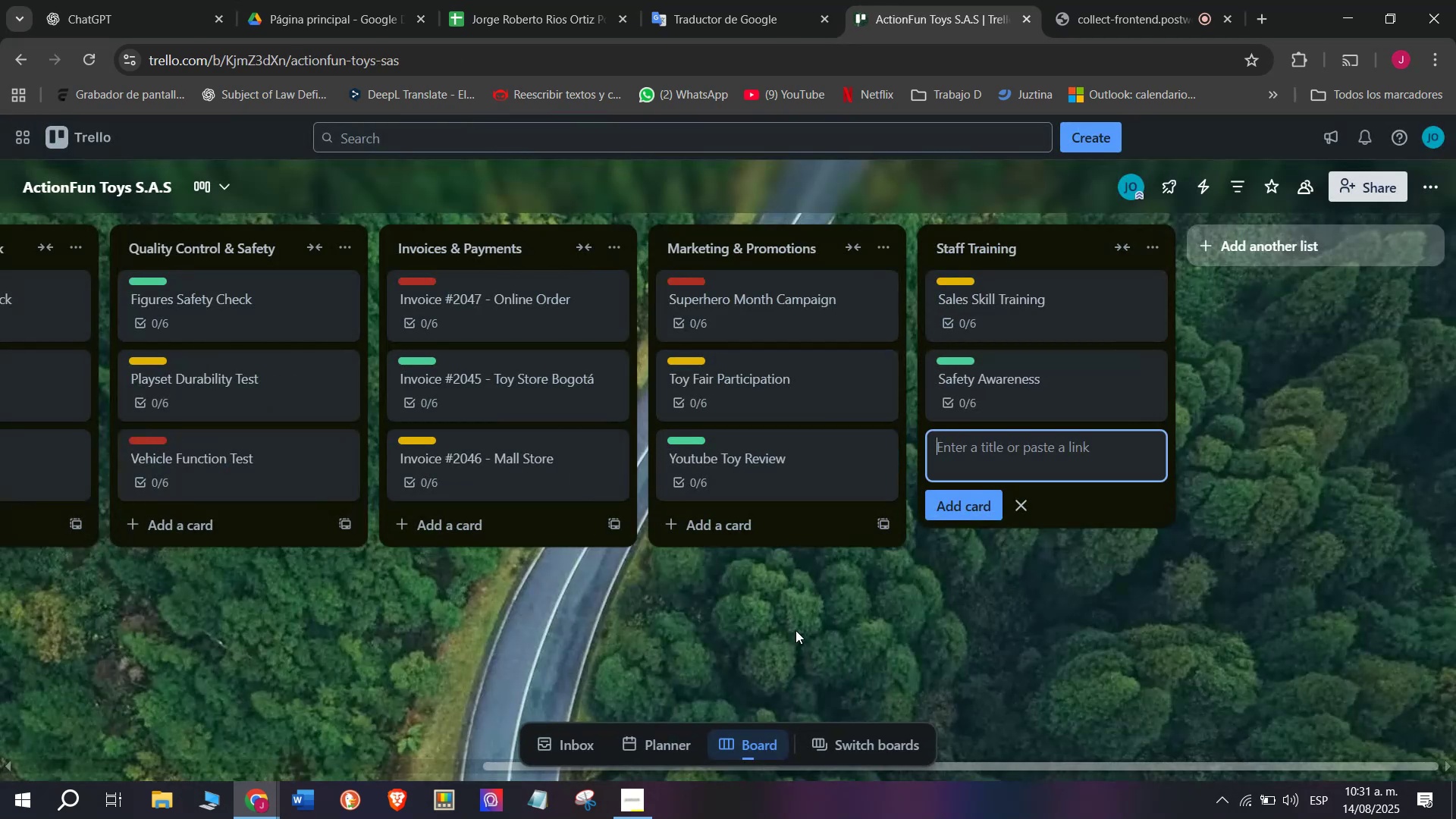 
type(Customer s)
key(Backspace)
type(Service Training)
 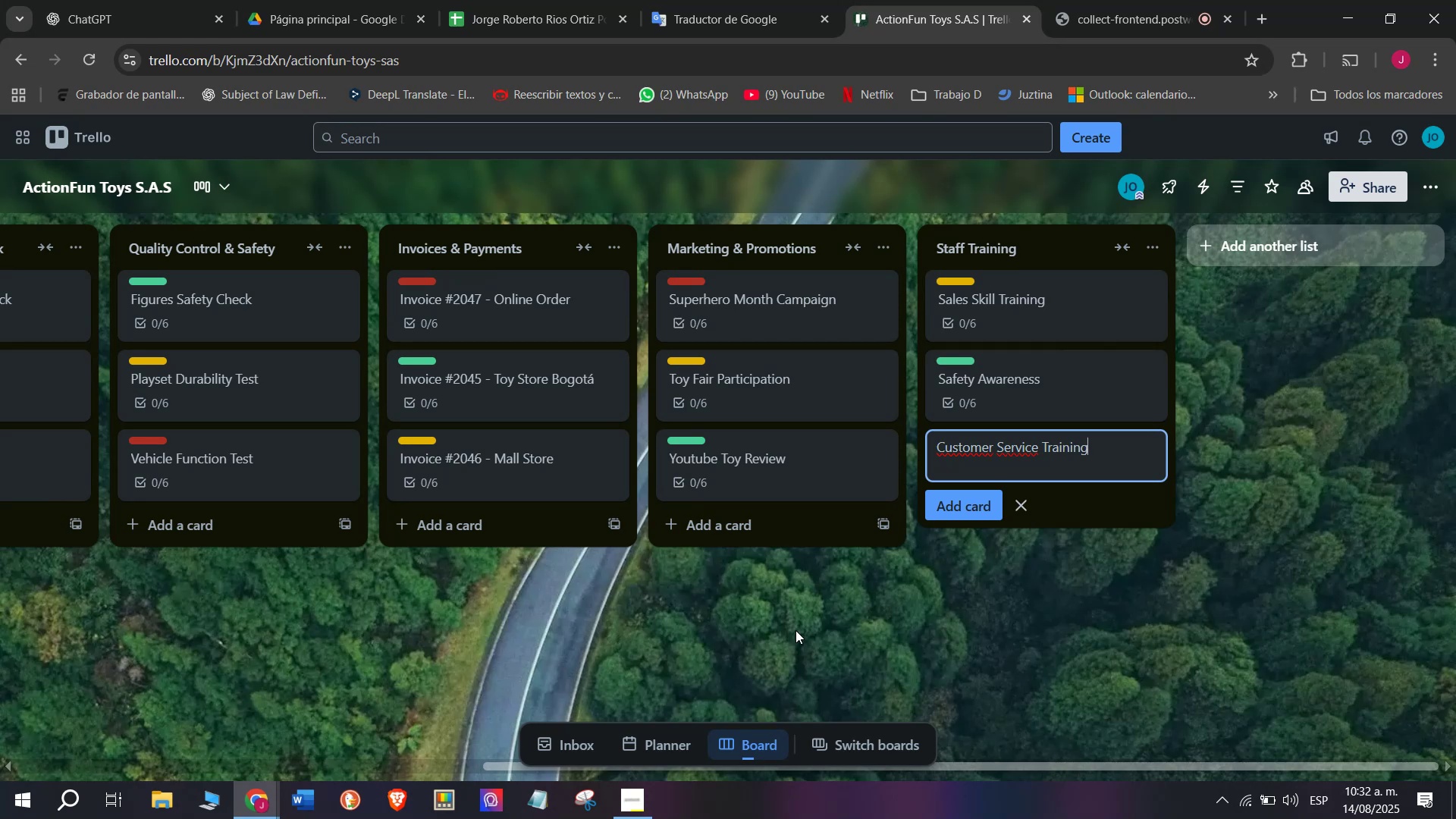 
key(Enter)
 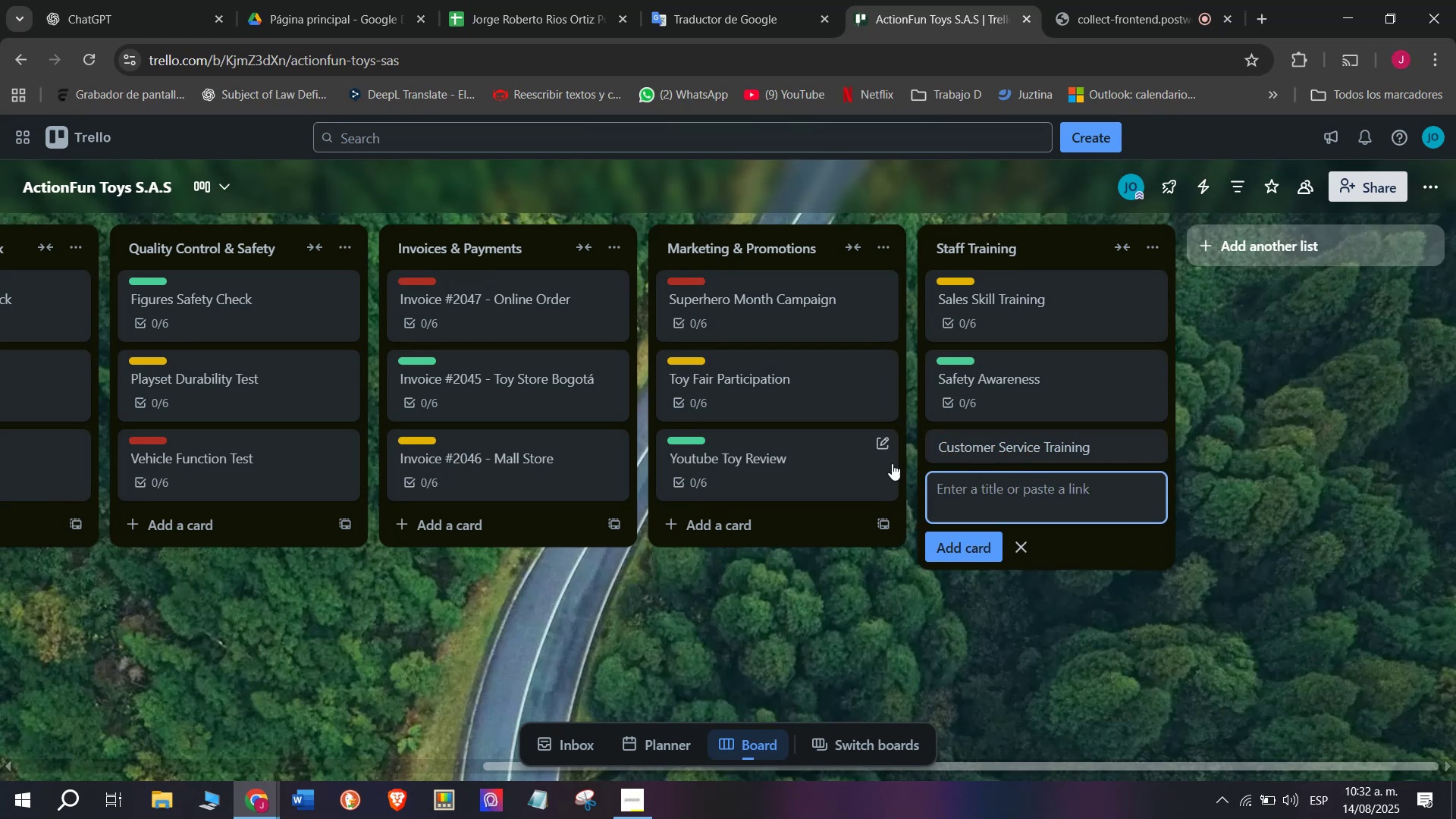 
left_click([978, 444])
 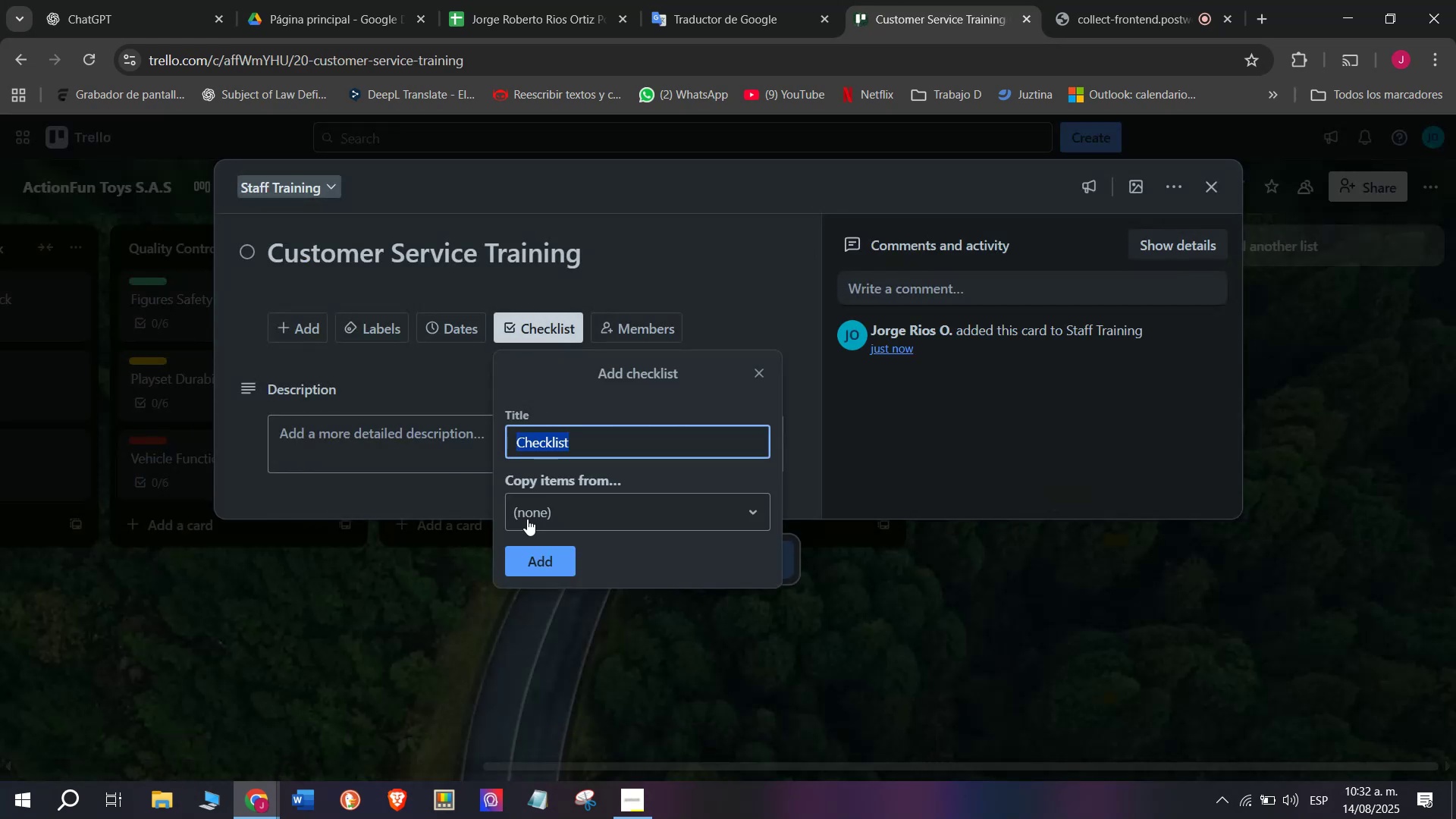 
left_click([549, 561])
 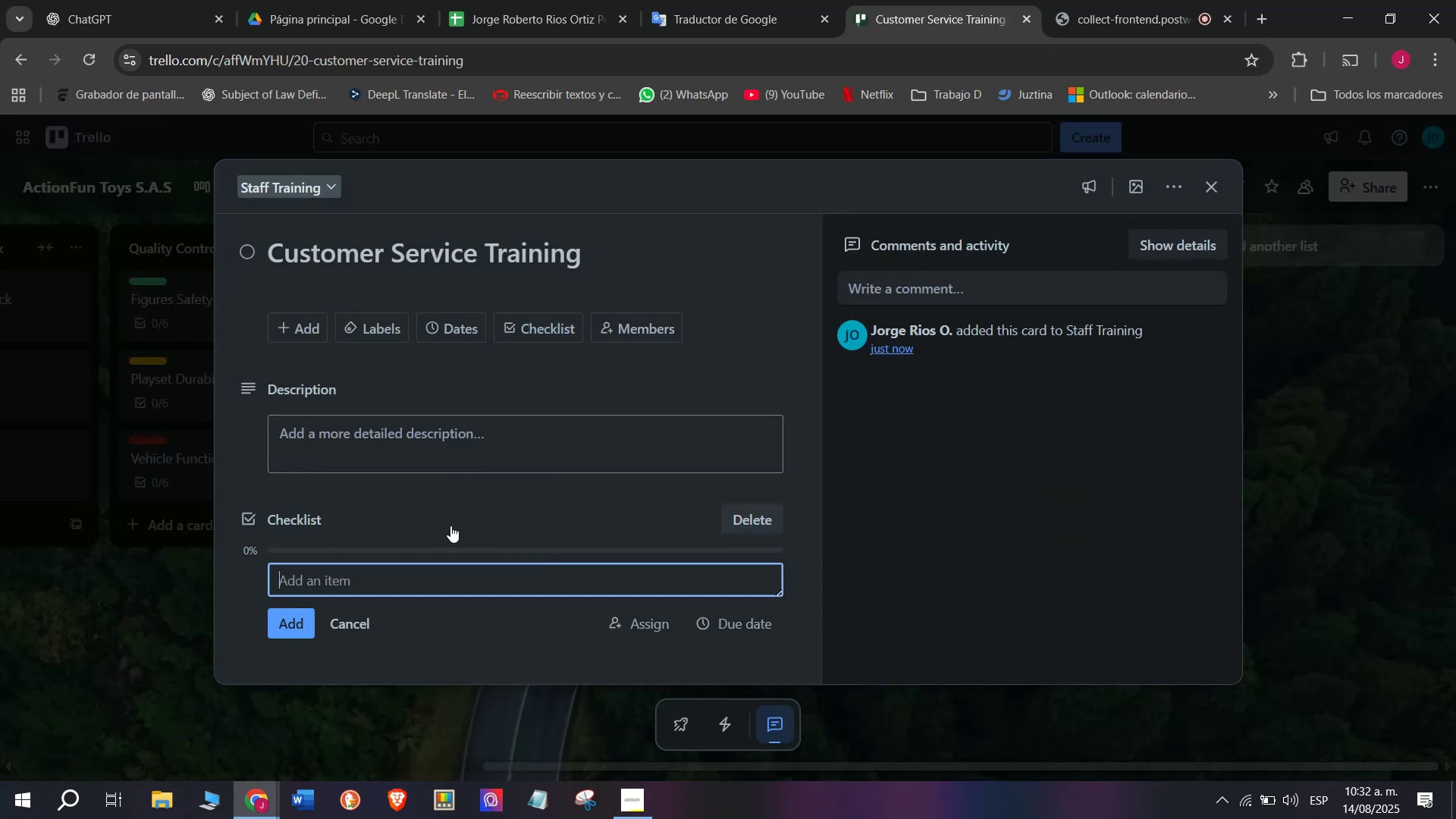 
scroll: coordinate [450, 526], scroll_direction: down, amount: 1.0
 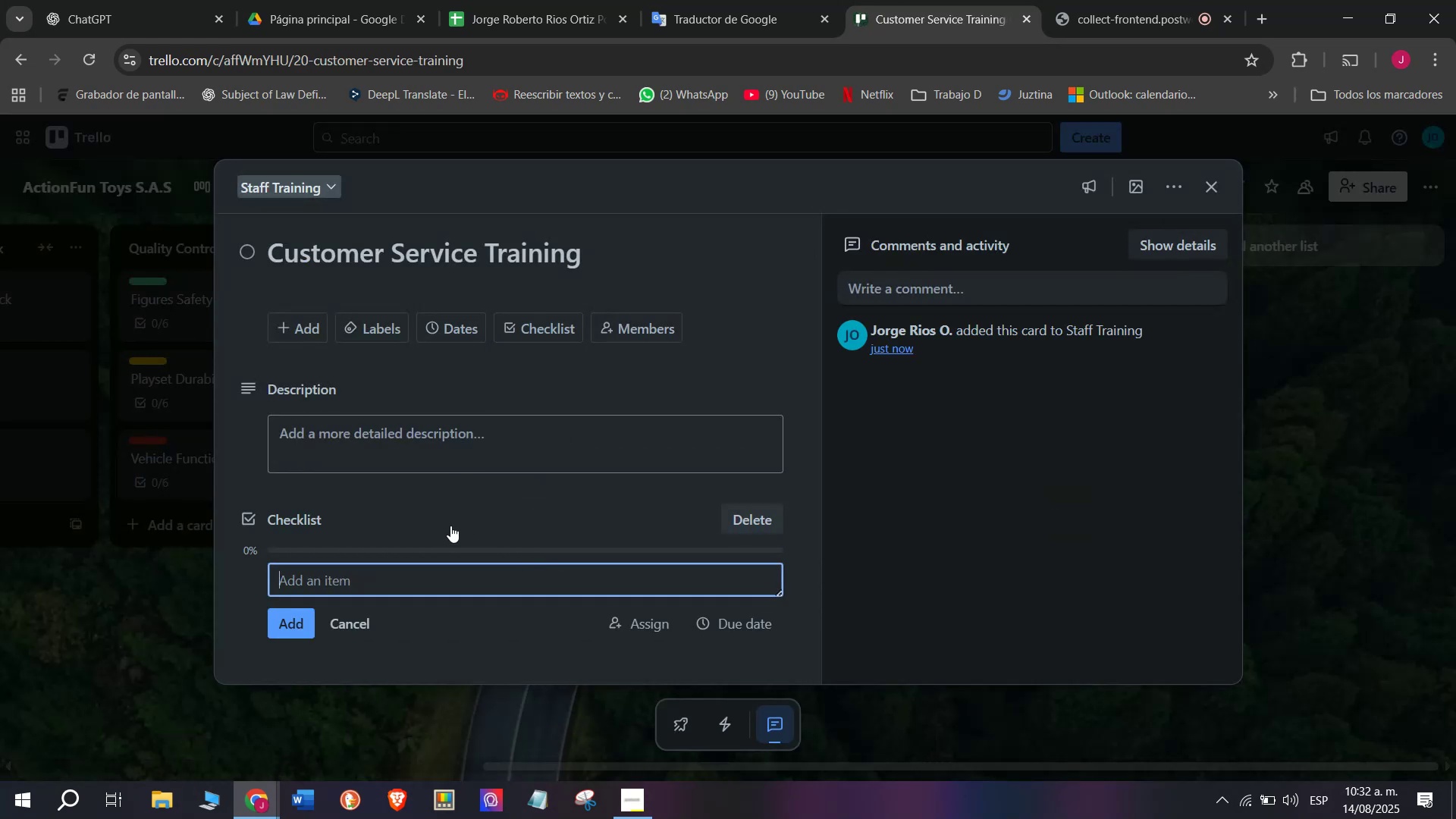 
type(Tec)
 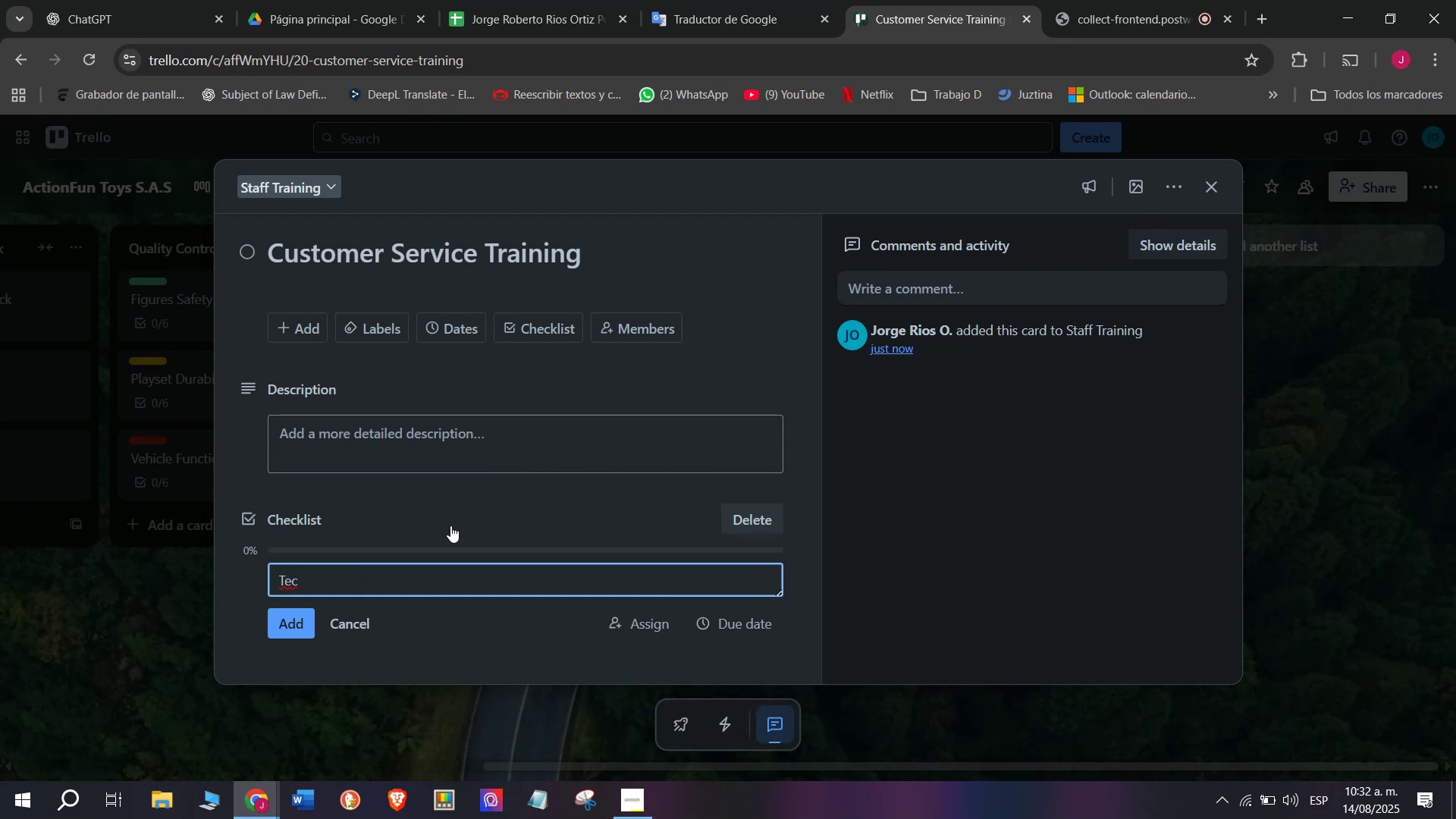 
key(Backspace)
type(ach communucation skills)
 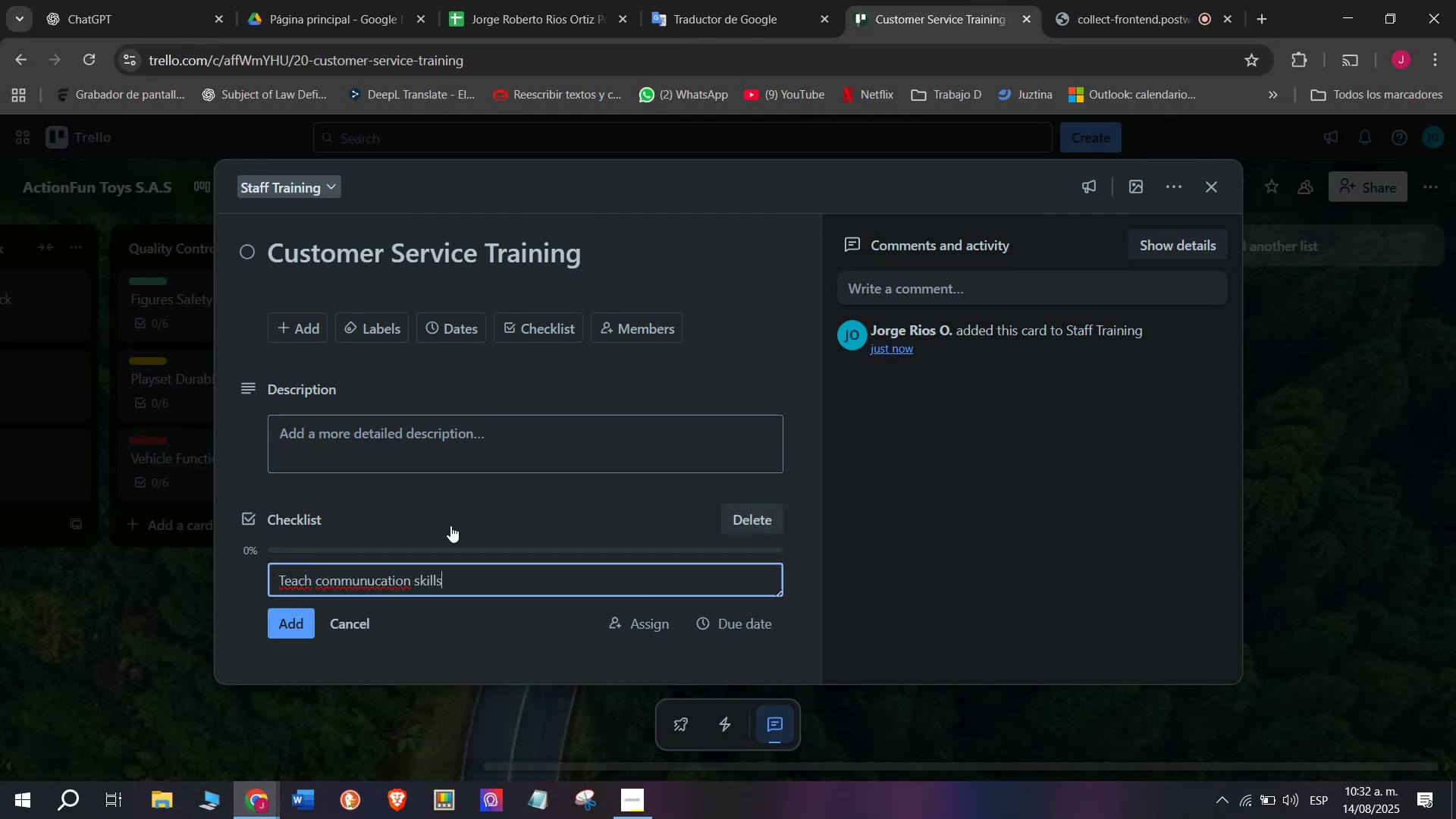 
key(Enter)
 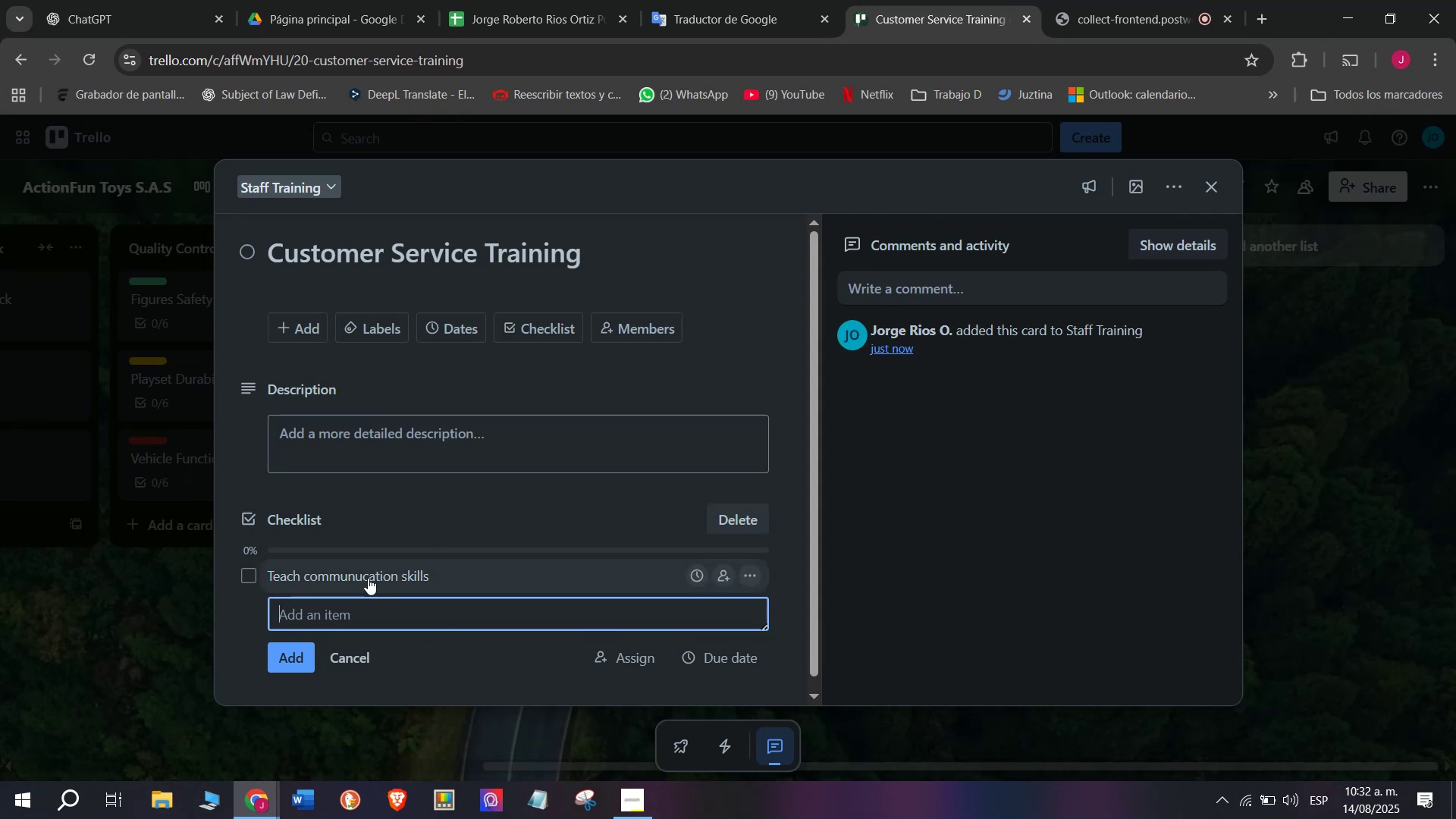 
double_click([372, 575])
 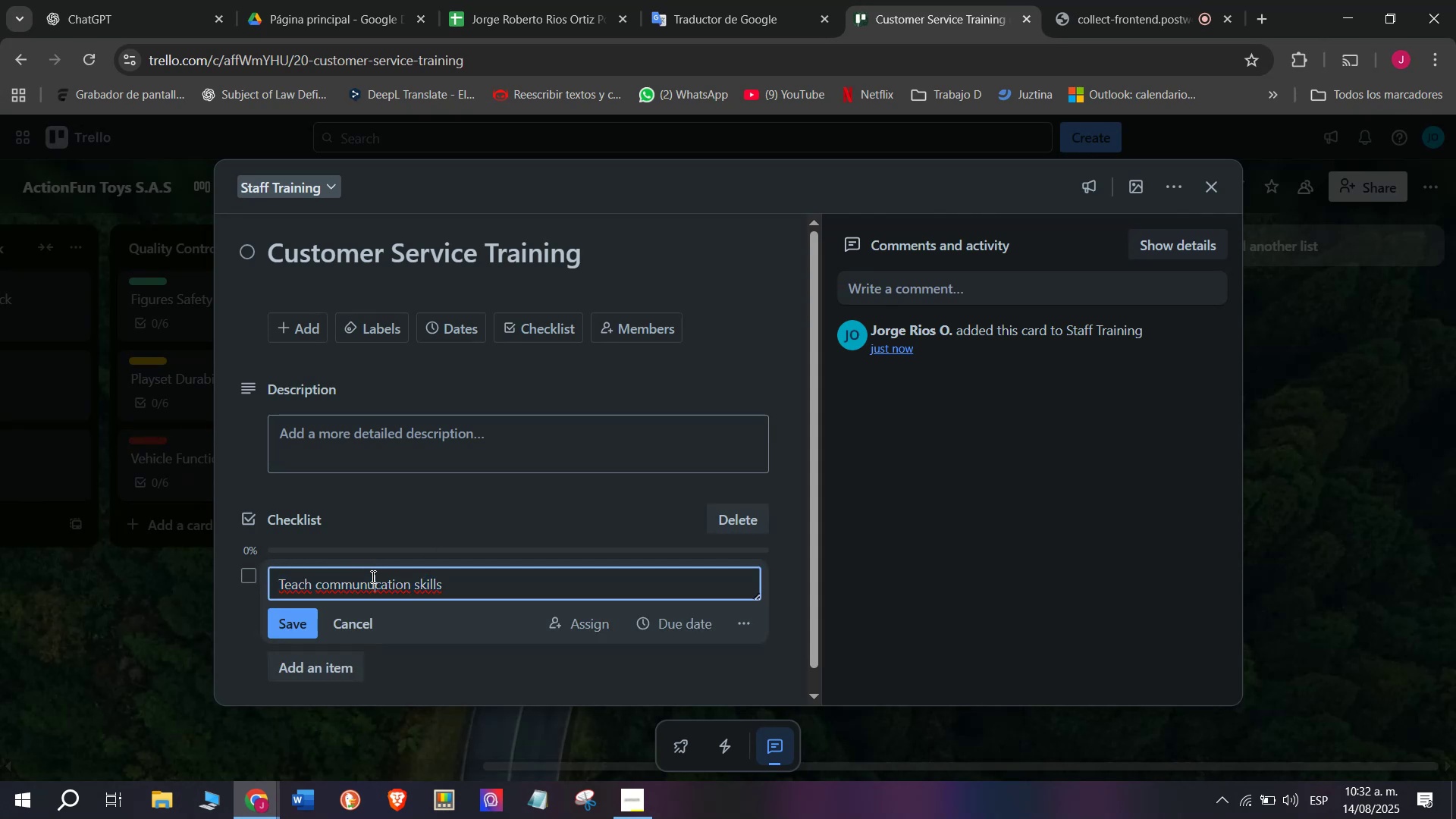 
key(Backspace)
 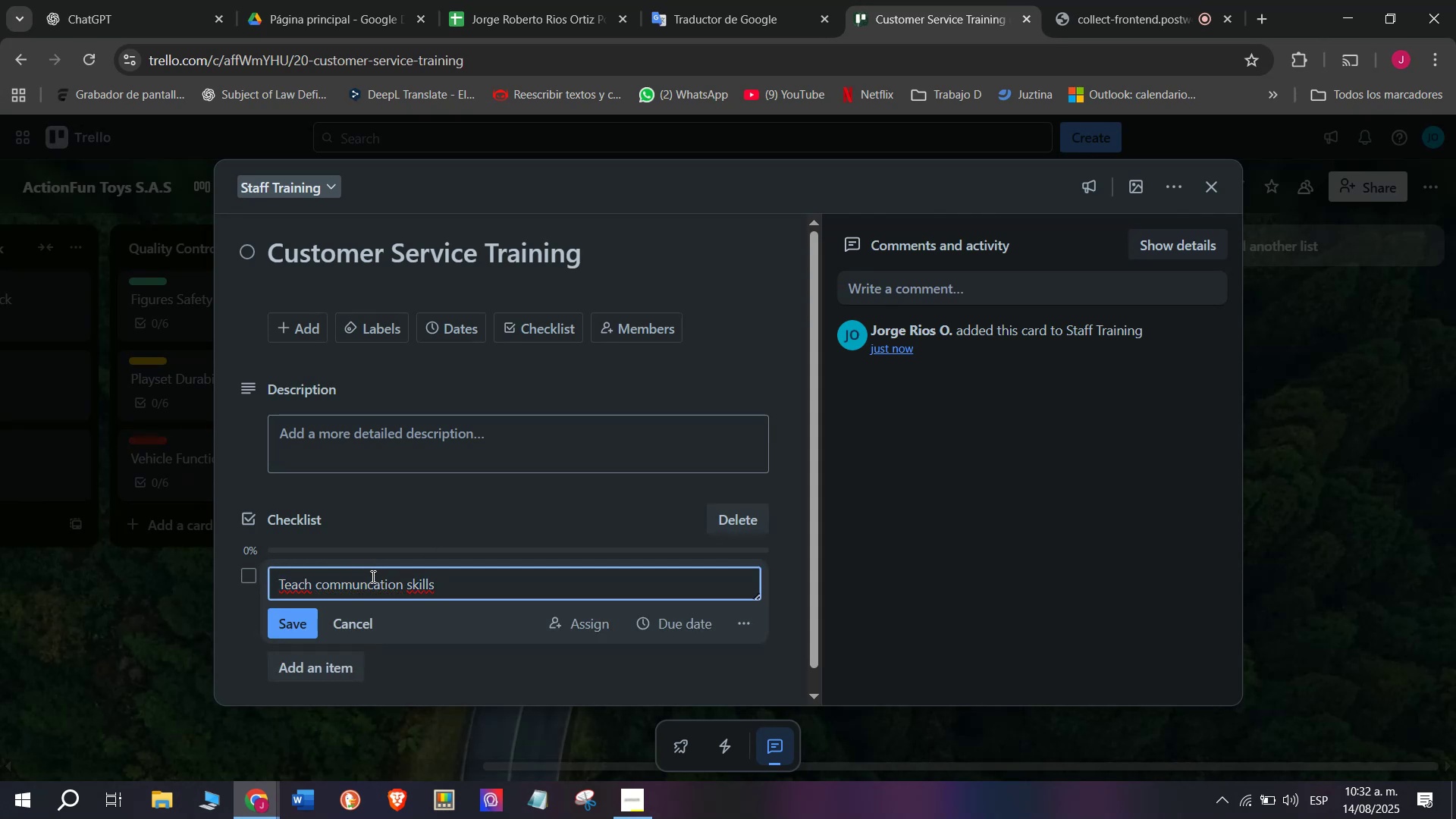 
key(I)
 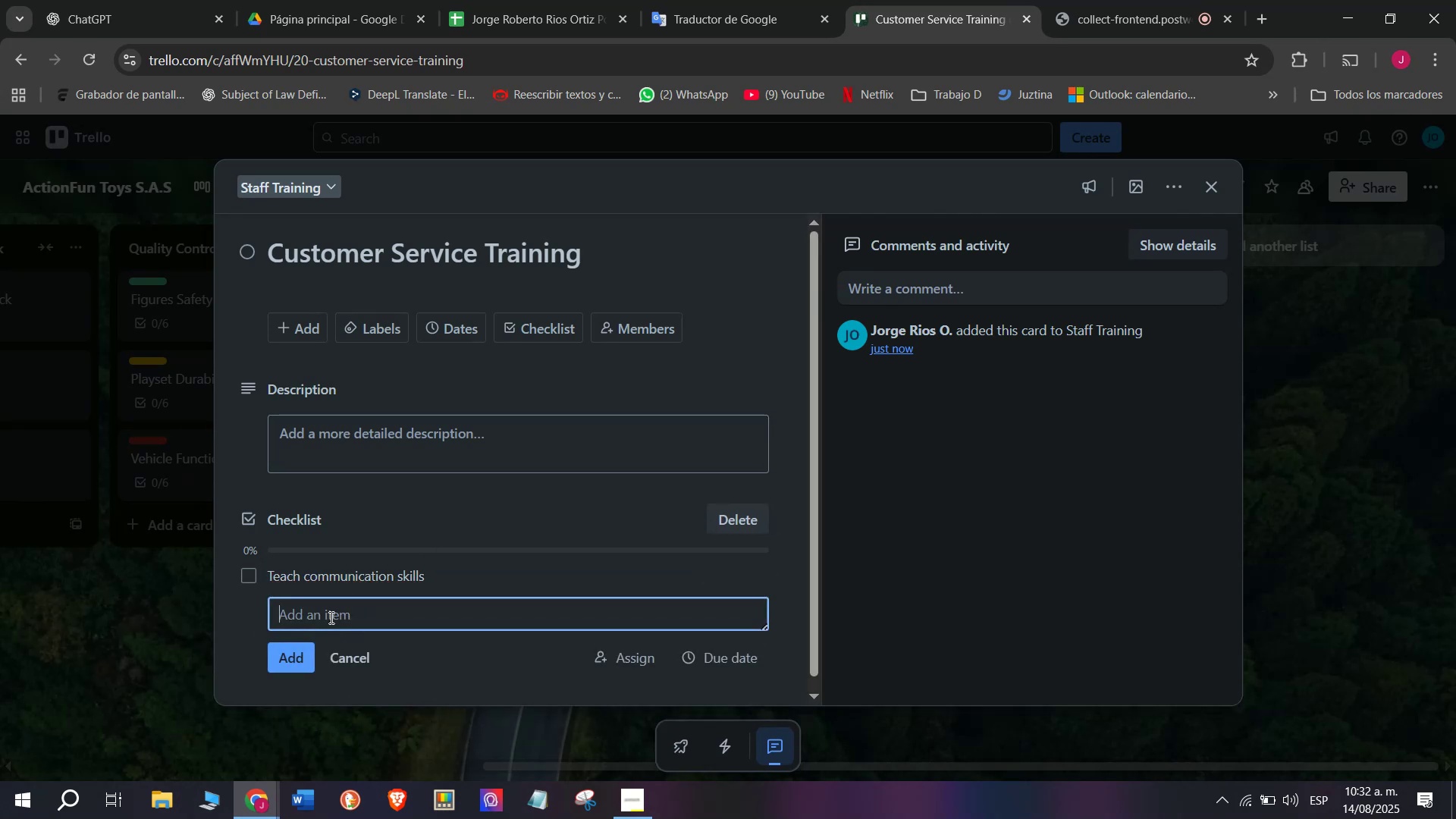 
type(Practice complaint handling)
 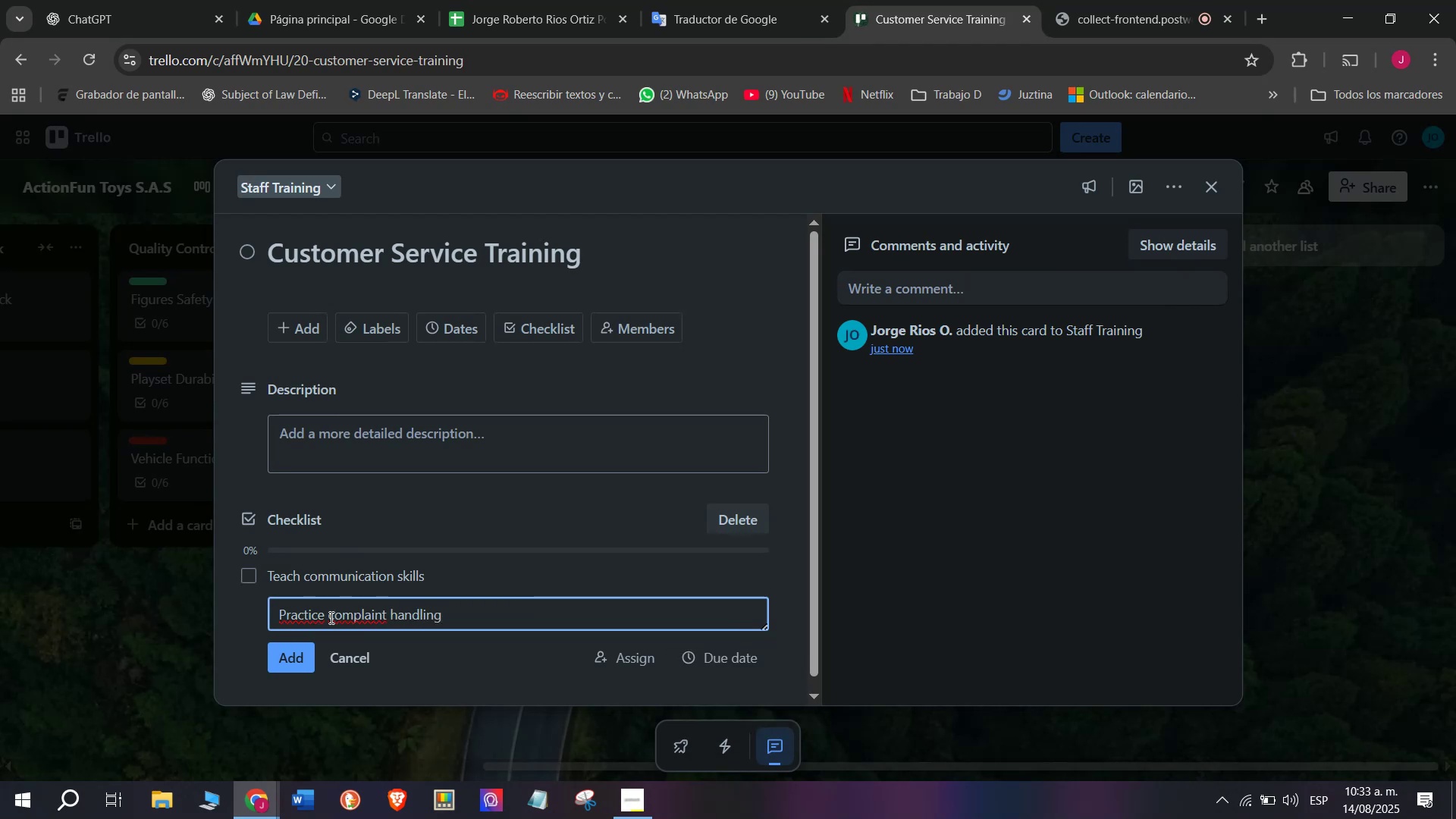 
key(Enter)
 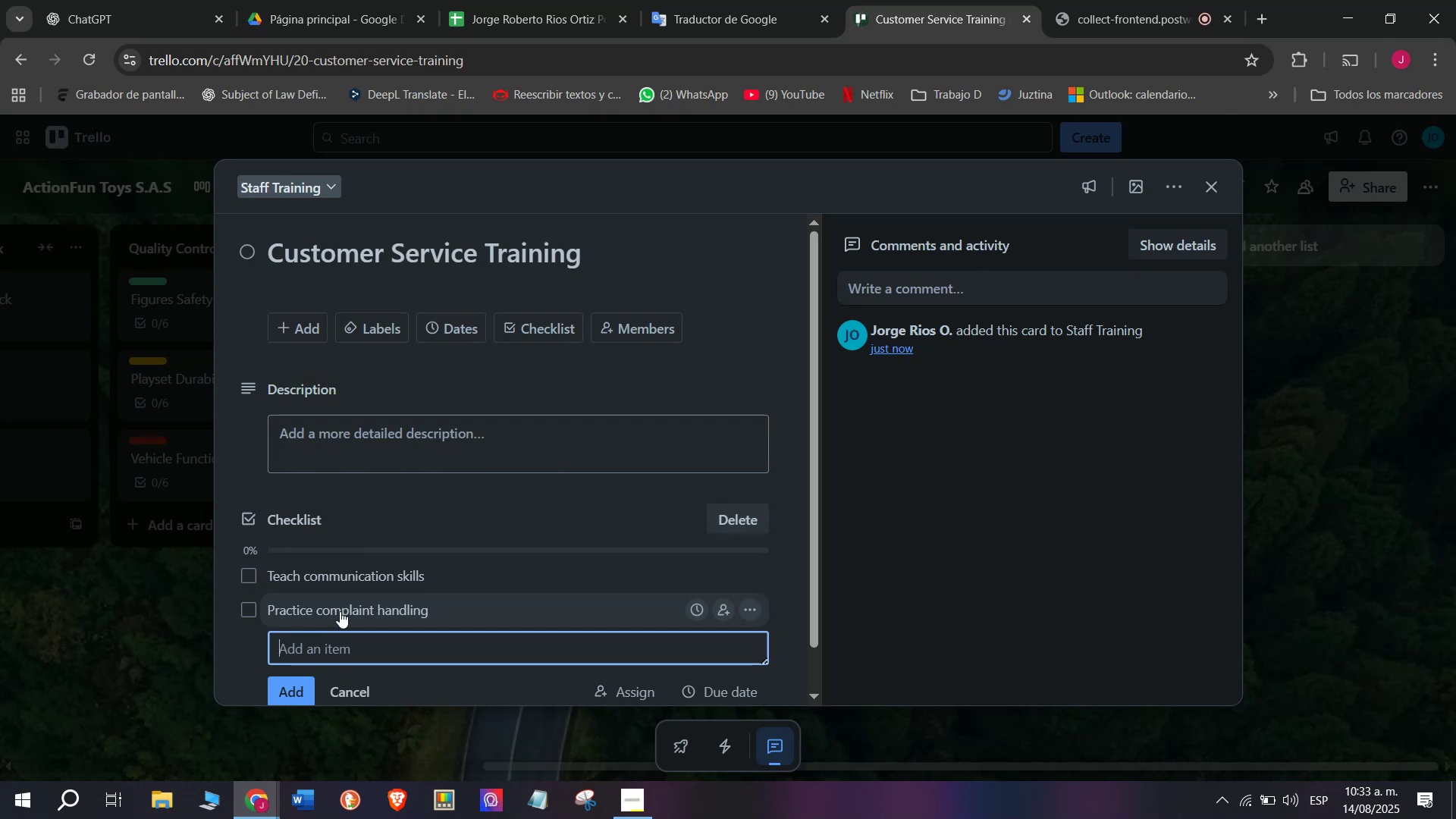 
scroll: coordinate [357, 601], scroll_direction: down, amount: 2.0
 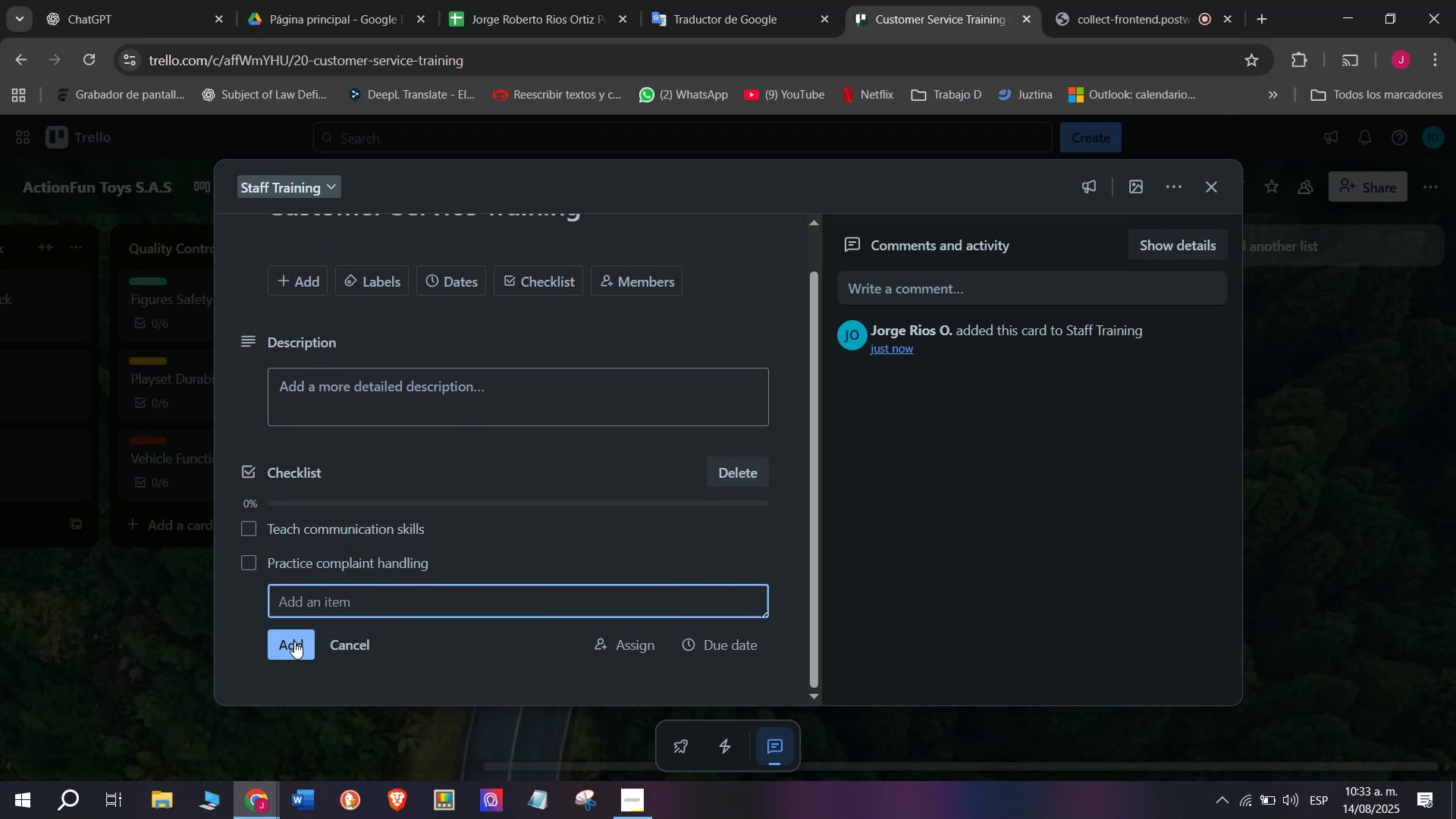 
type(Train on Order trackinh)
key(Backspace)
type(g system)
 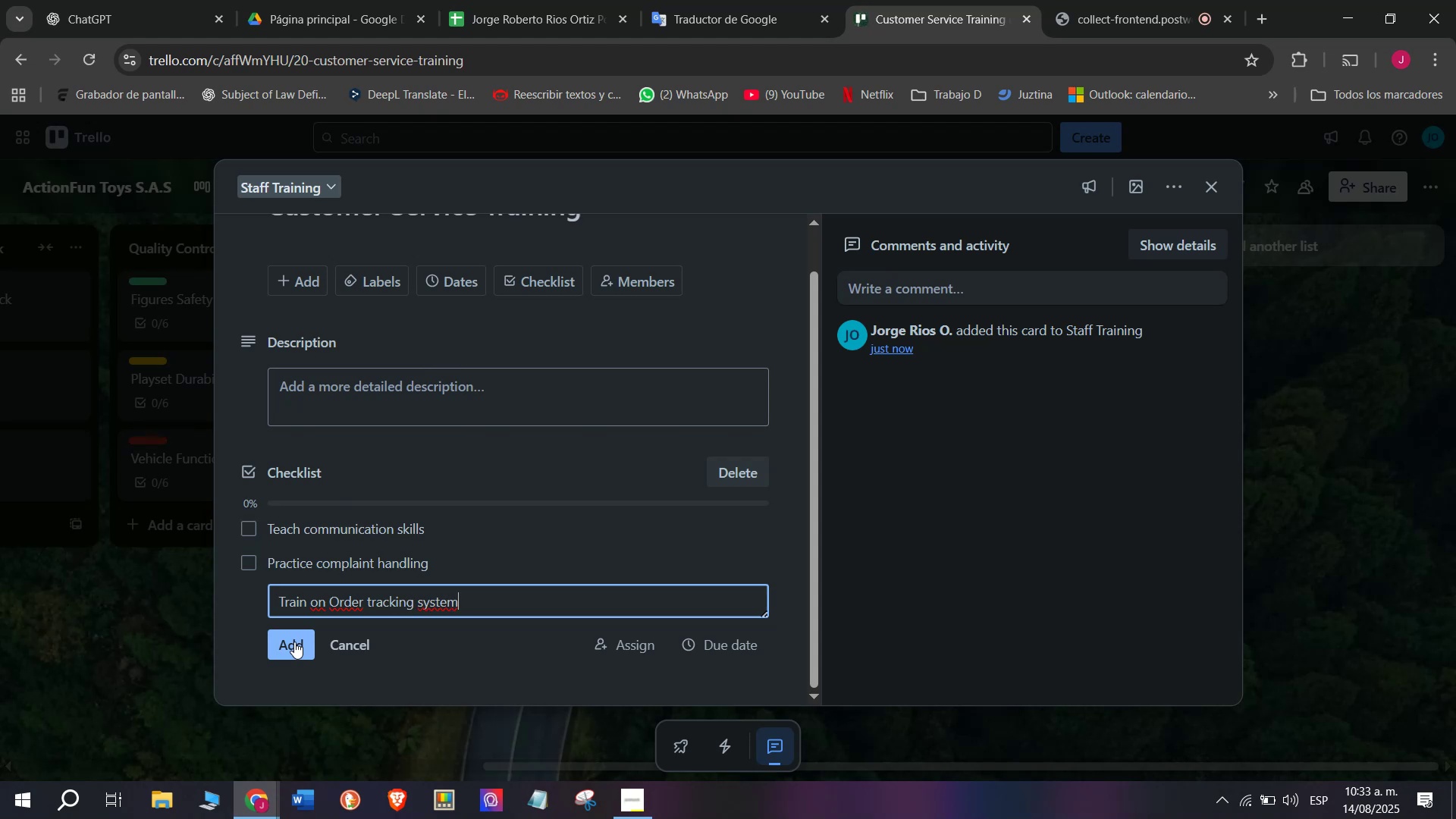 
key(Enter)
 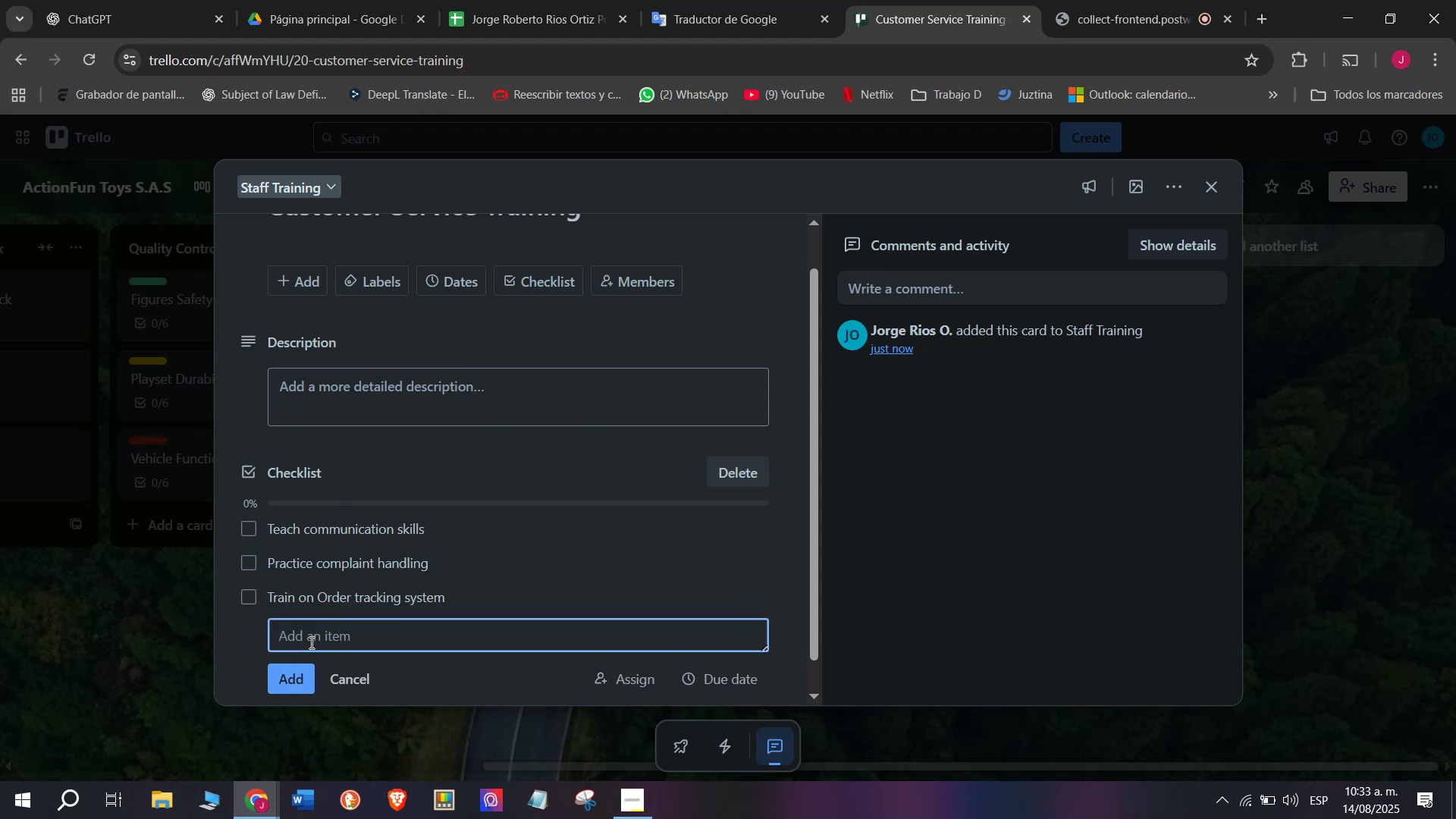 
scroll: coordinate [310, 642], scroll_direction: down, amount: 2.0
 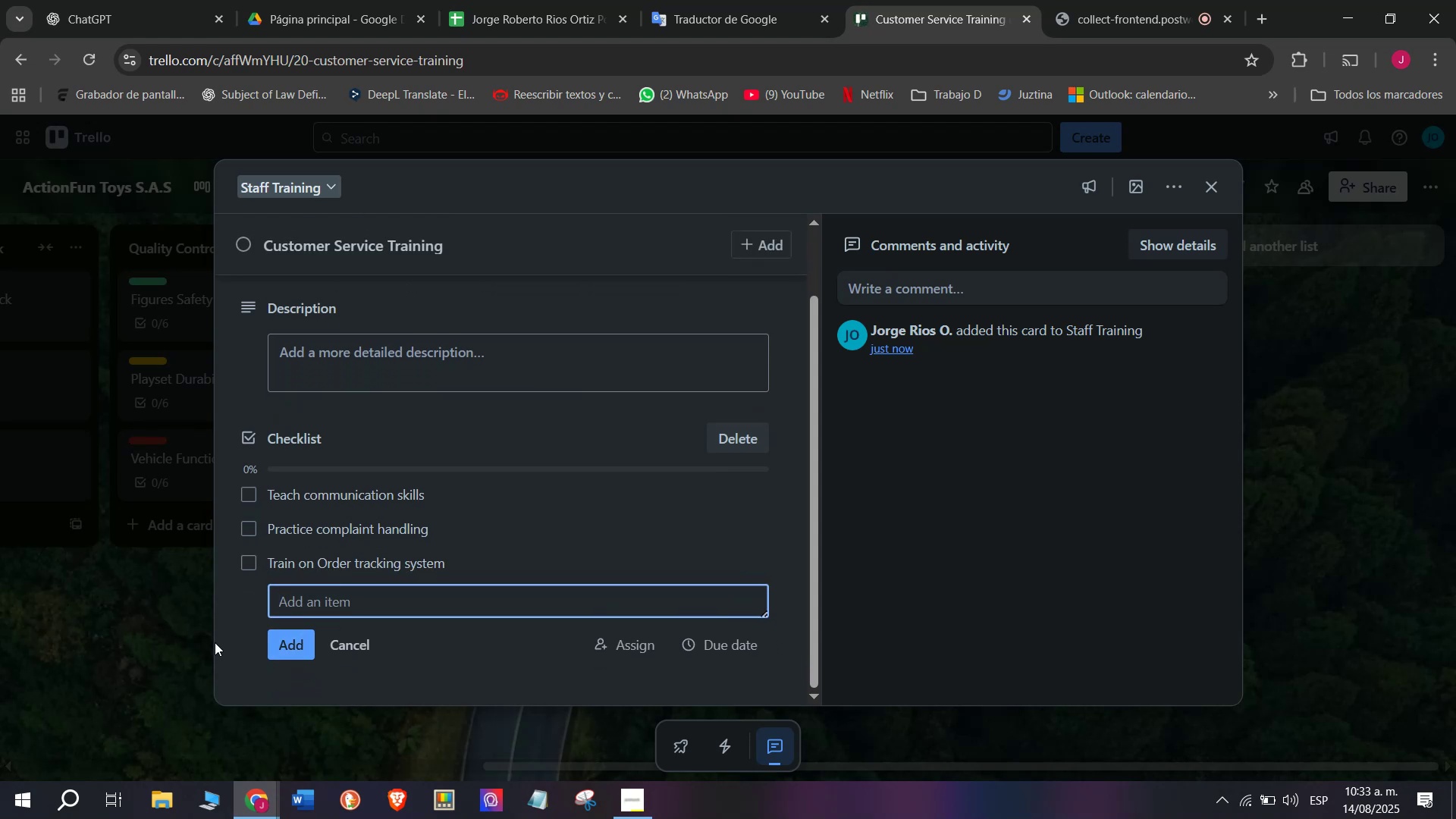 
type(Give performance)
 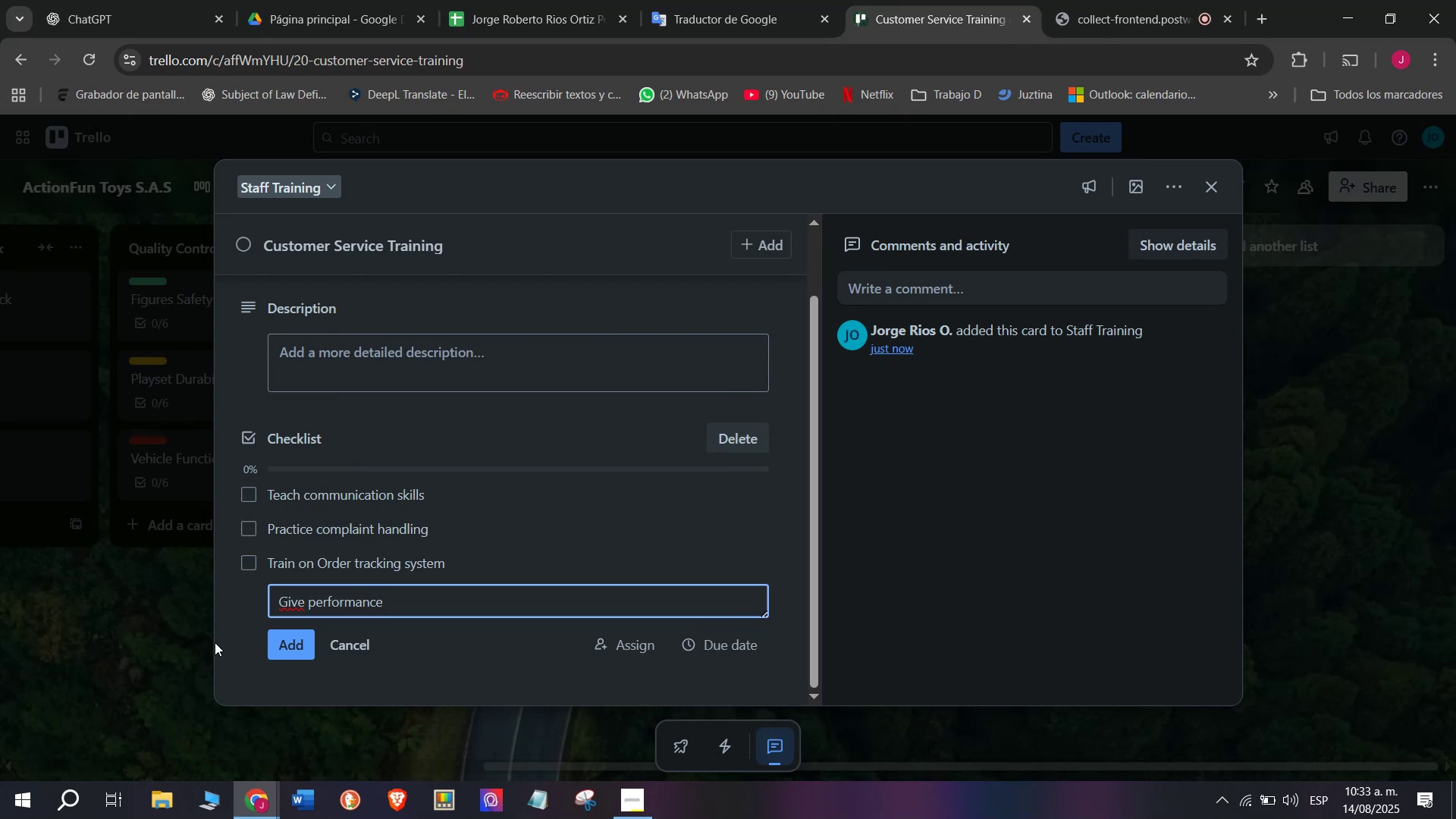 
type( d)
key(Backspace)
type(feedback)
 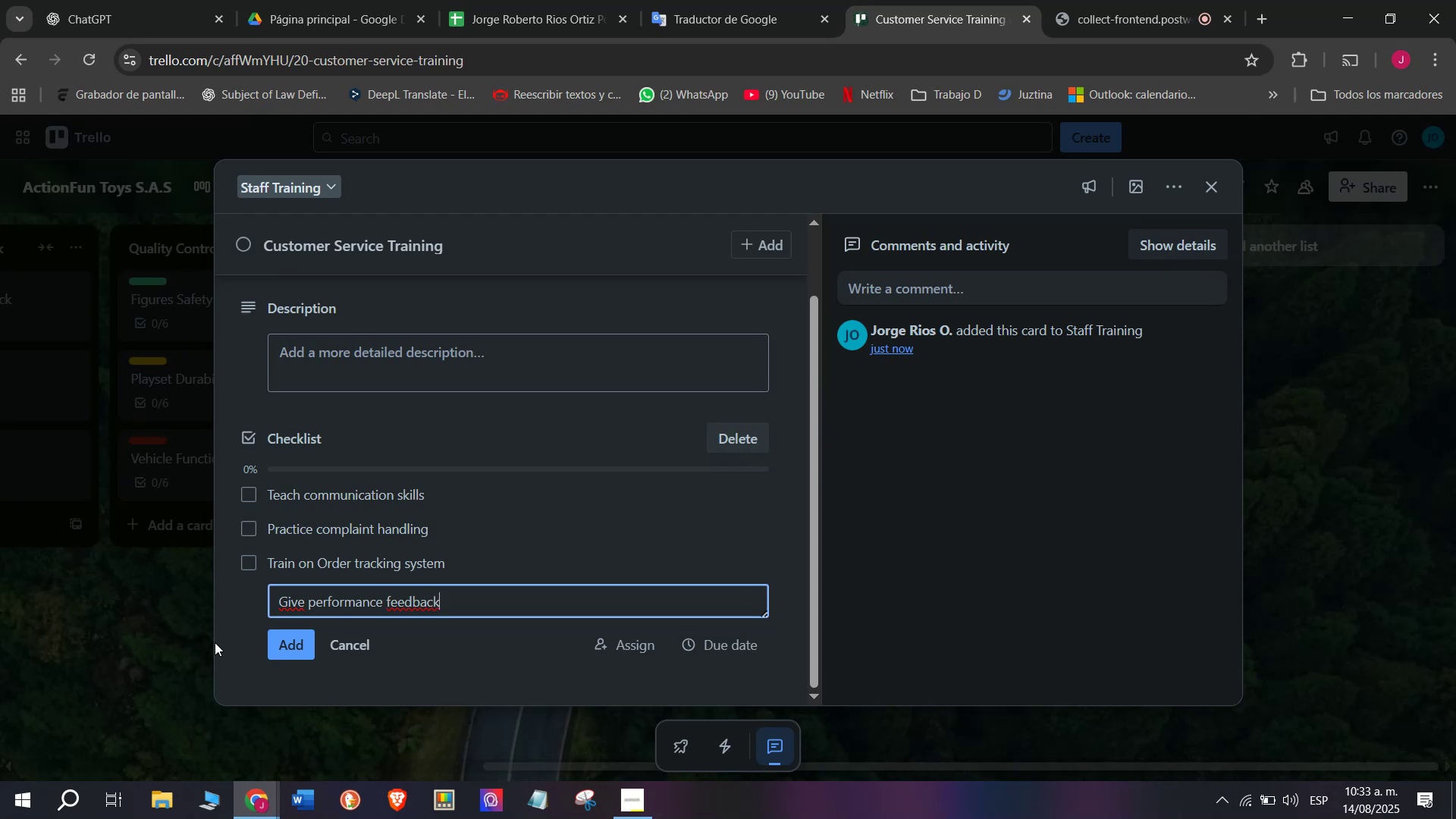 
key(Enter)
 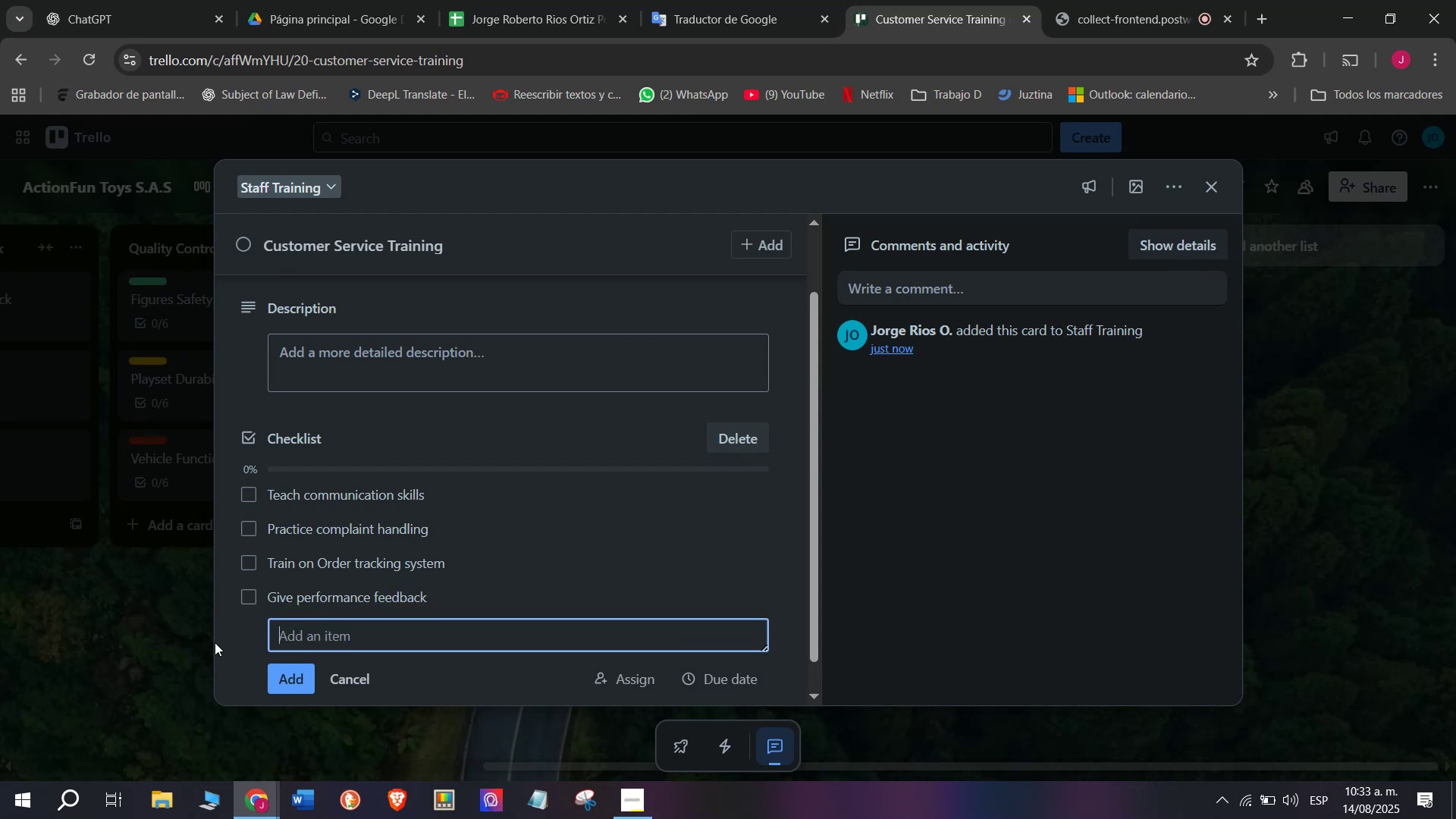 
type(Monitor imr)
key(Backspace)
type(provement)
 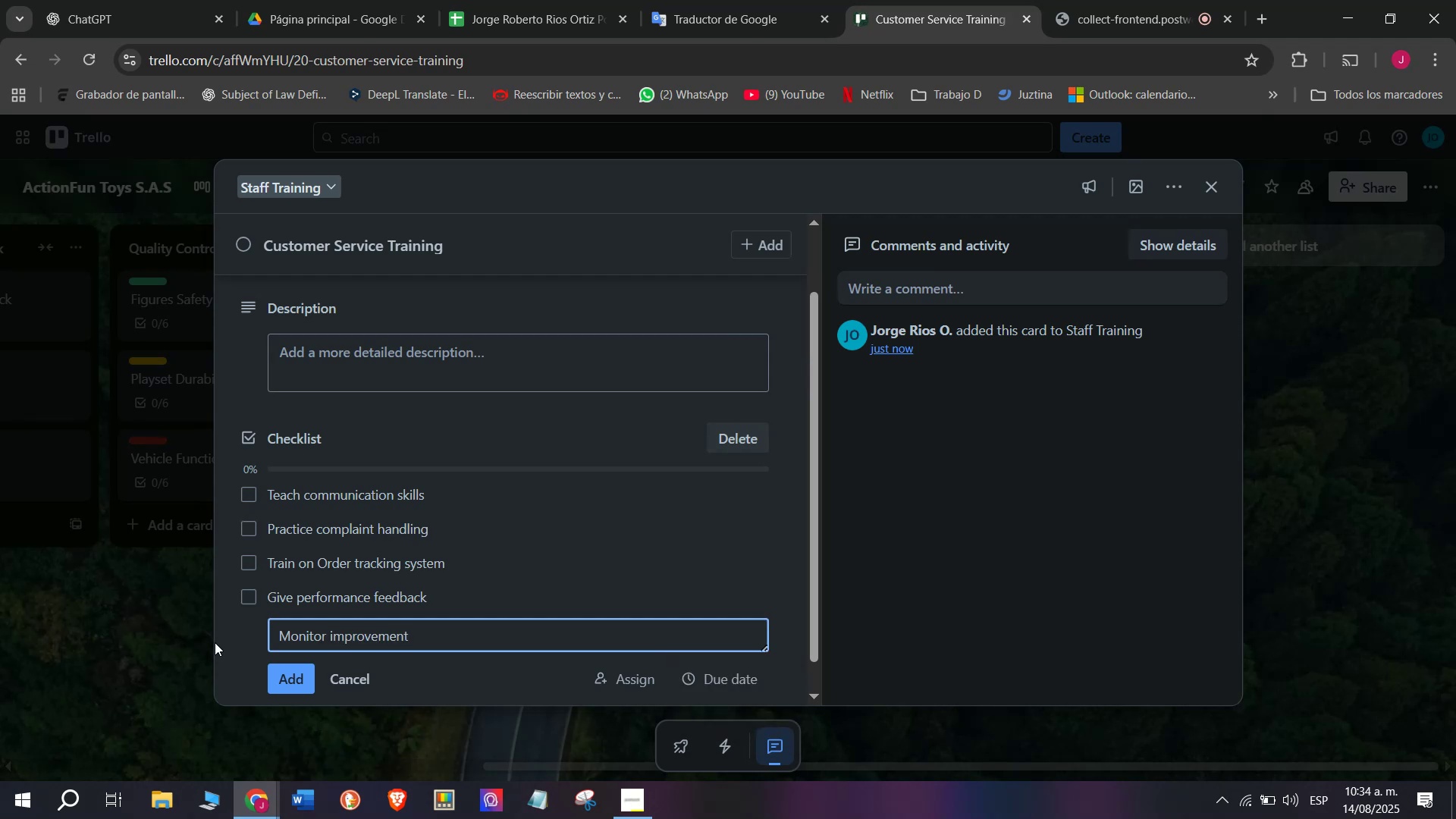 
key(Enter)
 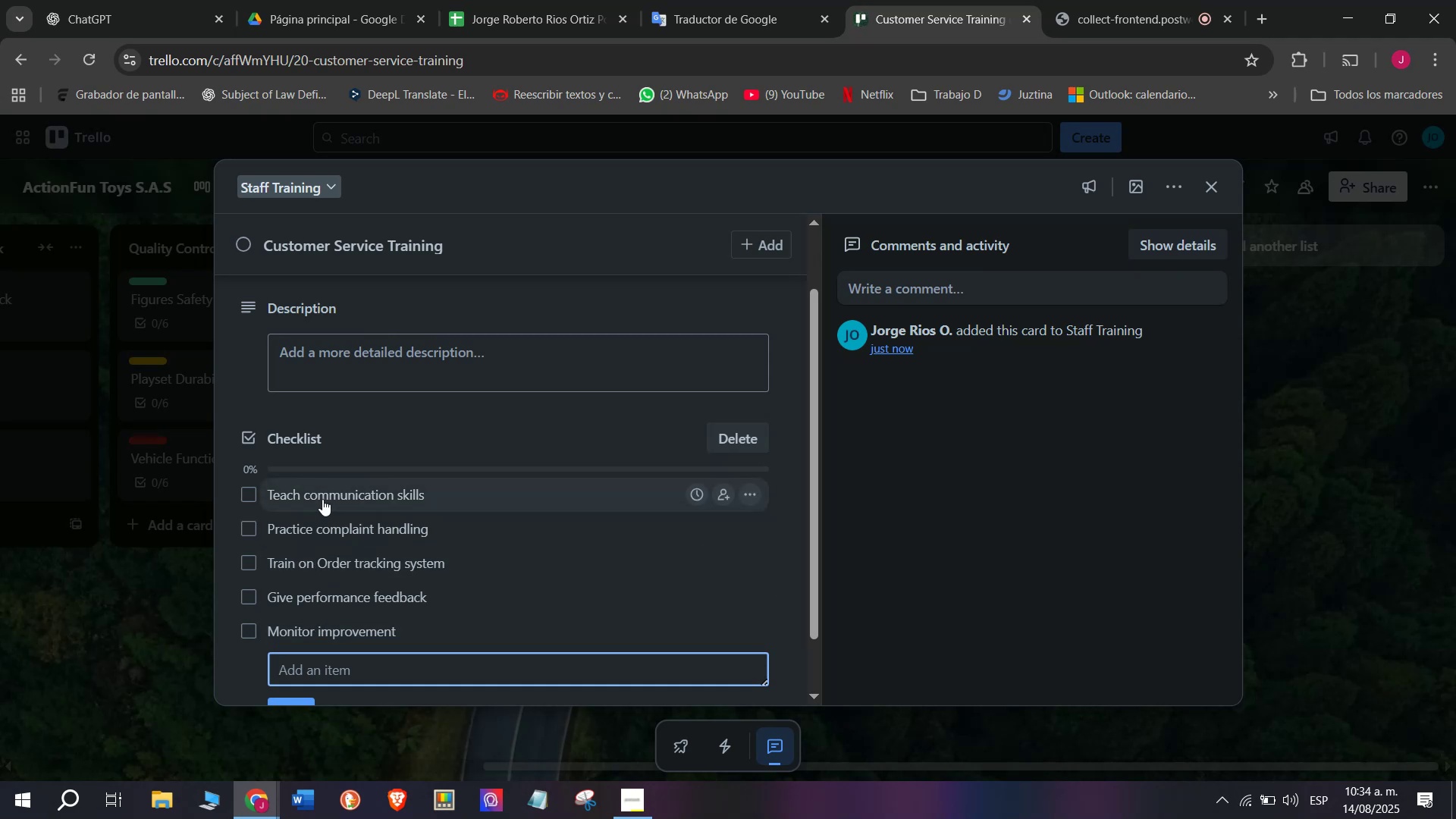 
wait(5.97)
 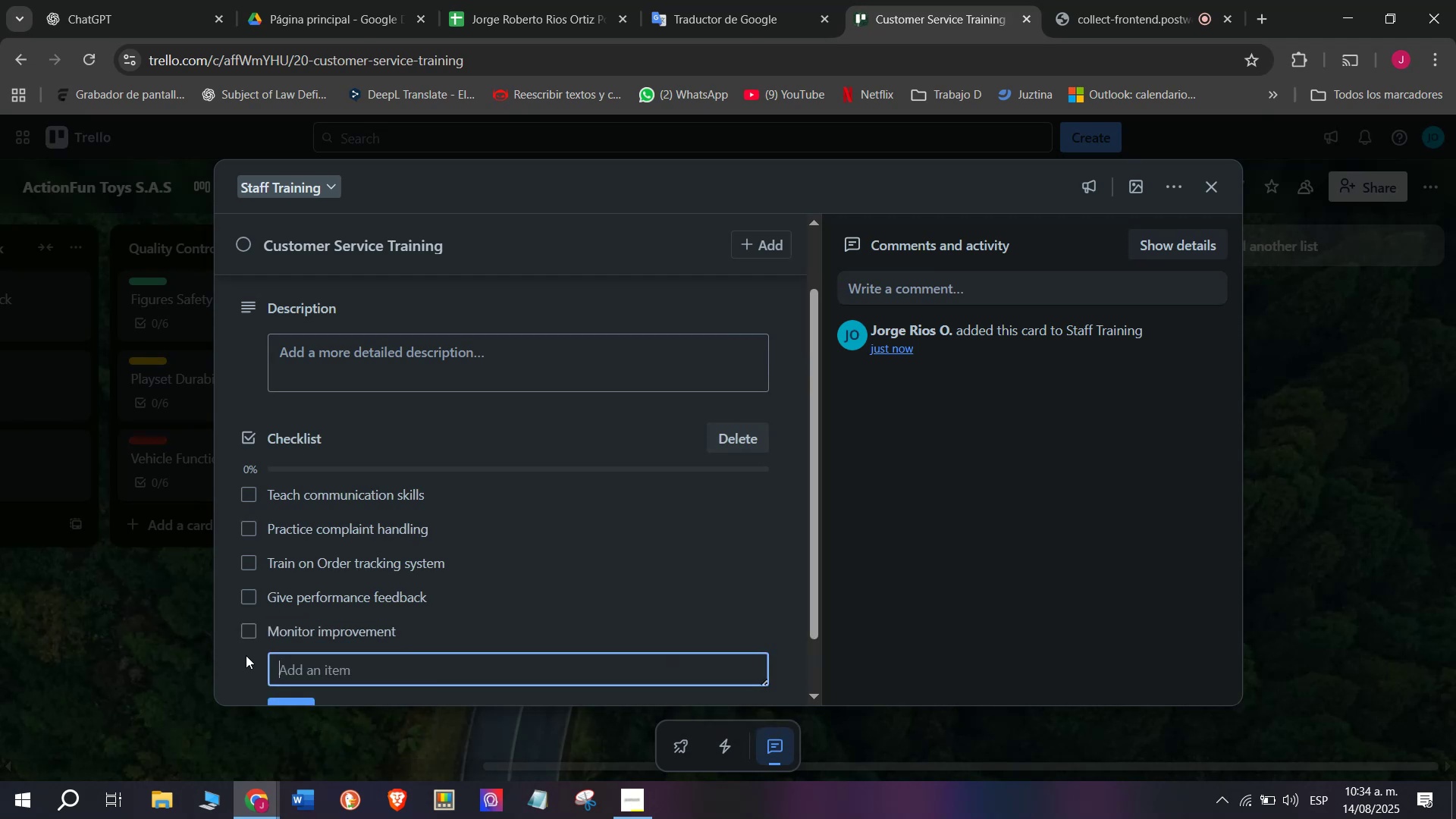 
scroll: coordinate [284, 661], scroll_direction: down, amount: 4.0
 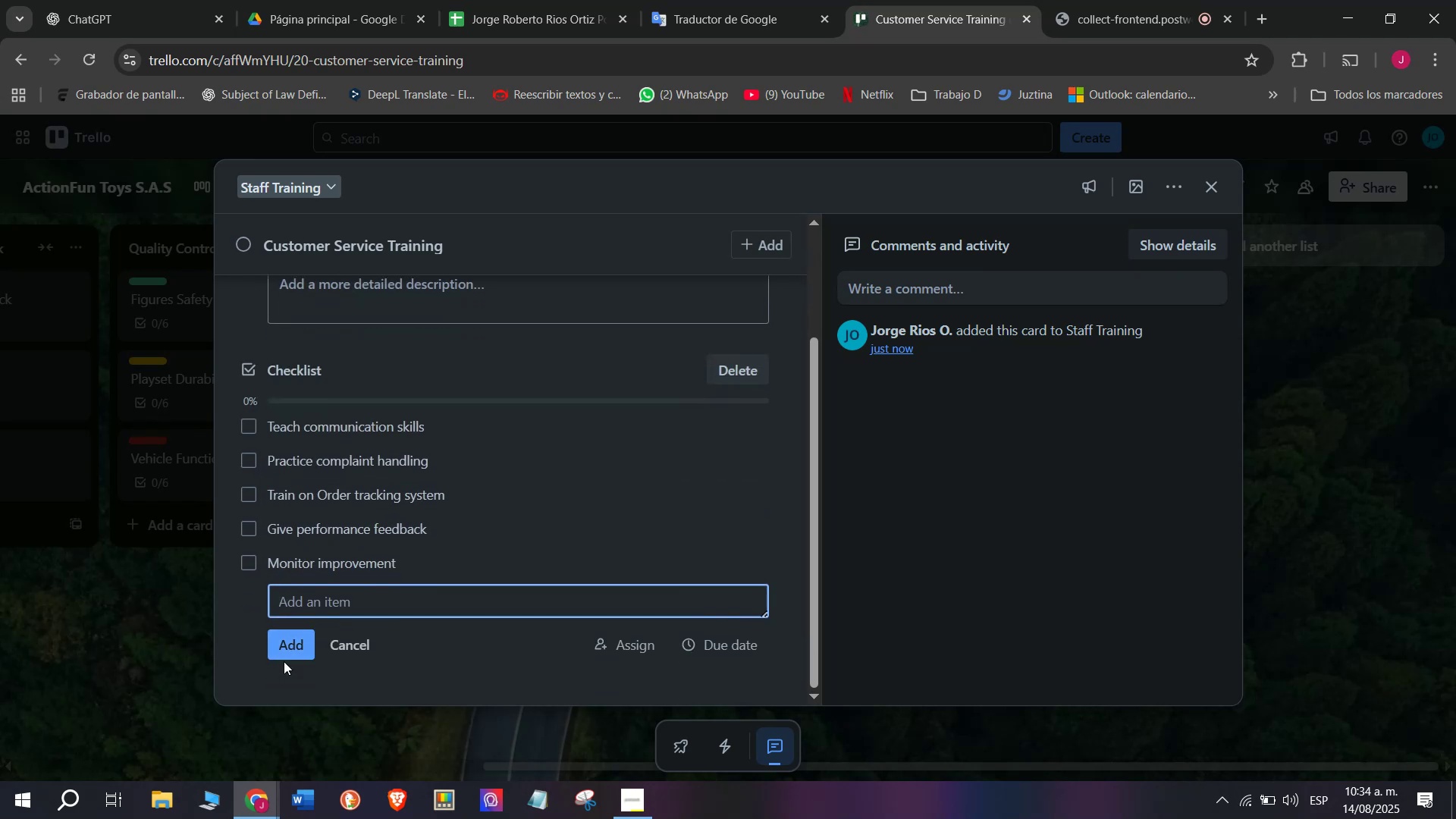 
type(P)
key(Backspace)
type(Approve)
 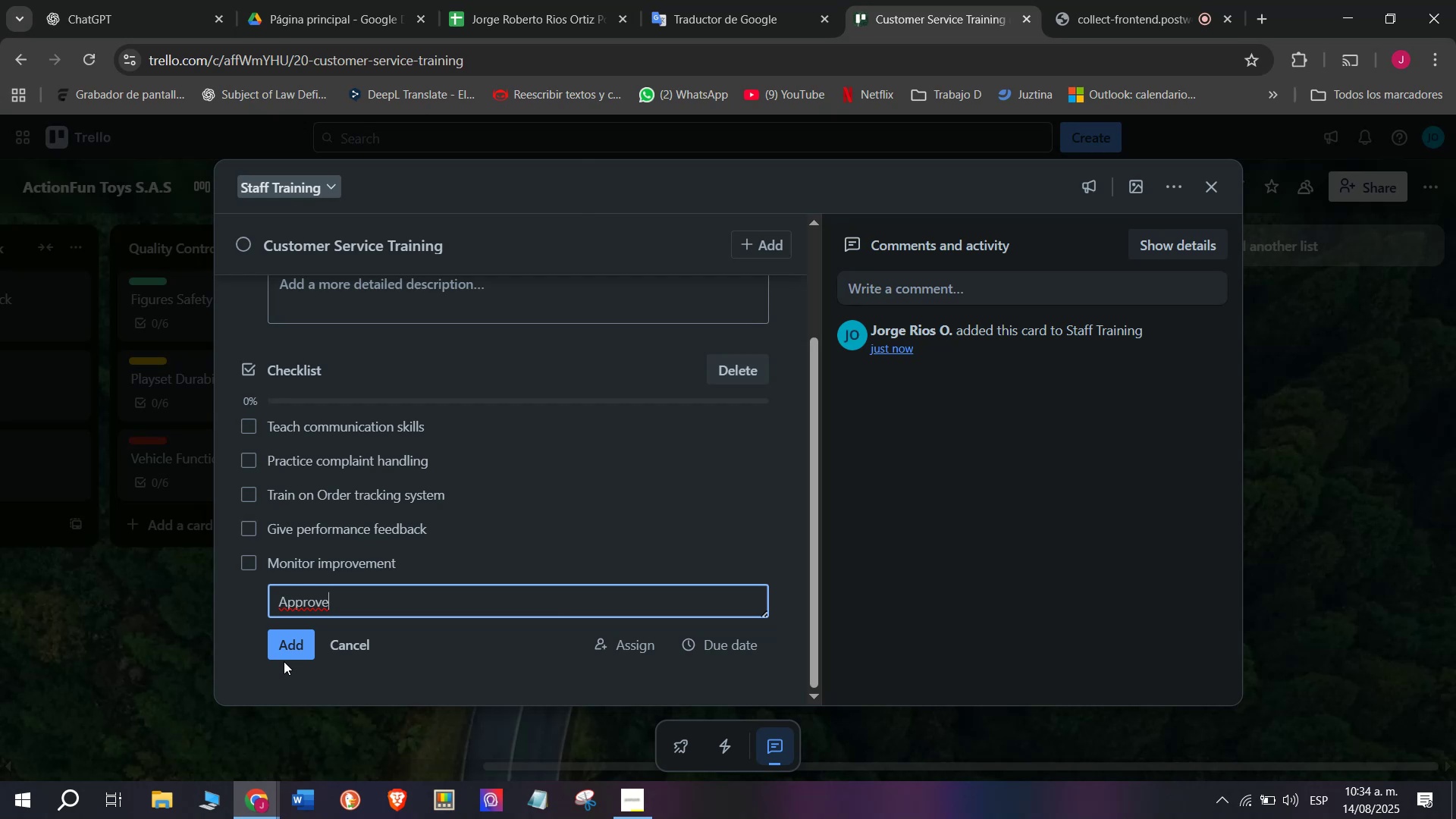 
type(certification)
 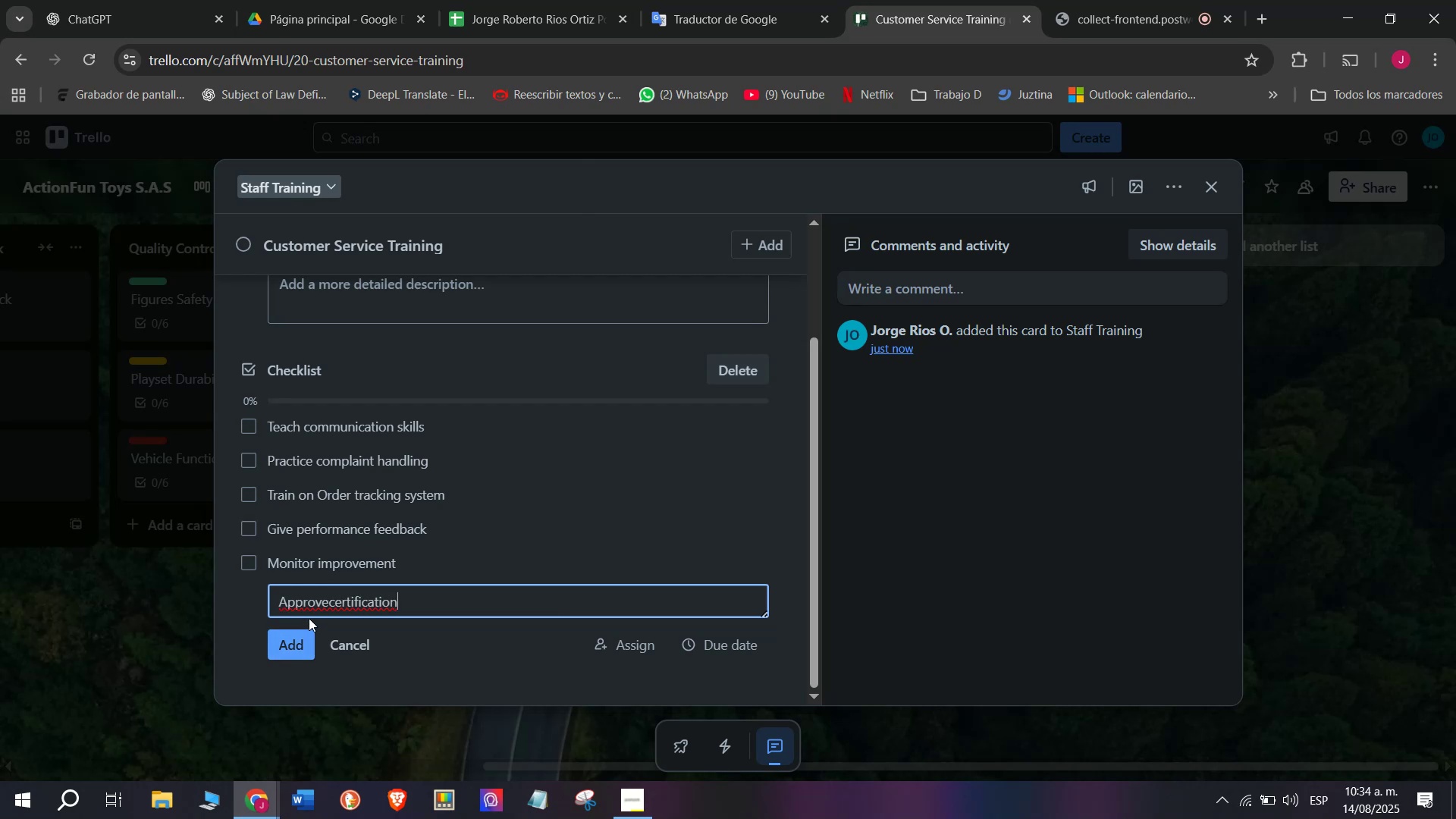 
key(Space)
 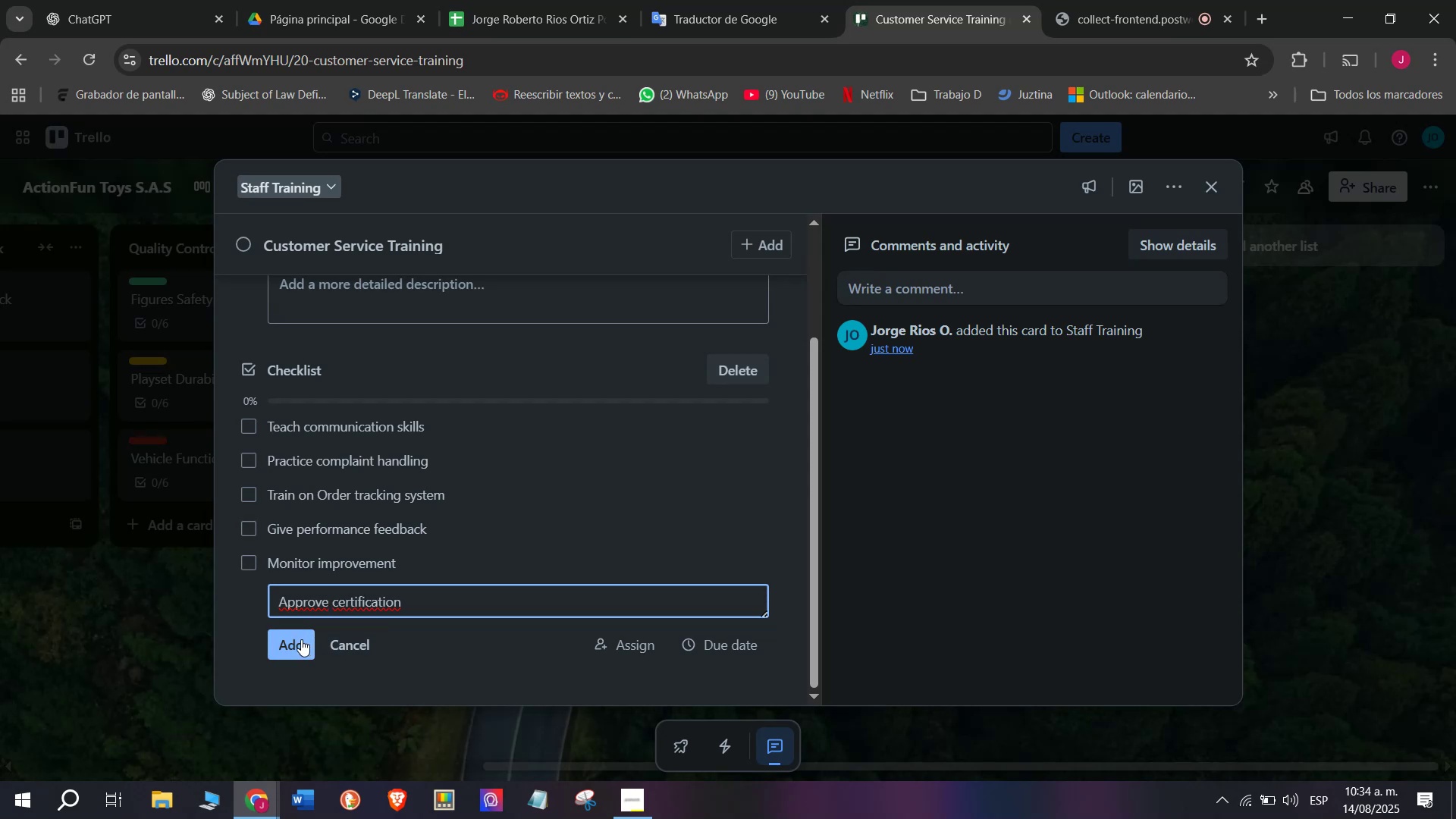 
left_click([299, 636])
 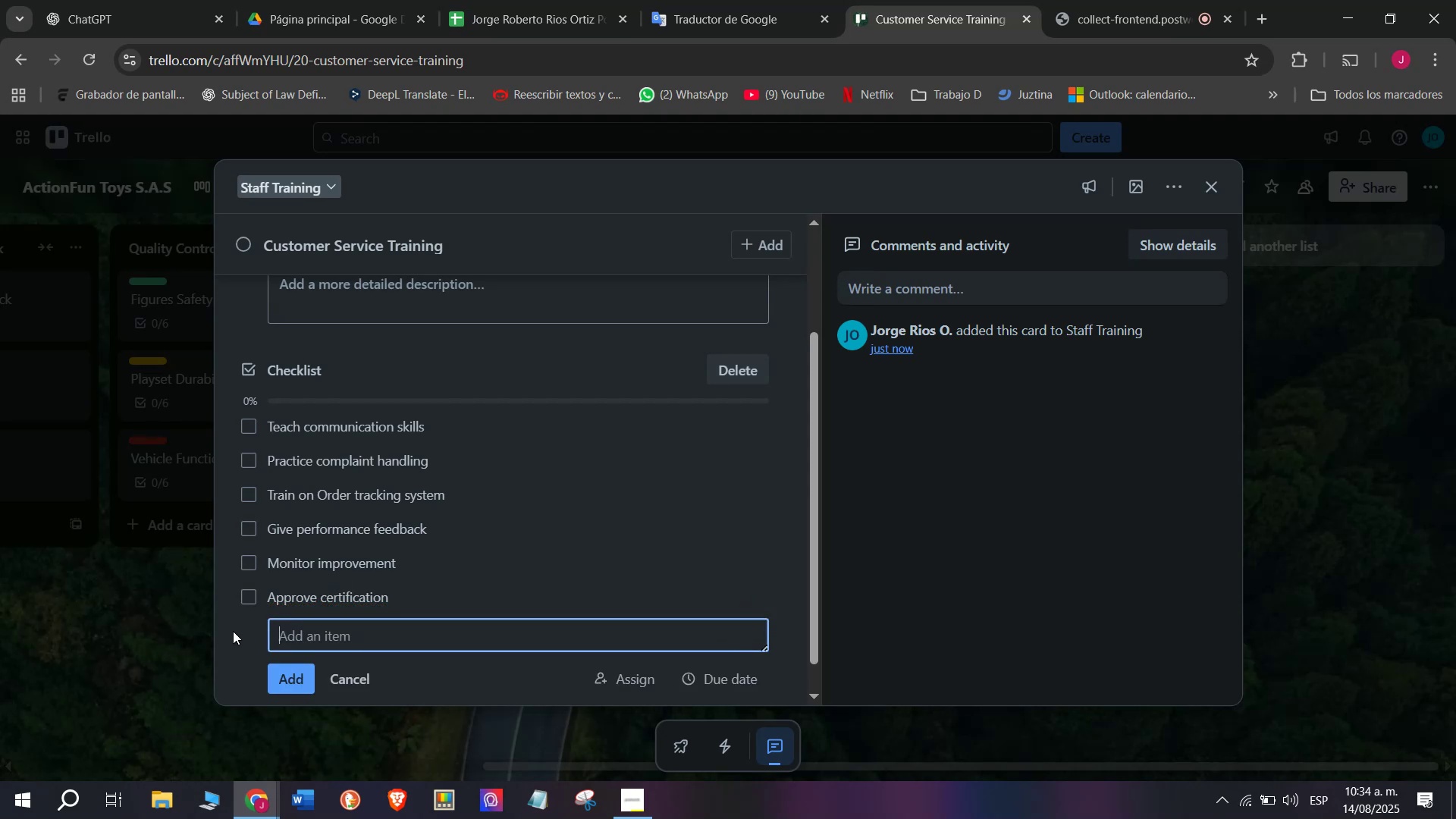 
scroll: coordinate [246, 639], scroll_direction: up, amount: 4.0
 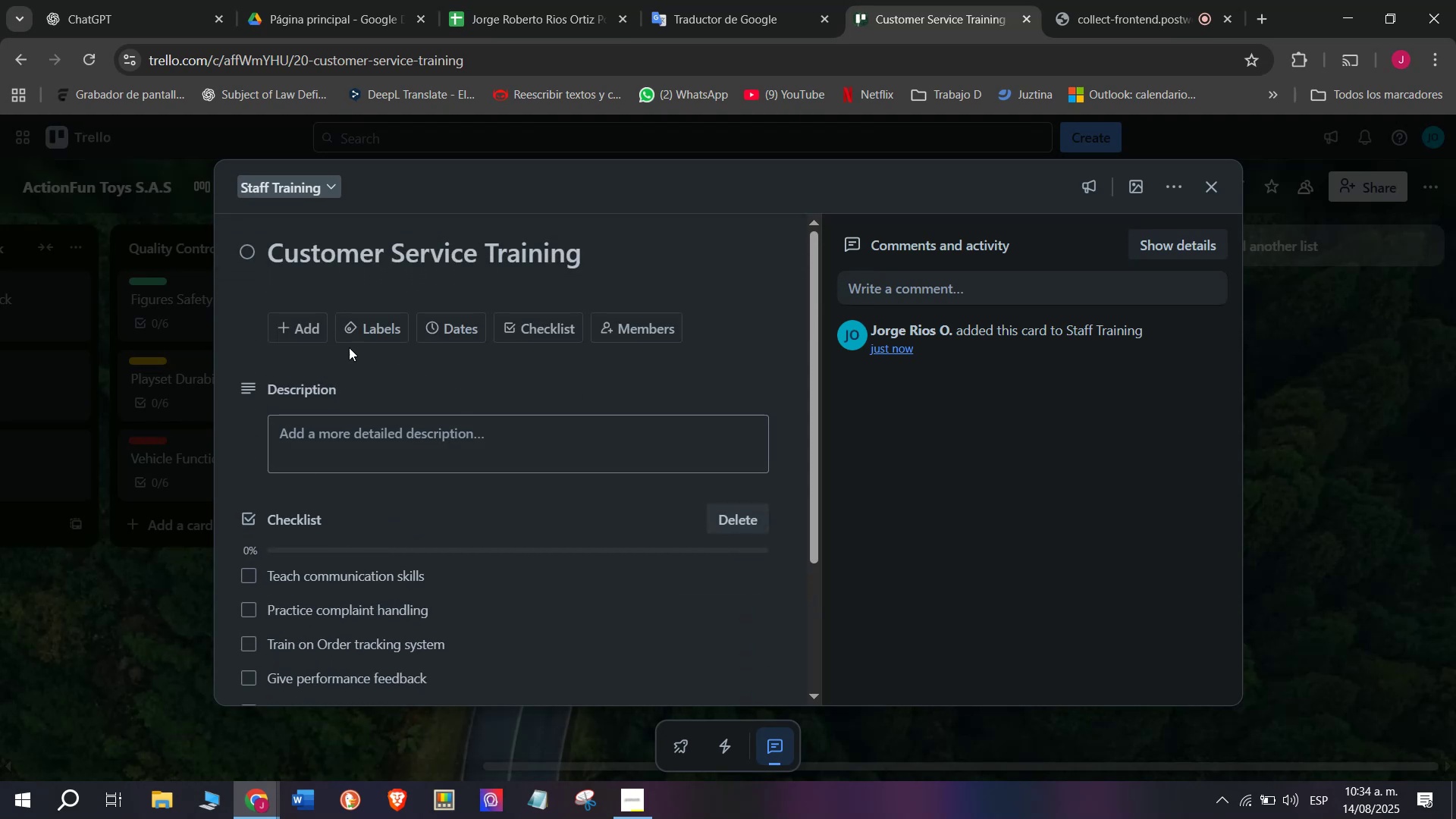 
left_click([370, 328])
 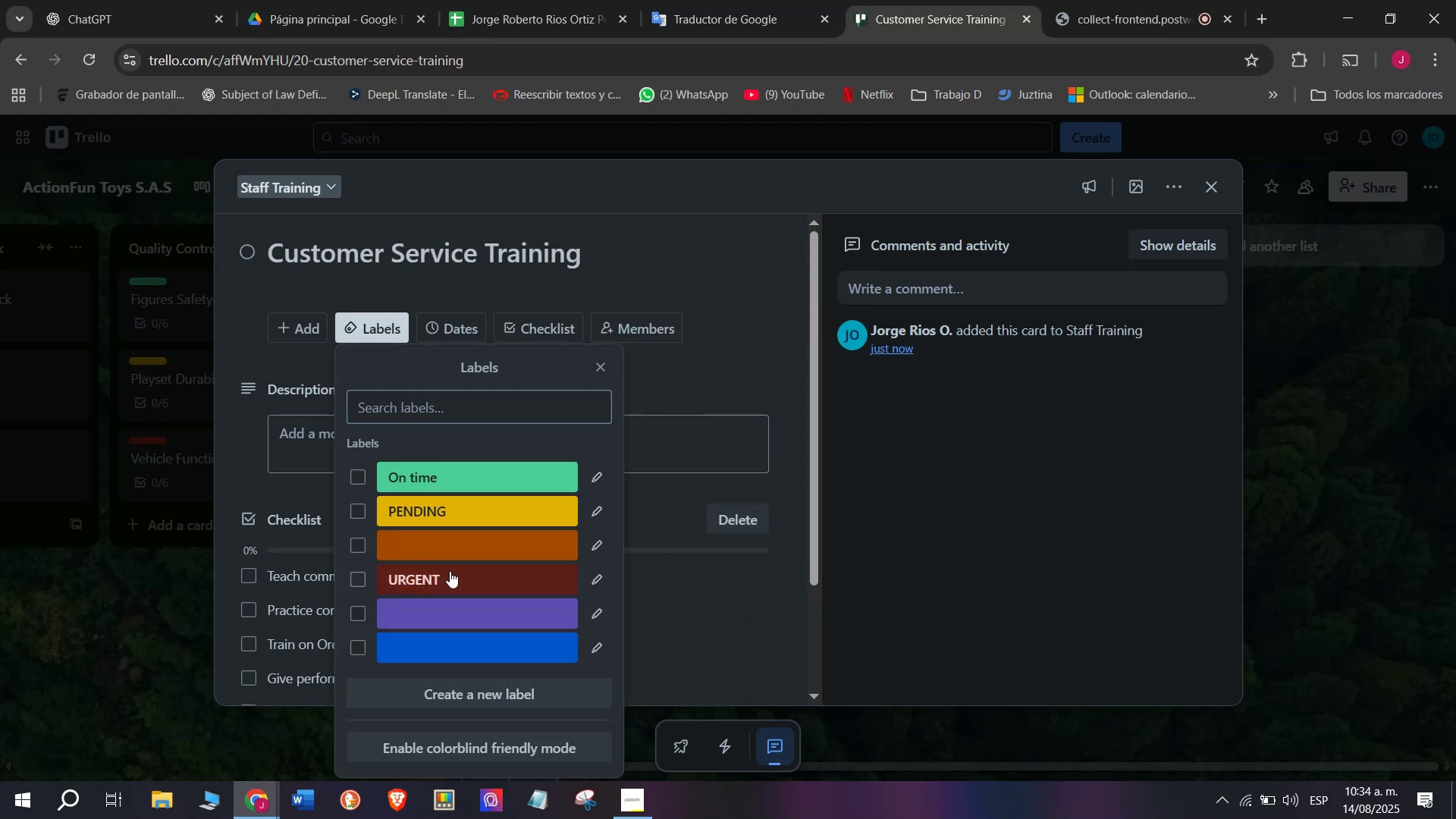 
double_click([69, 639])
 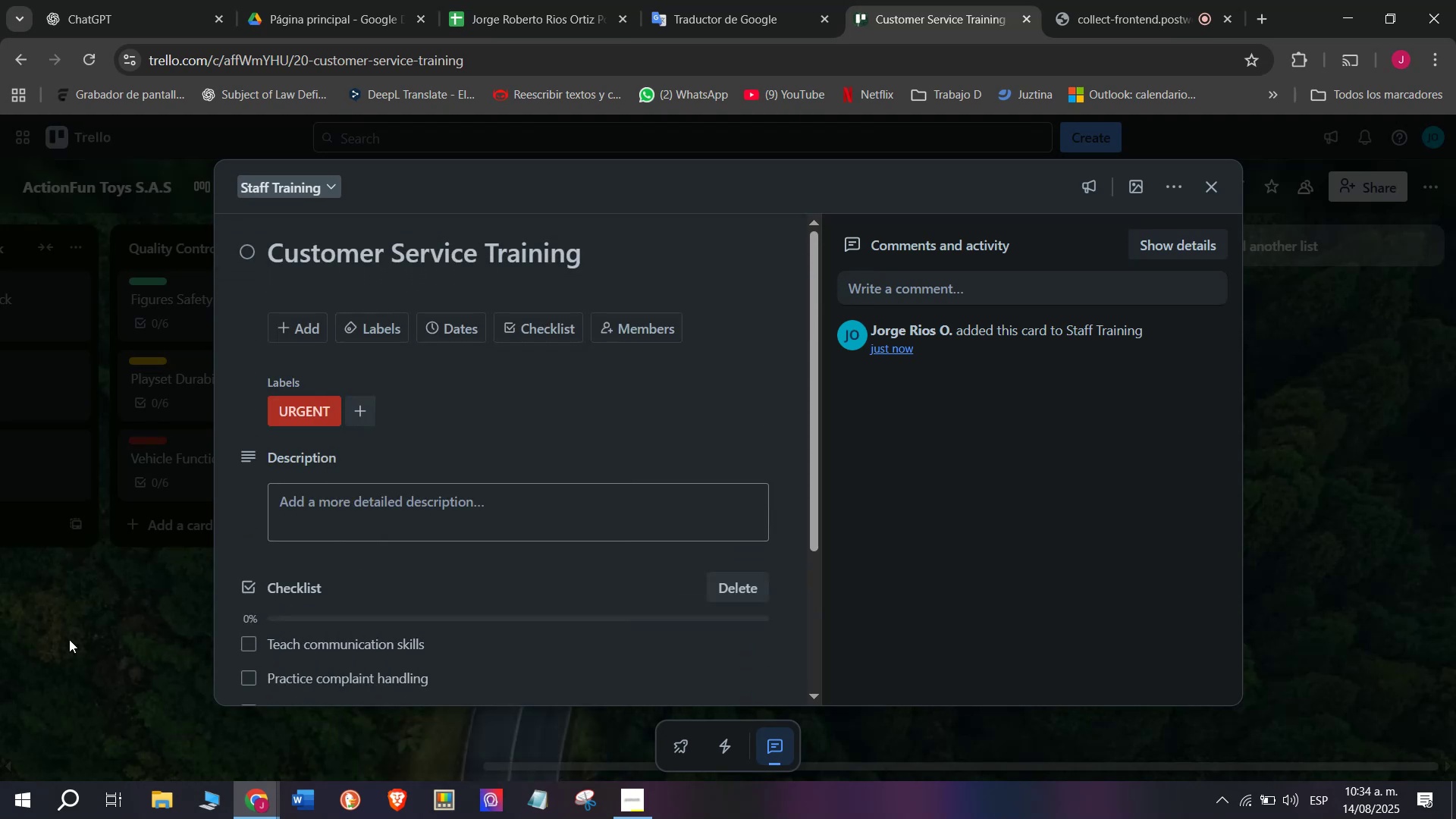 
triple_click([69, 639])
 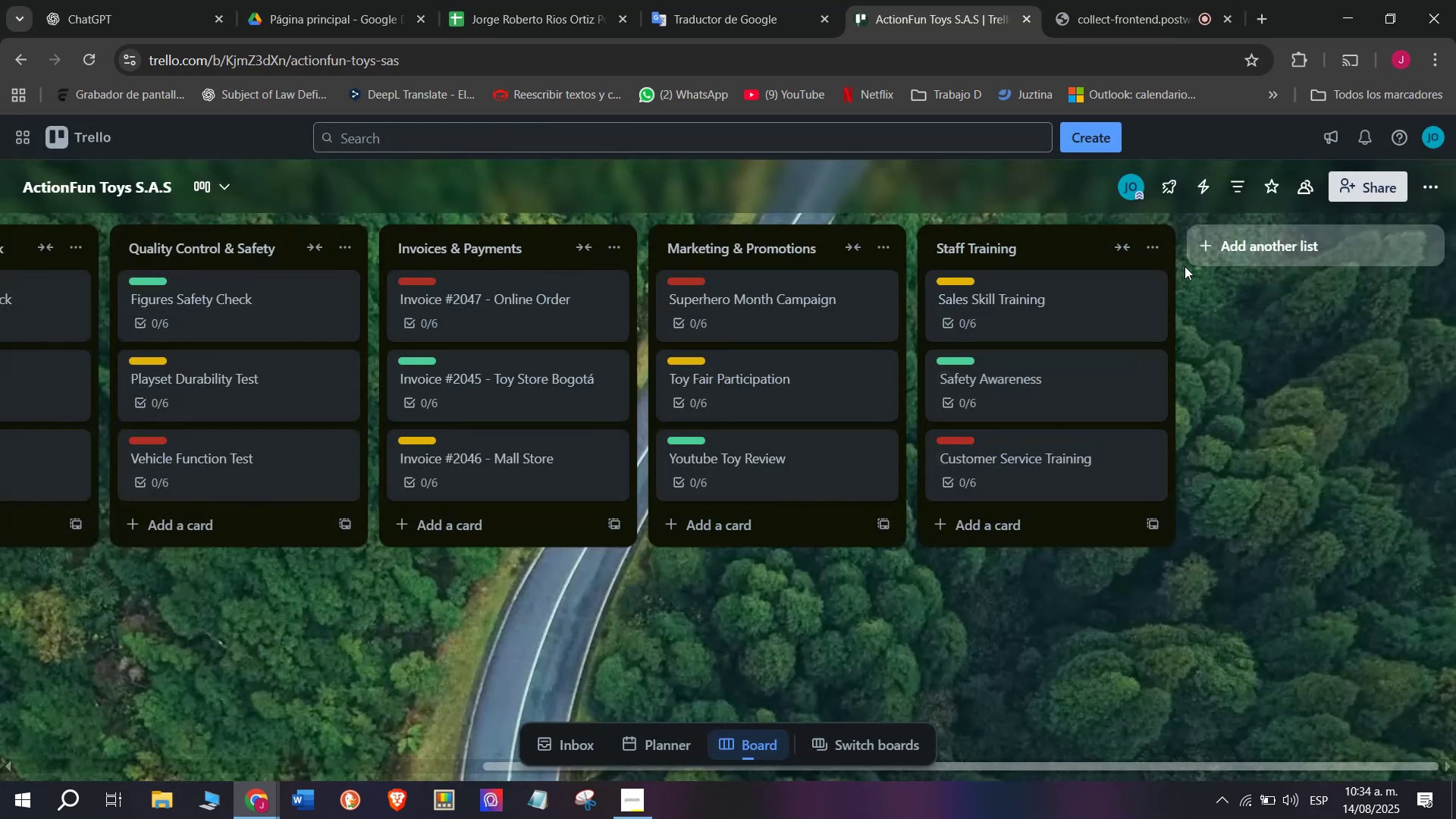 
left_click([1240, 237])
 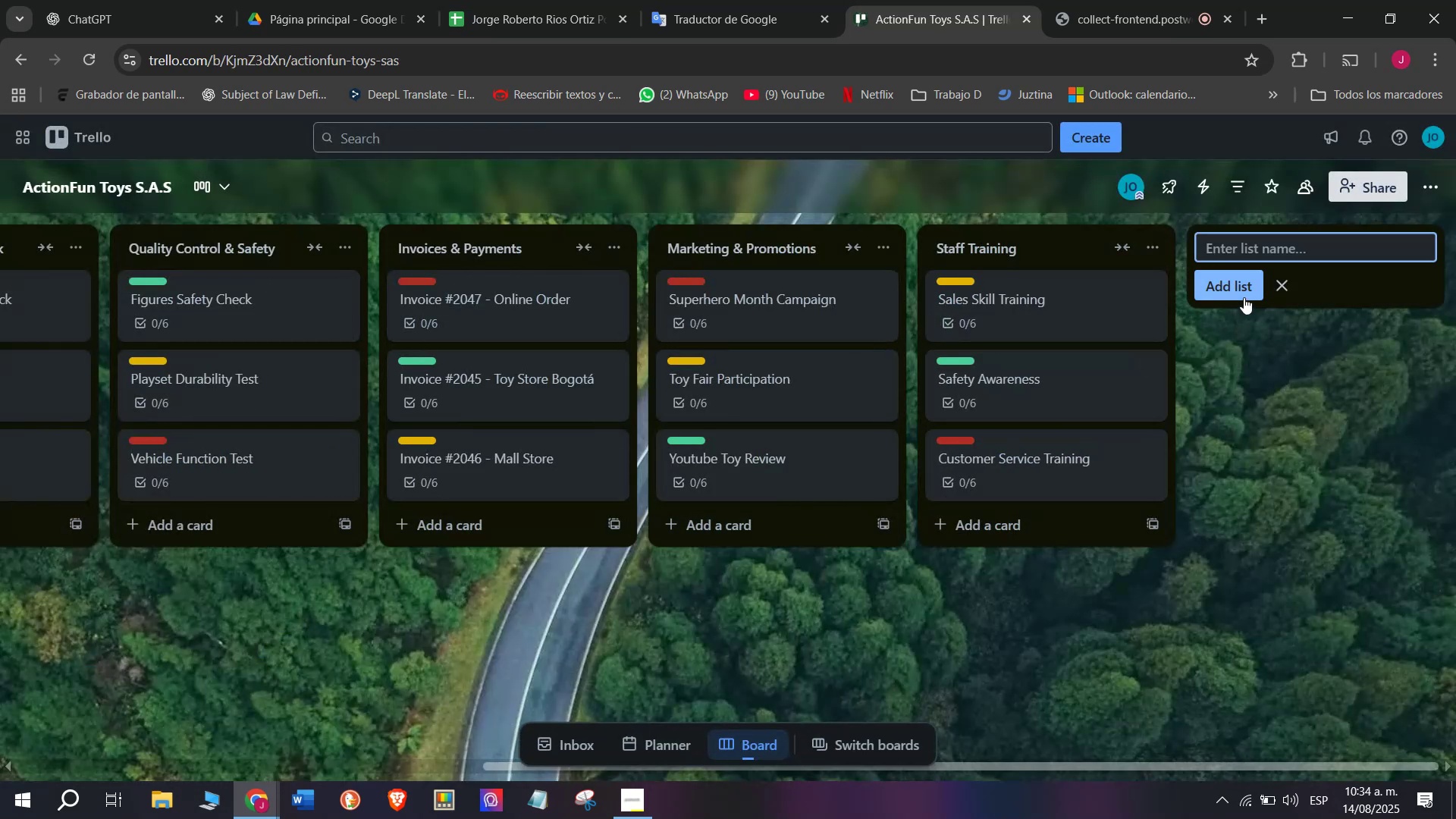 
scroll: coordinate [1191, 317], scroll_direction: down, amount: 3.0
 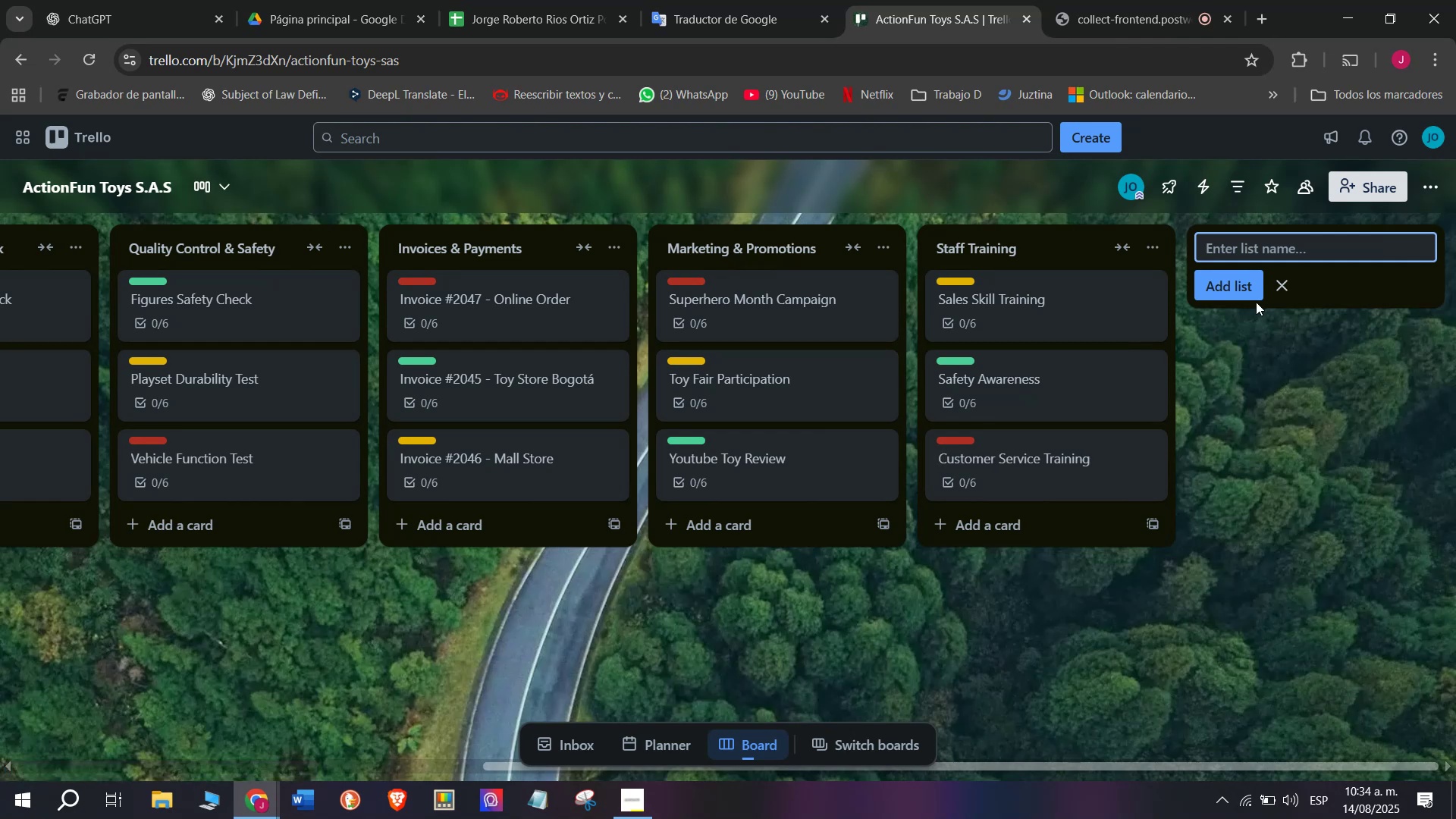 
type(Logistics ^ Distribution)
 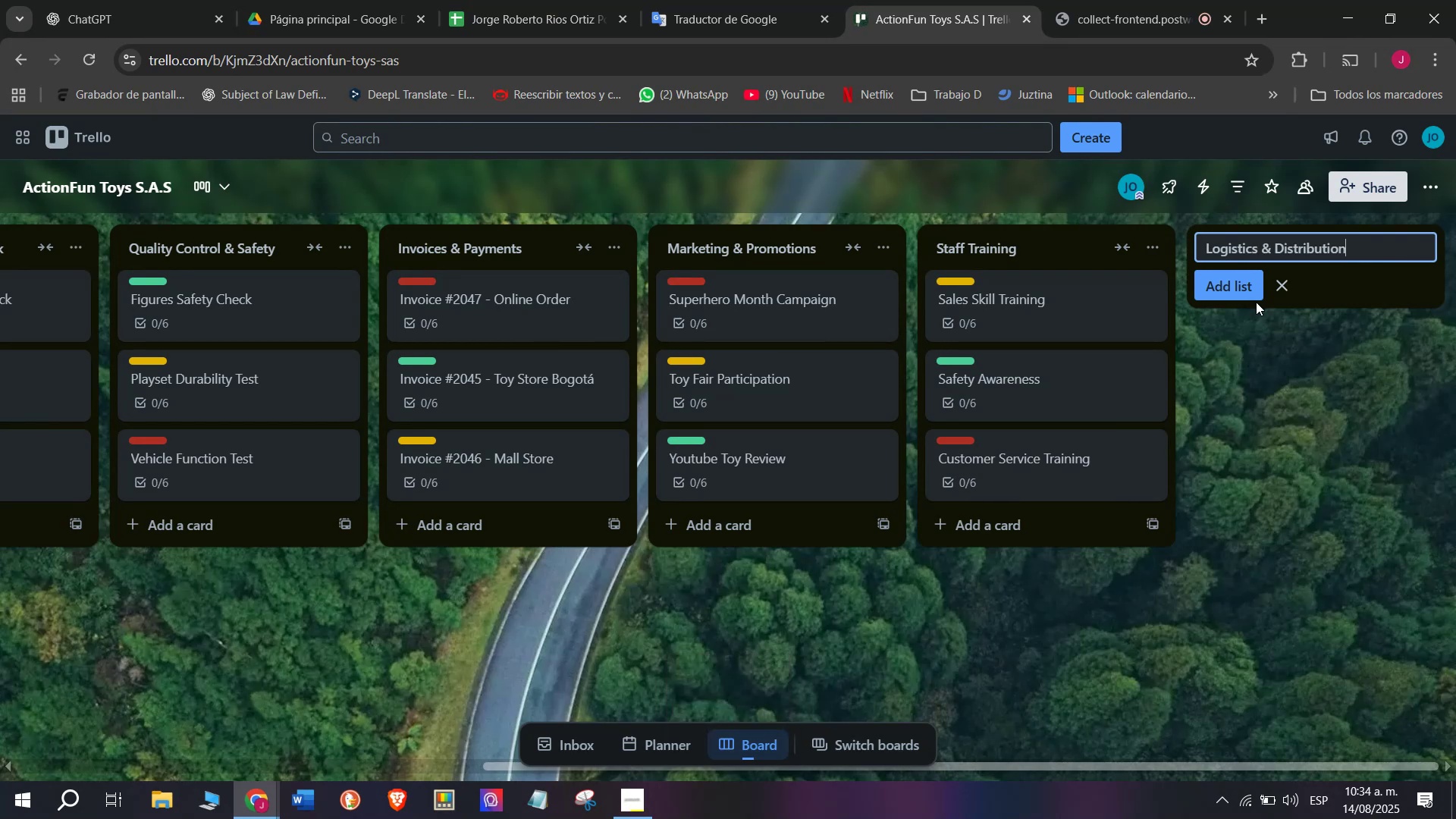 
key(Enter)
 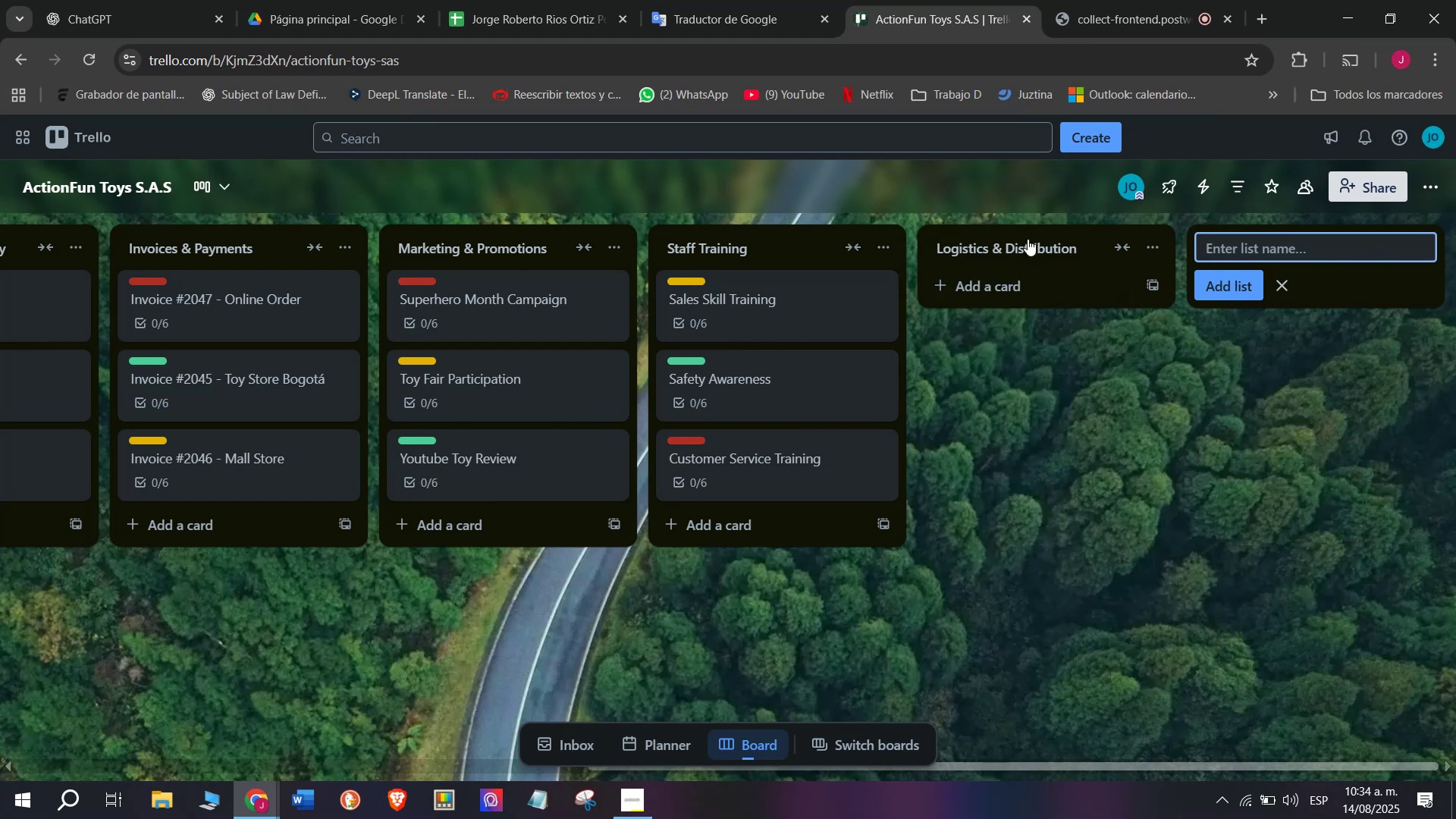 
left_click([1039, 282])
 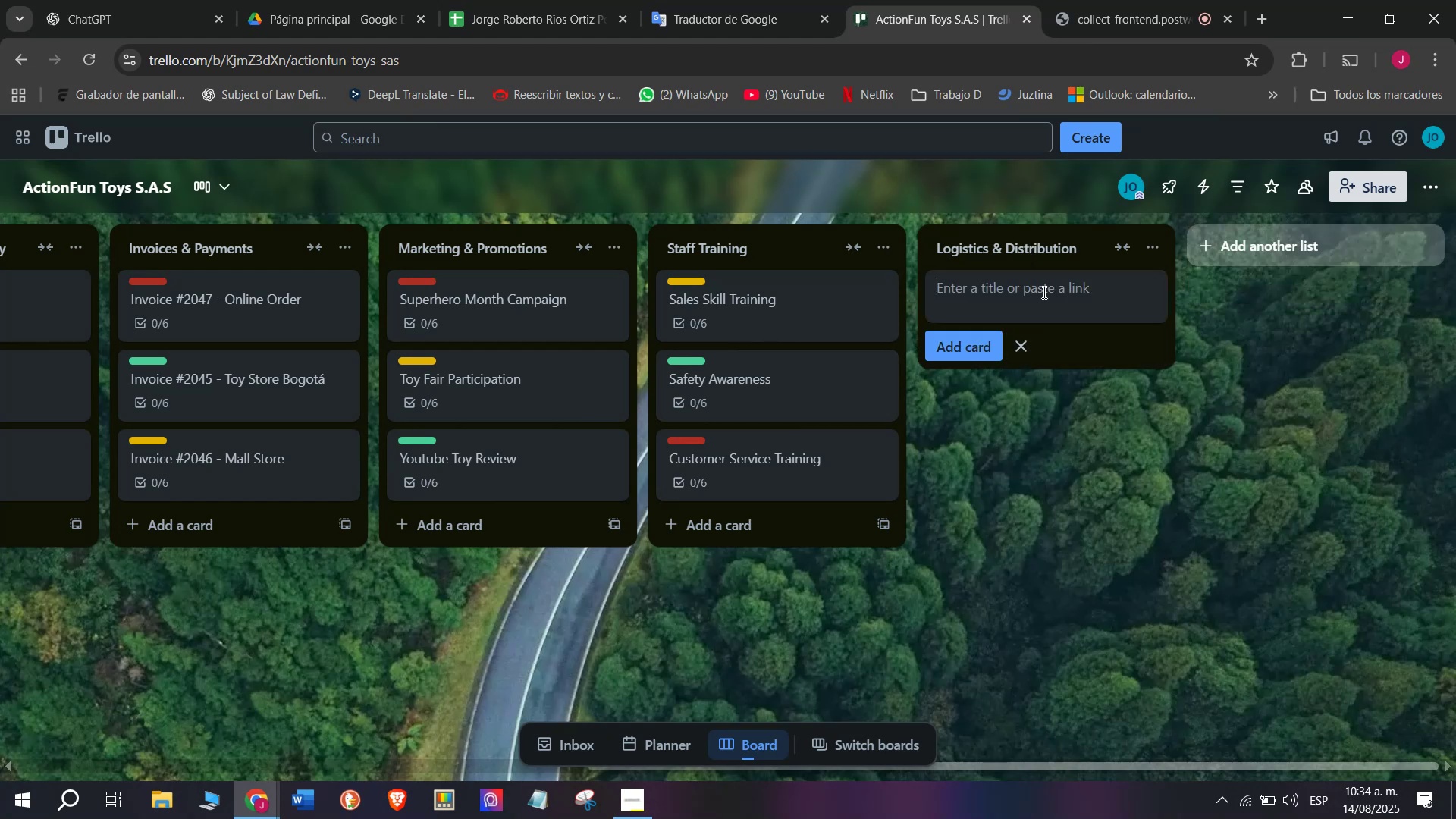 
key(CapsLock)
 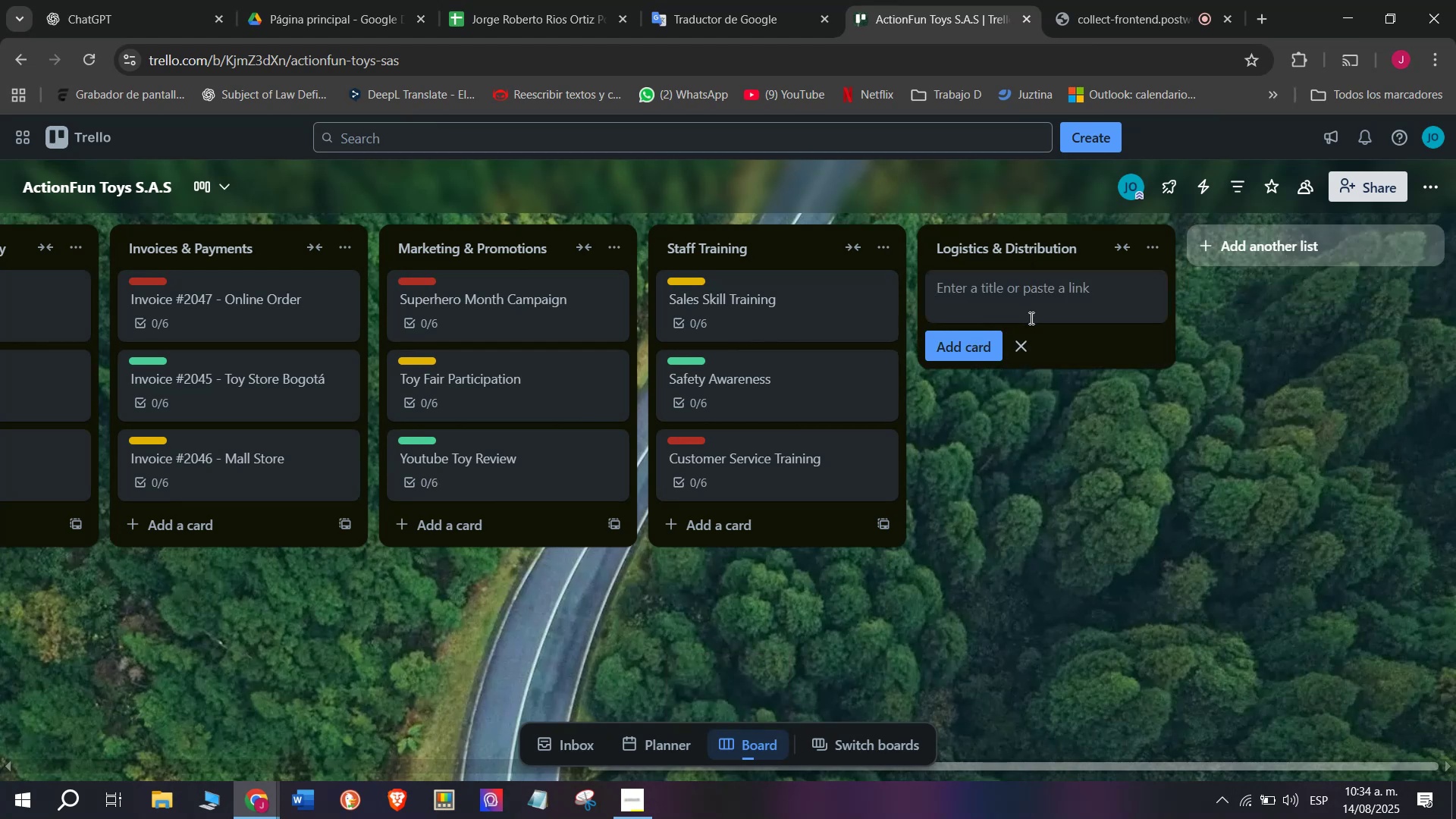 
type(Local )
 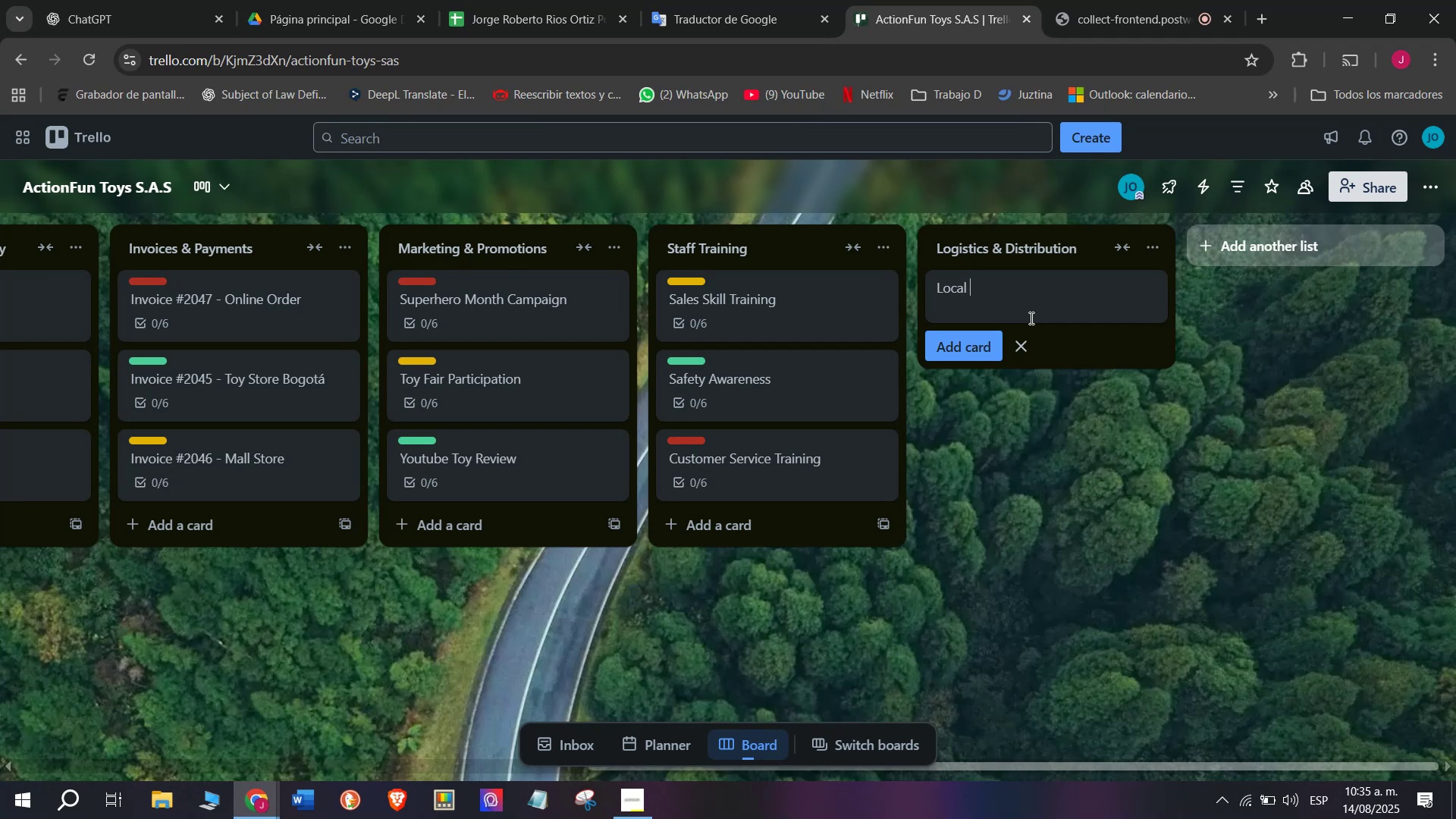 
wait(9.77)
 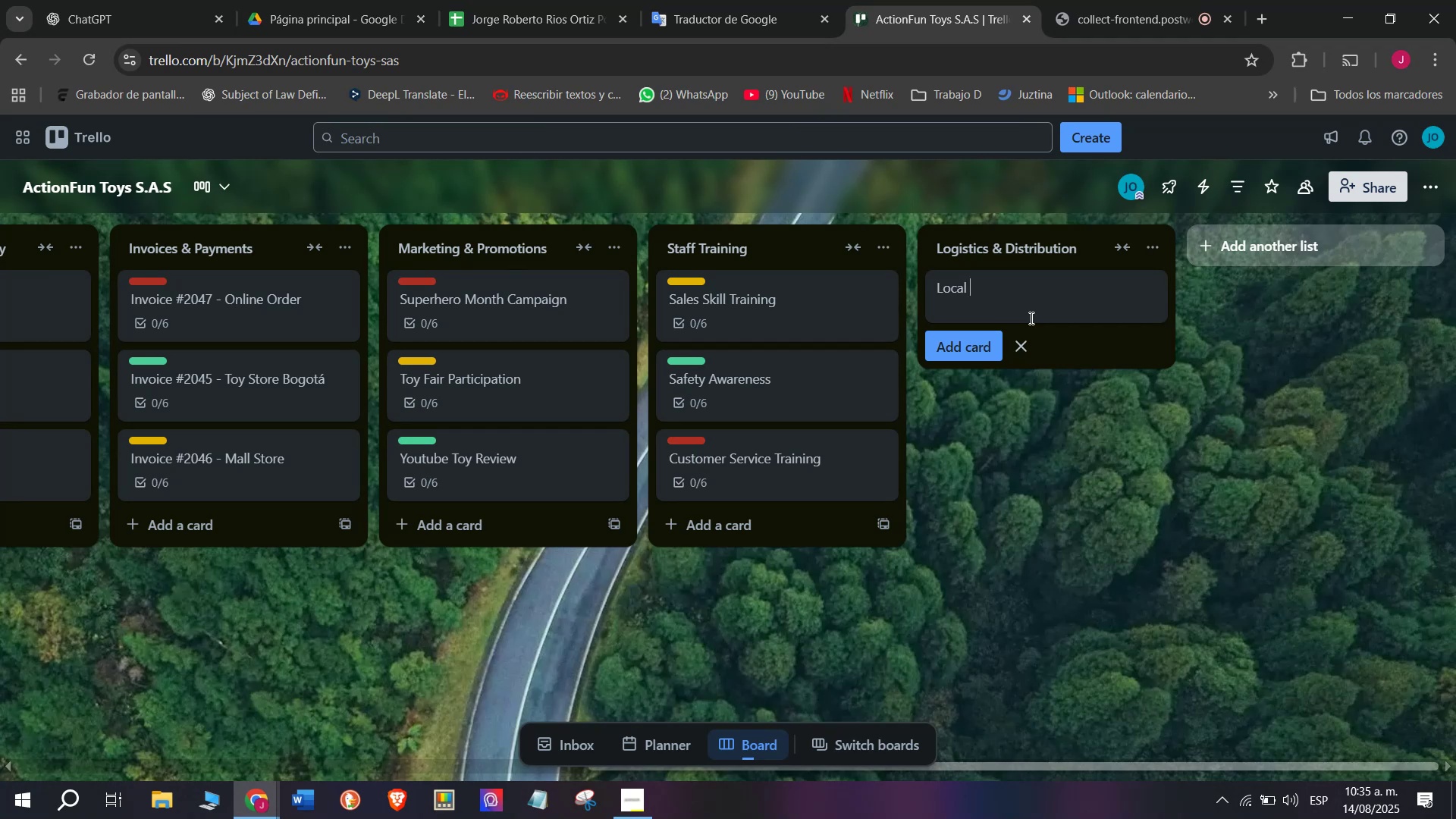 
type(Deliveries - Medellin)
 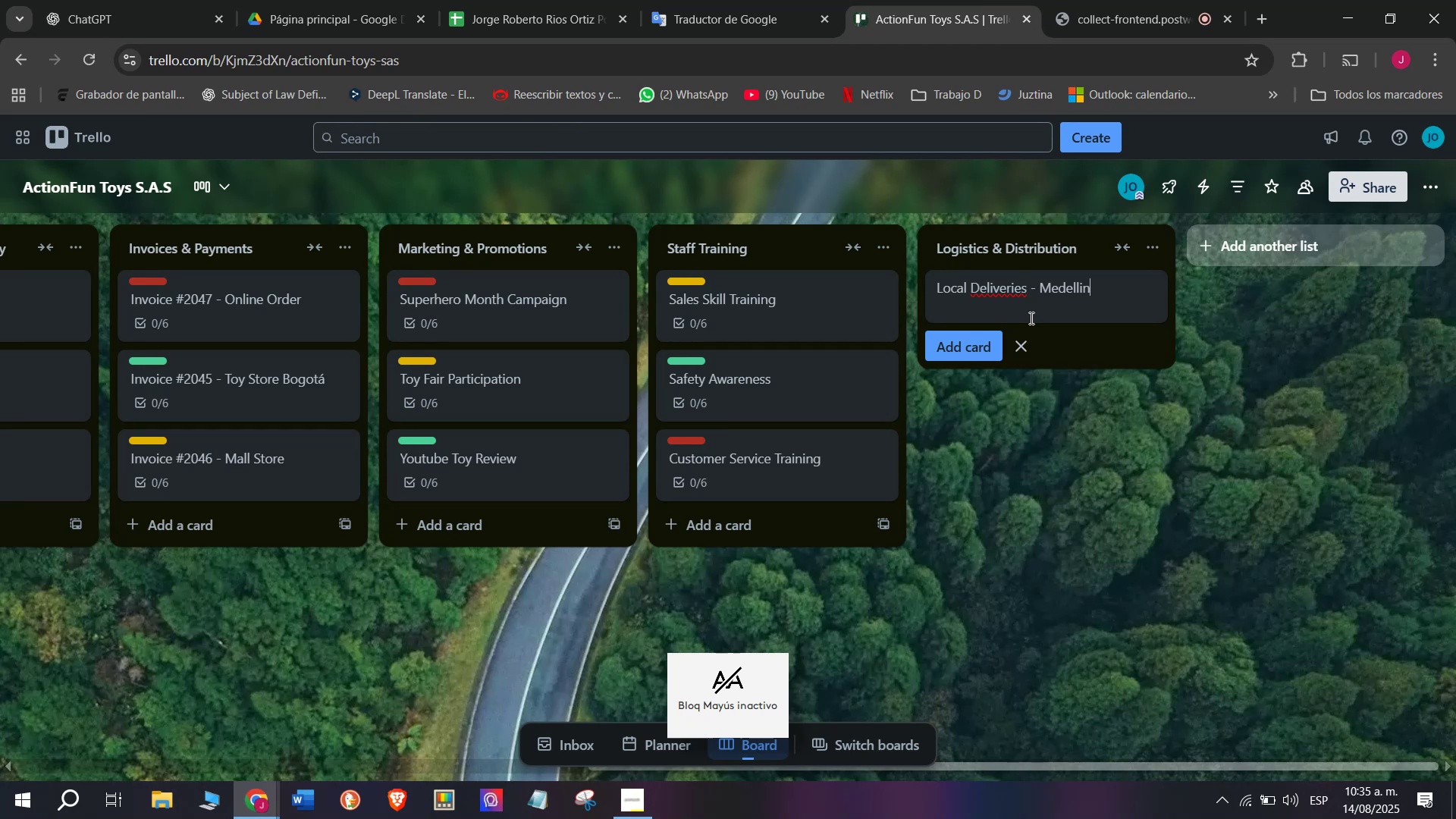 
key(Enter)
 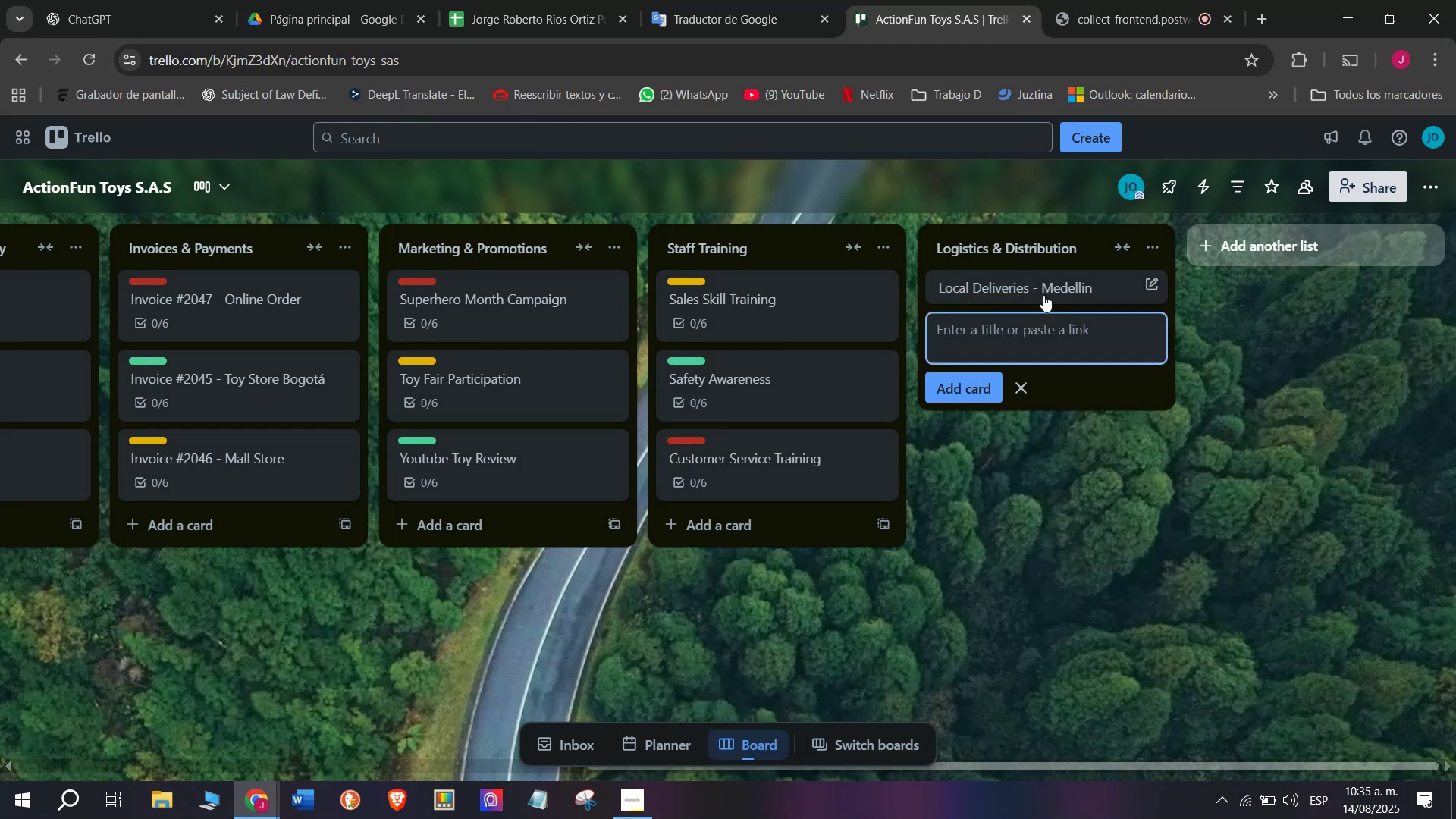 
left_click([1048, 285])
 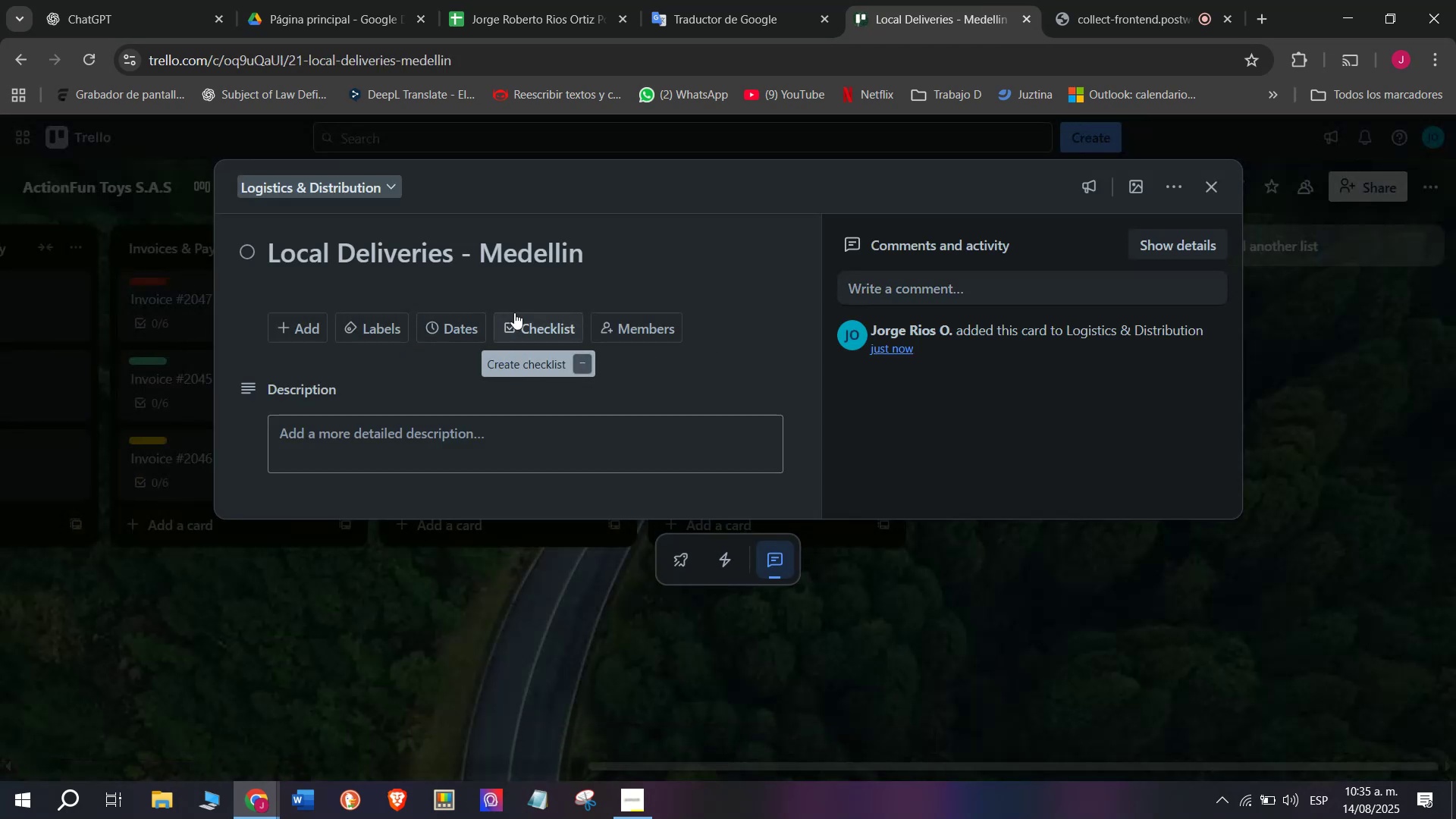 
left_click_drag(start_coordinate=[548, 550], to_coordinate=[548, 546])
 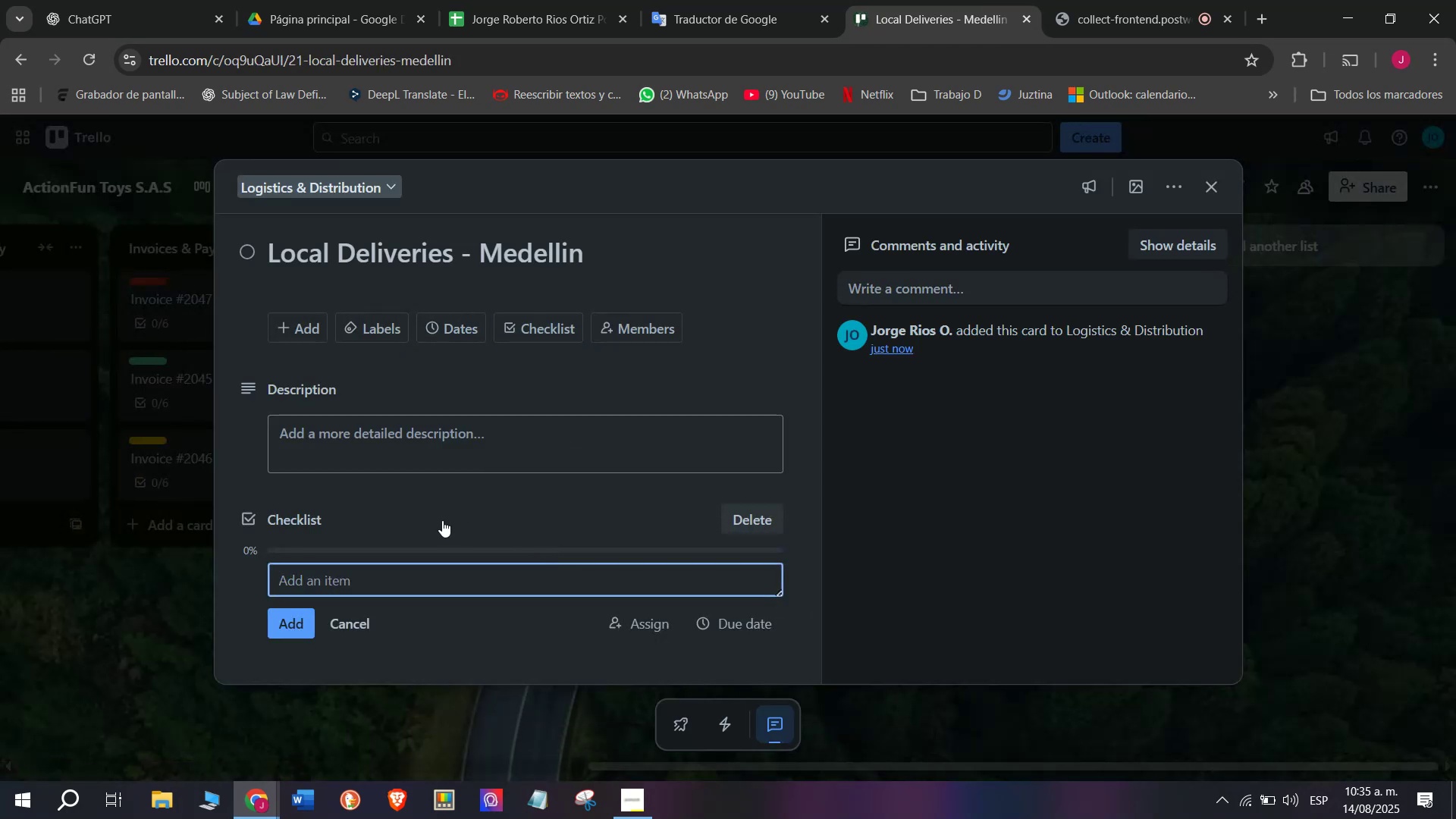 
type(Plan delivery schedule)
 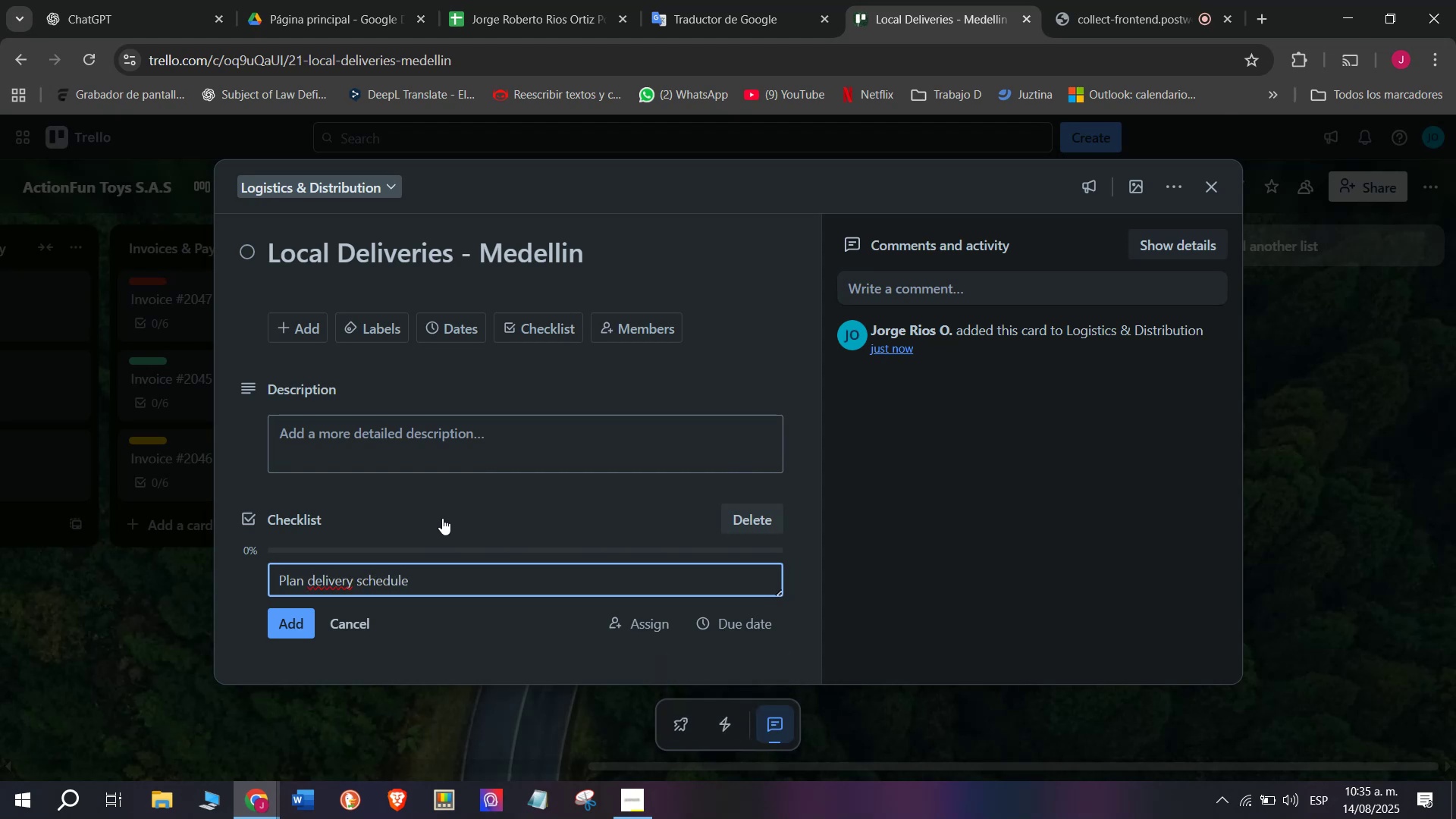 
key(Enter)
 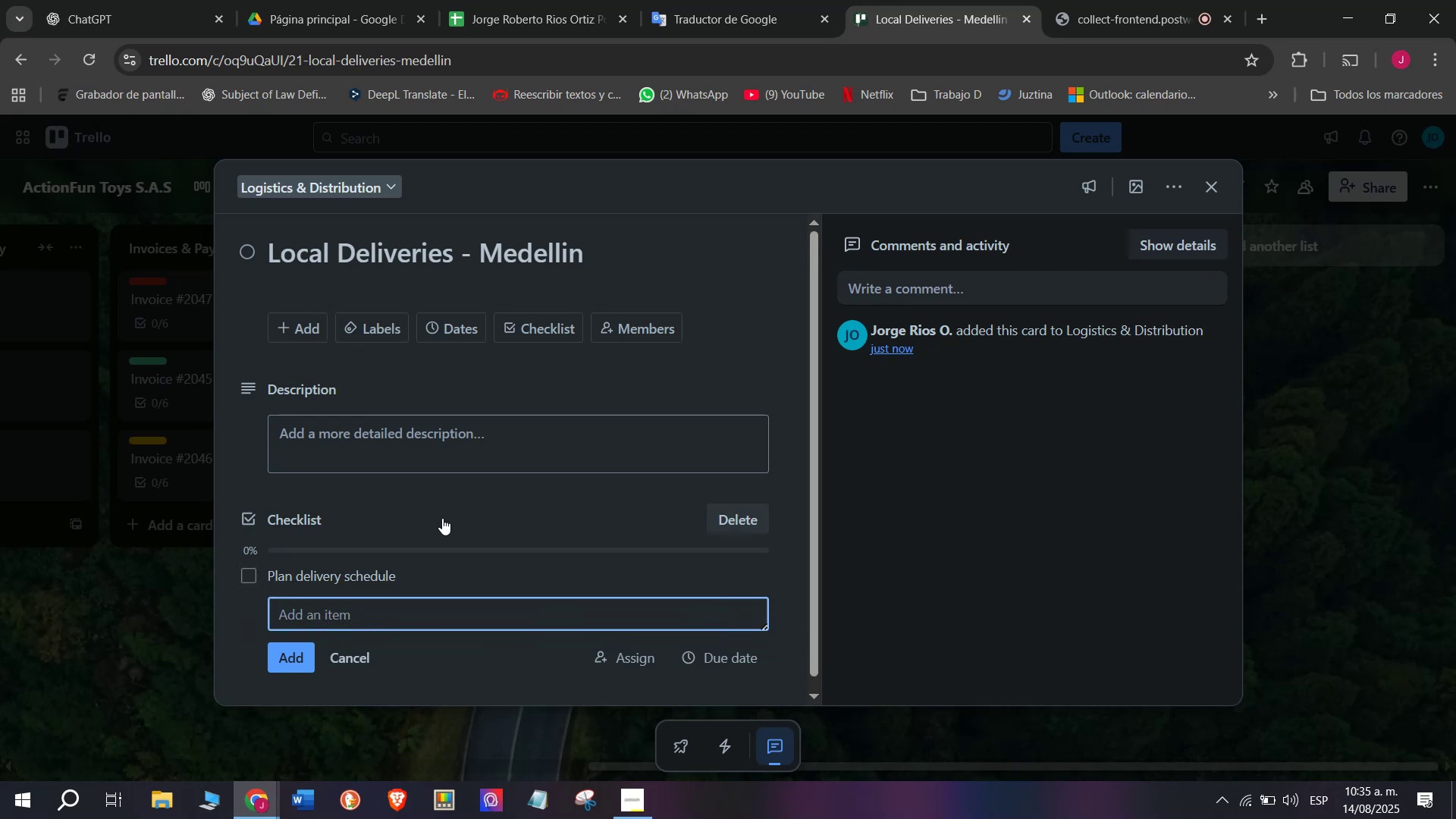 
type(Prepare packages)
 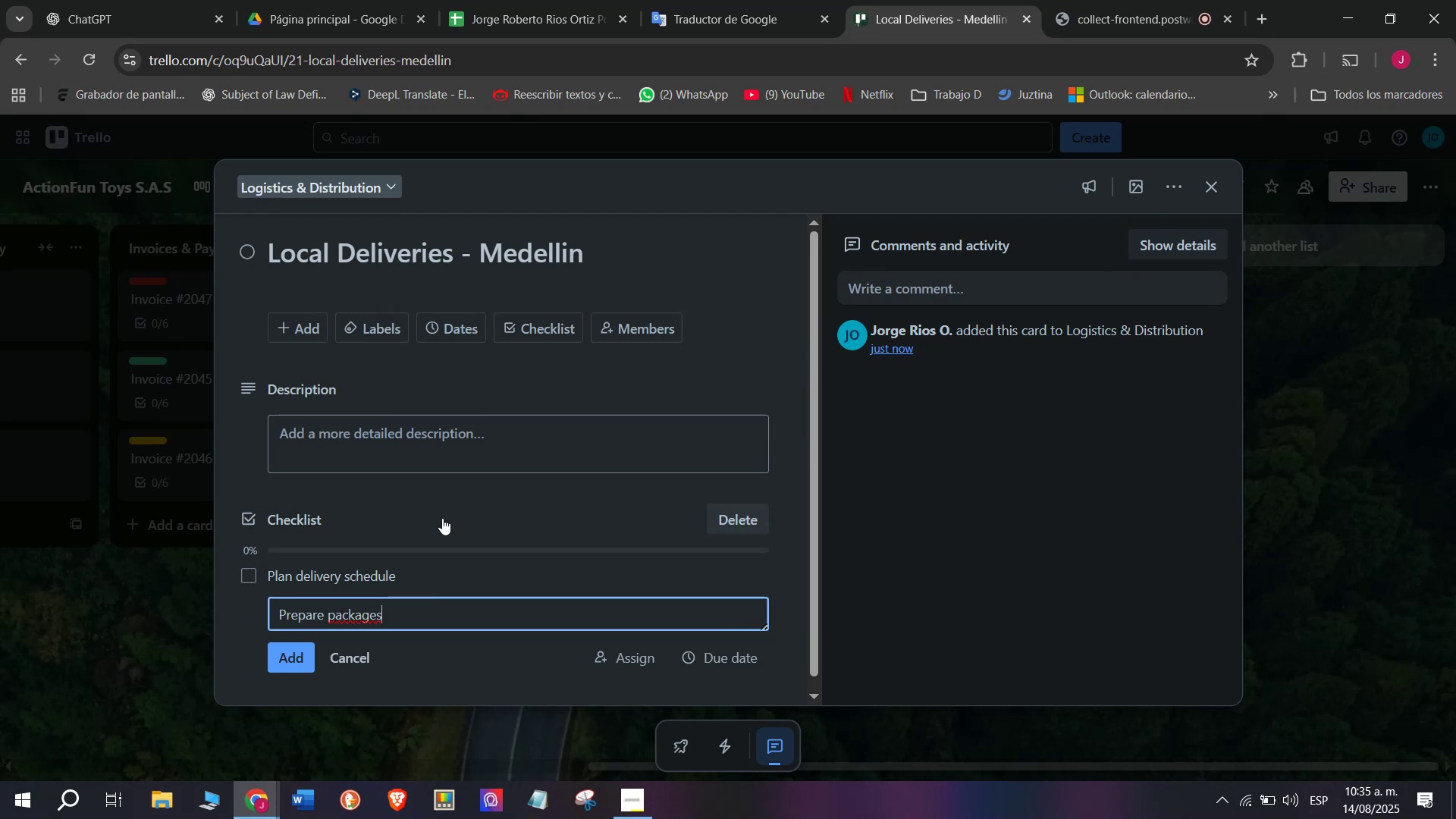 
key(Enter)
 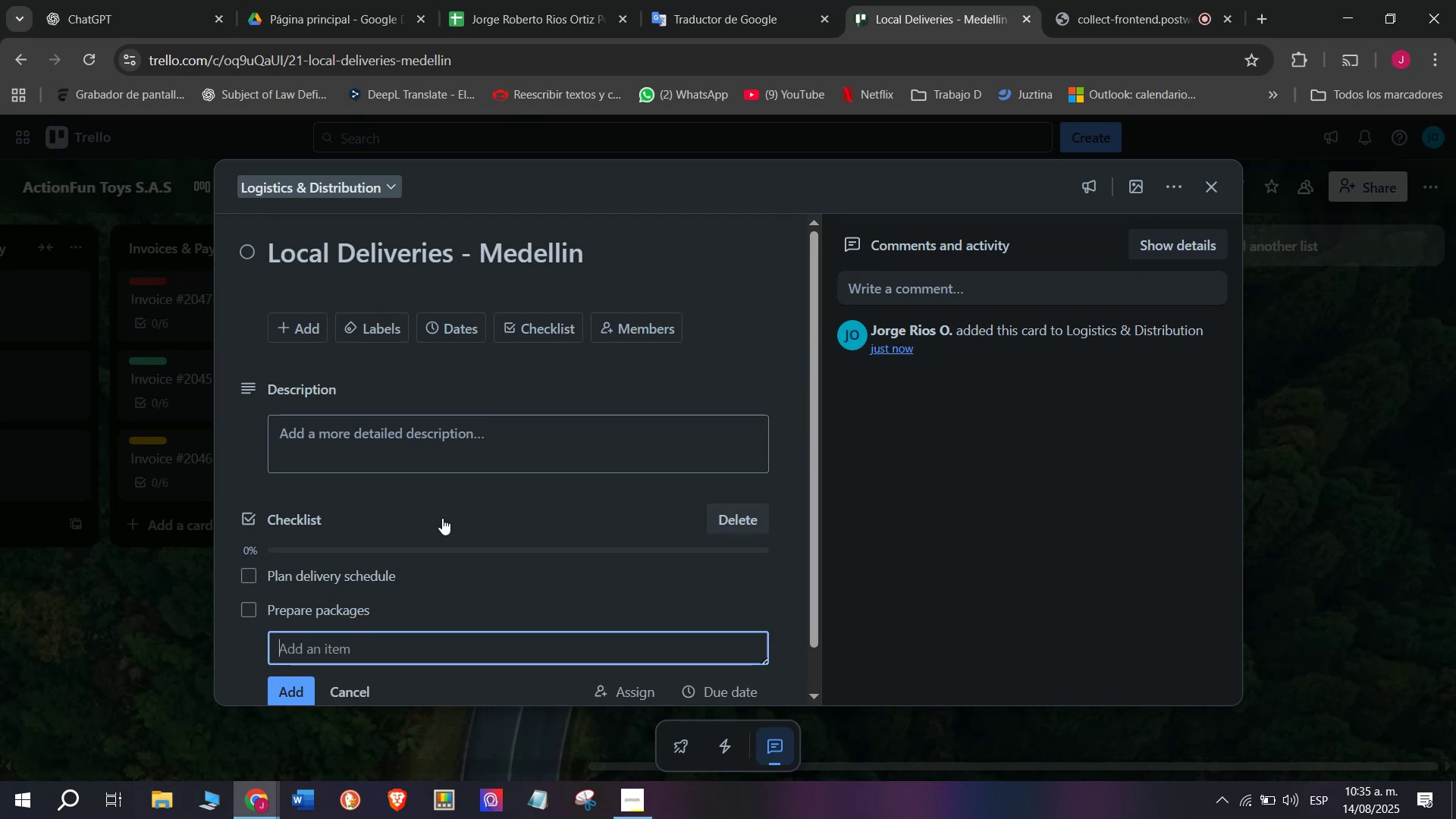 
type(Load transpoe)
key(Backspace)
type(rt)
 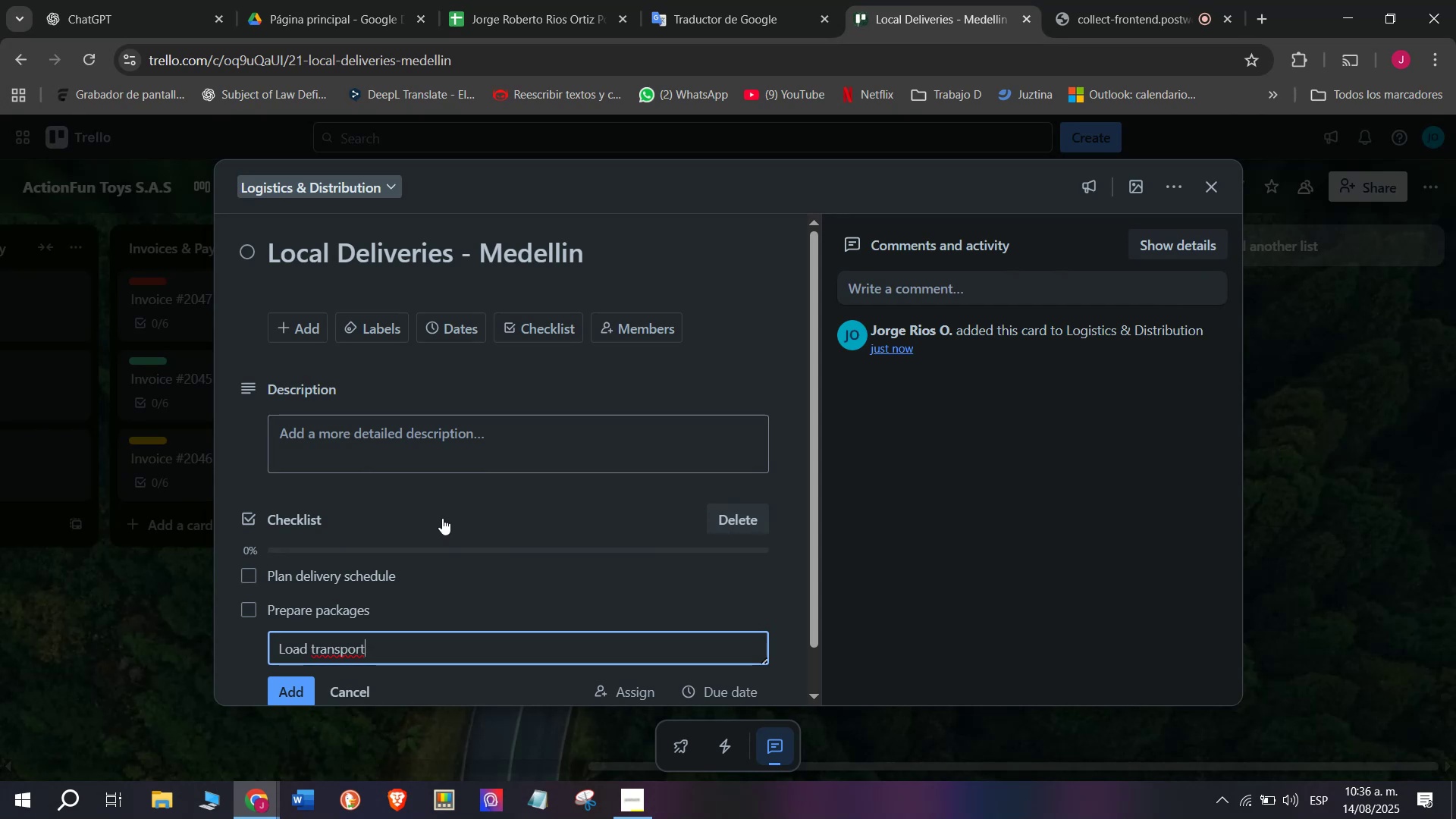 
type( vehixu)
key(Backspace)
key(Backspace)
type(xlwe)
key(Backspace)
key(Backspace)
key(Backspace)
key(Backspace)
type(cle)
 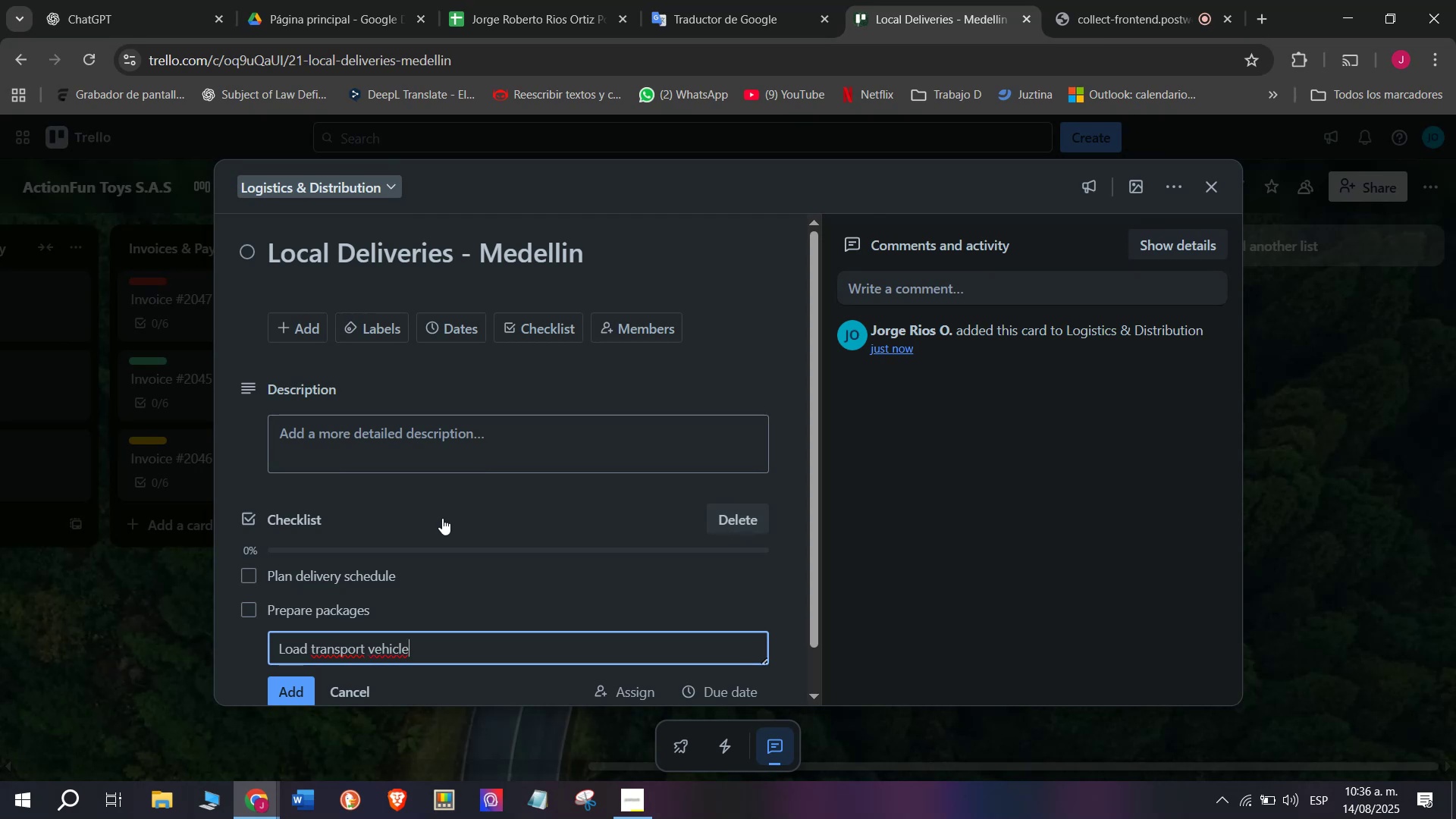 
key(Enter)
 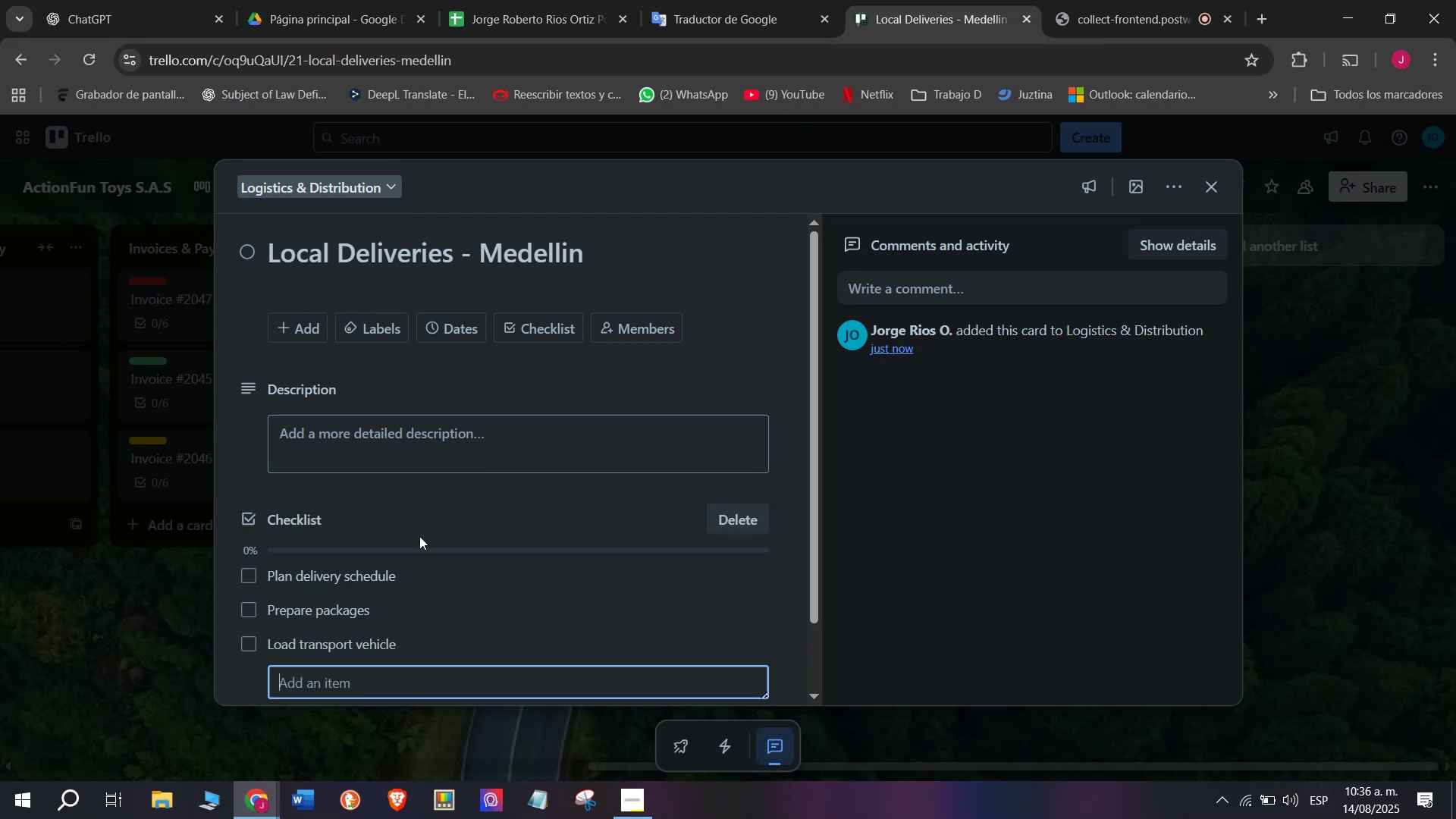 
type(Deliver orders)
 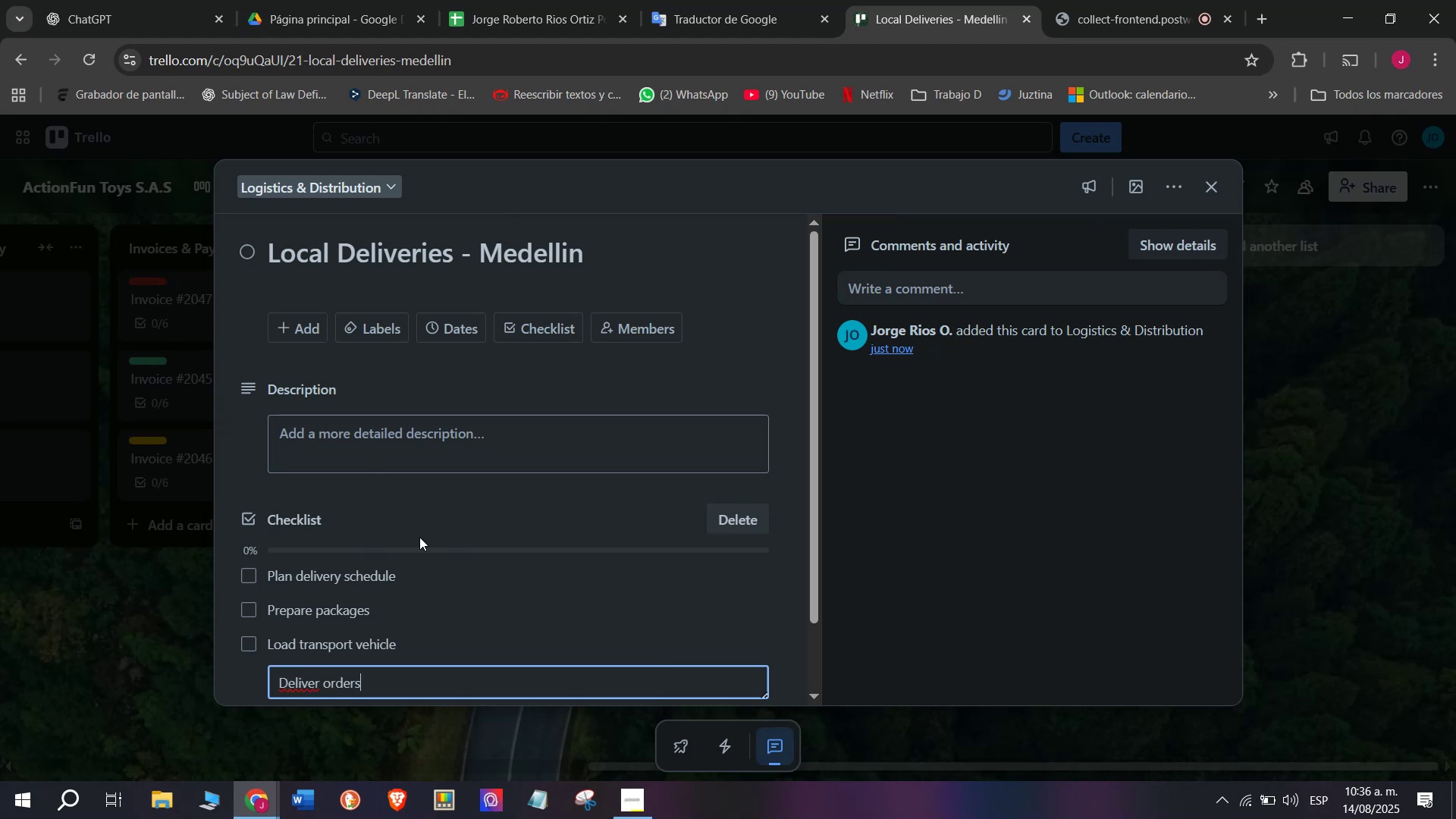 
key(Enter)
 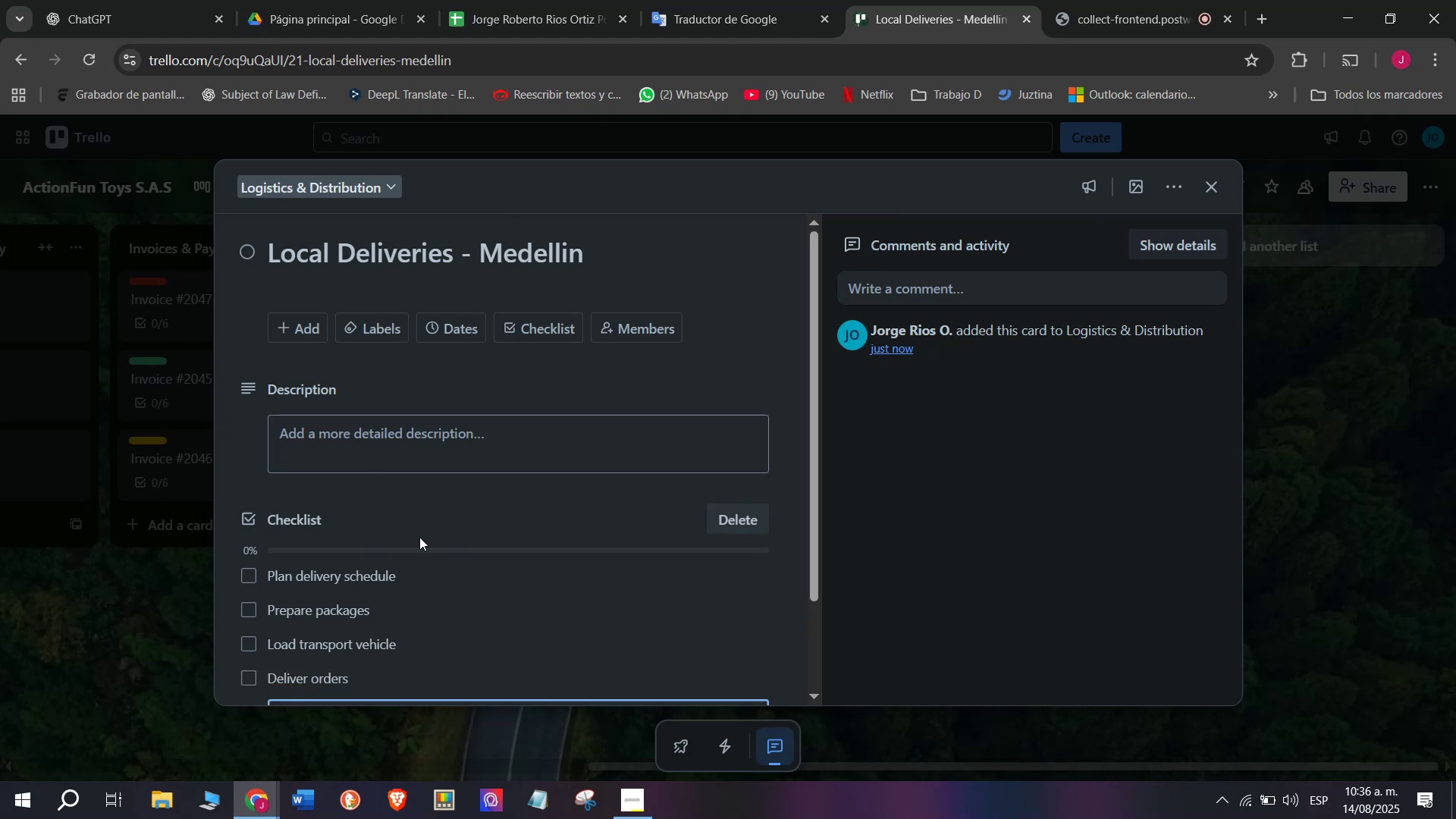 
scroll: coordinate [419, 537], scroll_direction: down, amount: 2.0
 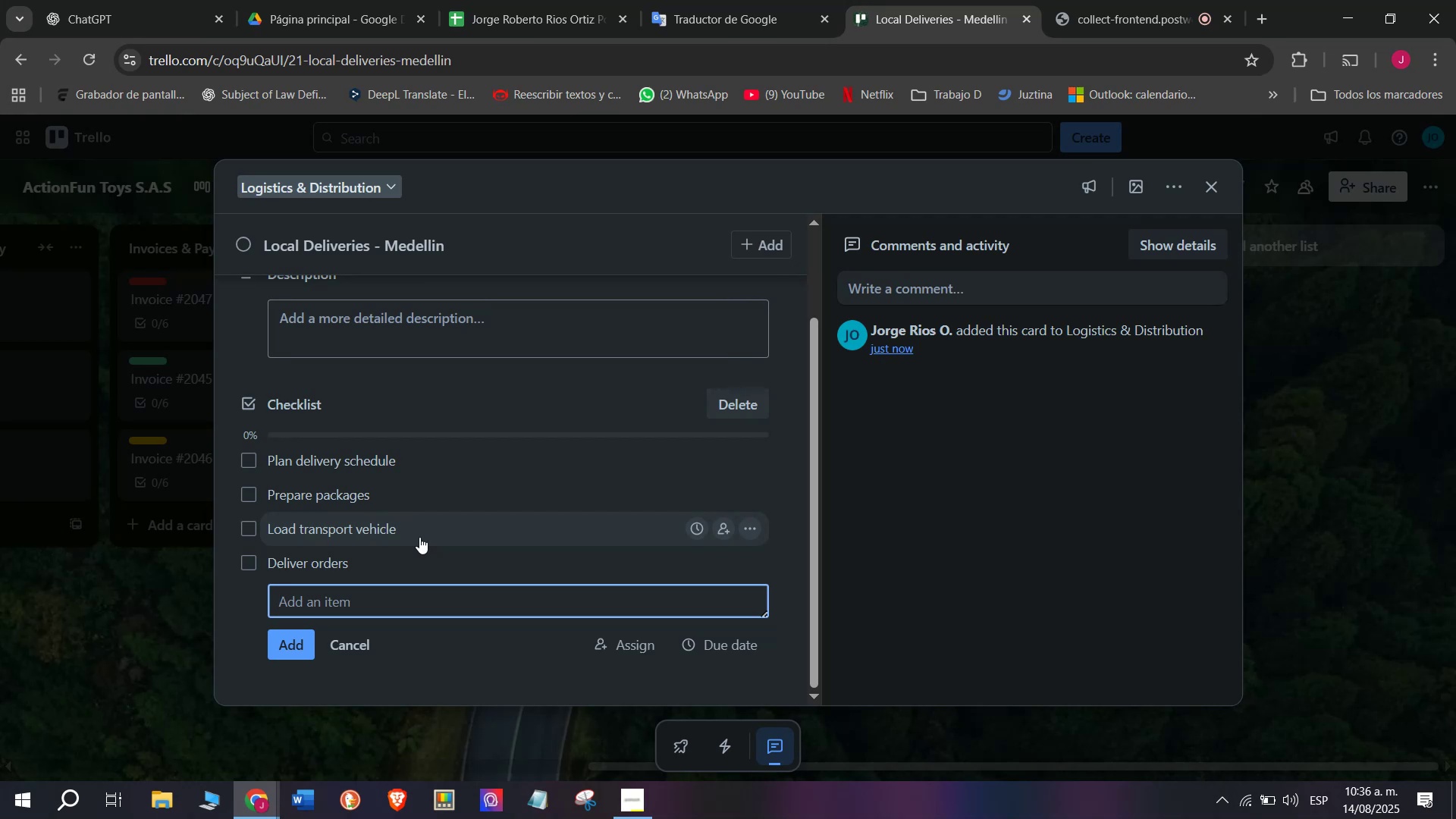 
type(Collection)
key(Backspace)
key(Backspace)
key(Backspace)
type( signaturee)
key(Backspace)
 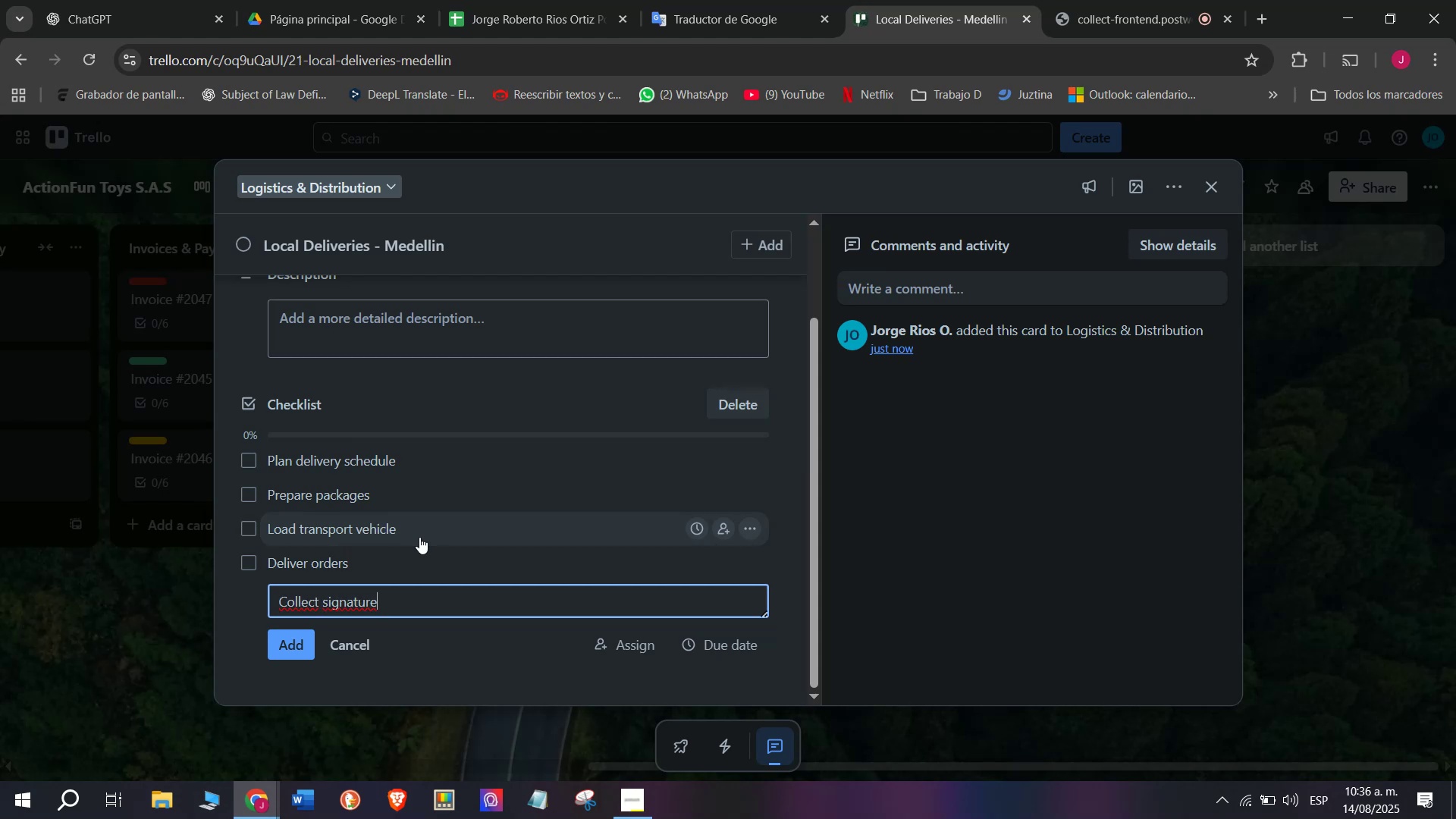 
wait(9.16)
 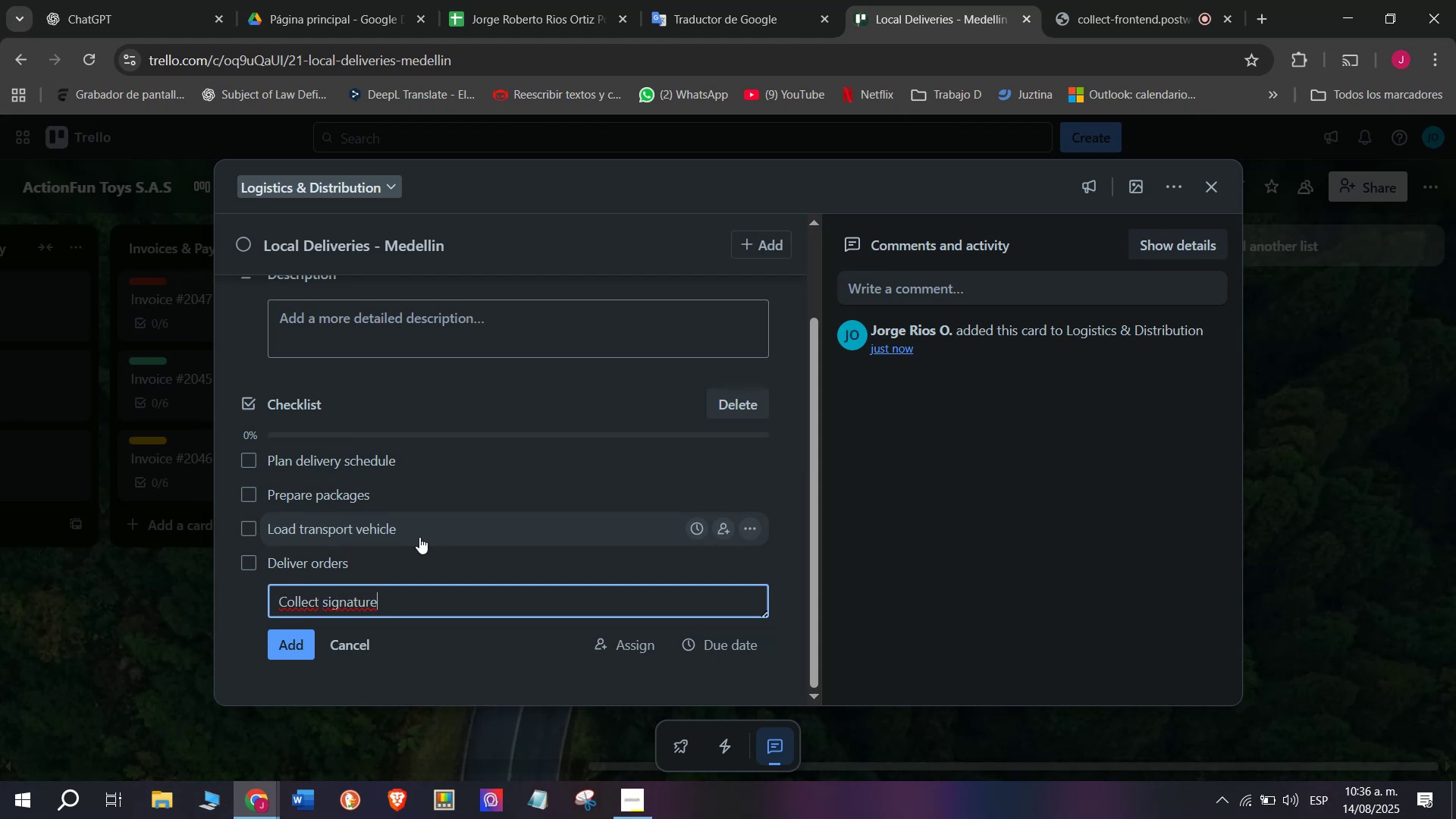 
type( )
key(Backspace)
type(aa)
key(Backspace)
key(Backspace)
type(s )
 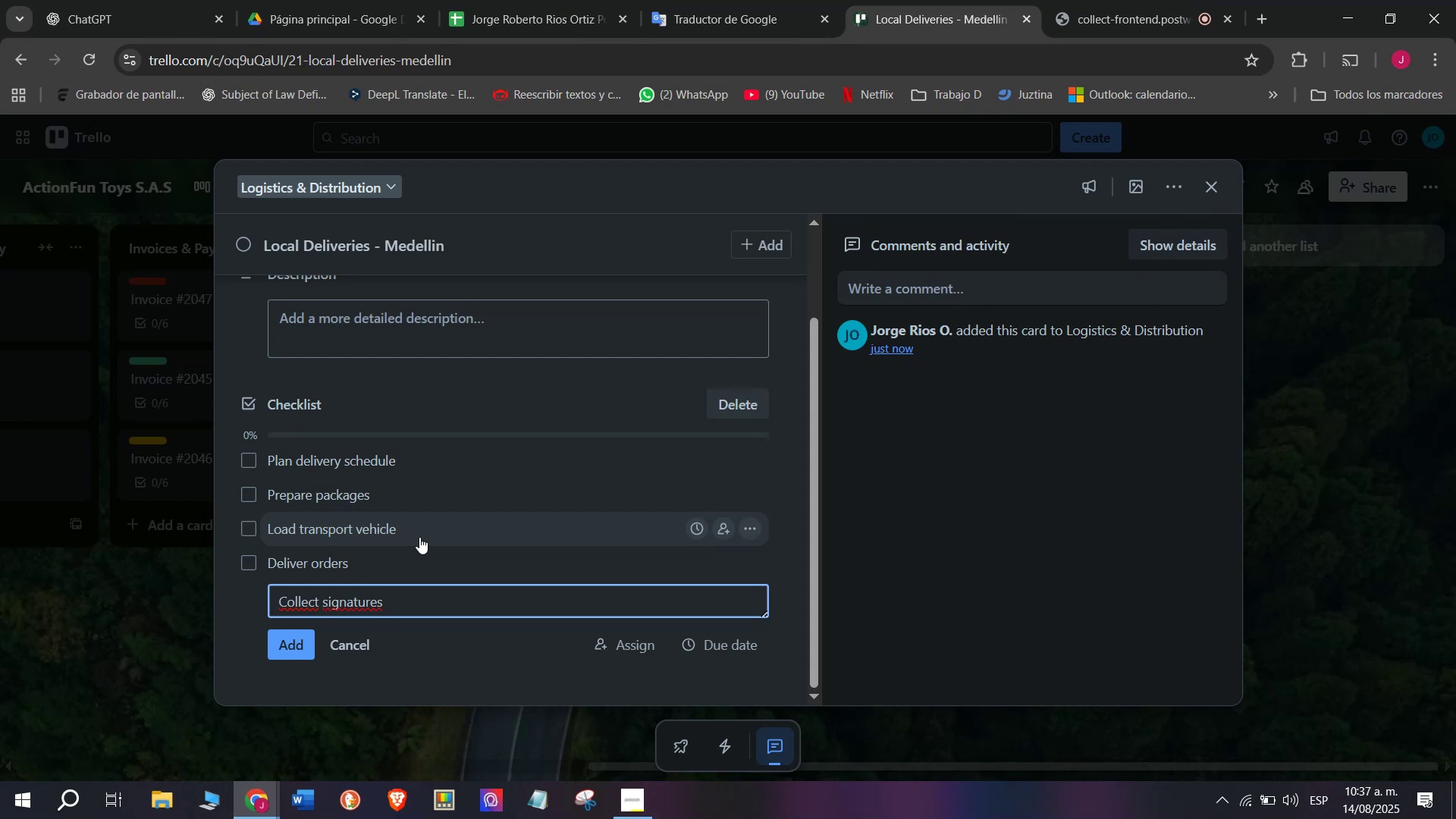 
key(Enter)
 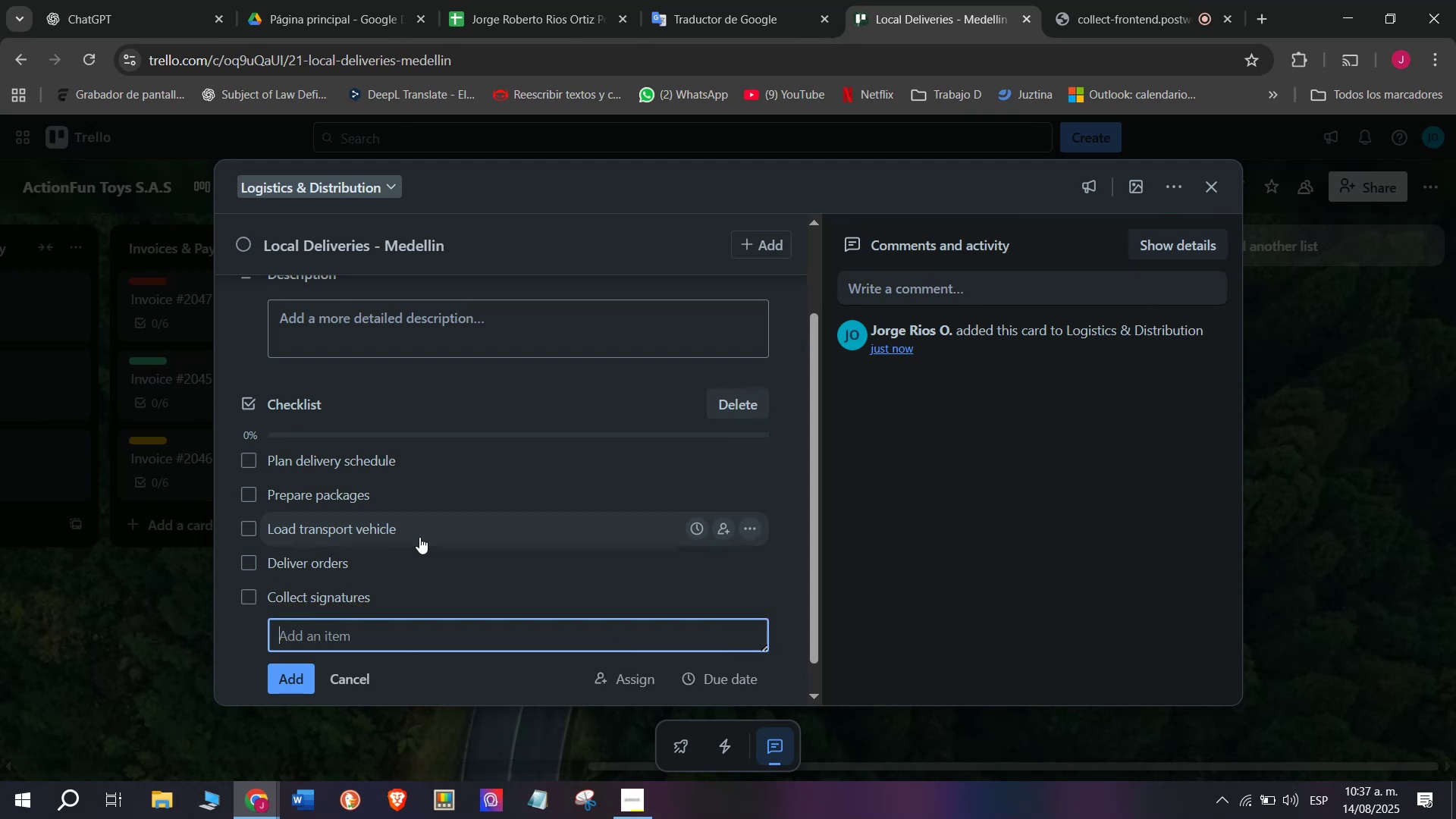 
type(Update delivery records)
 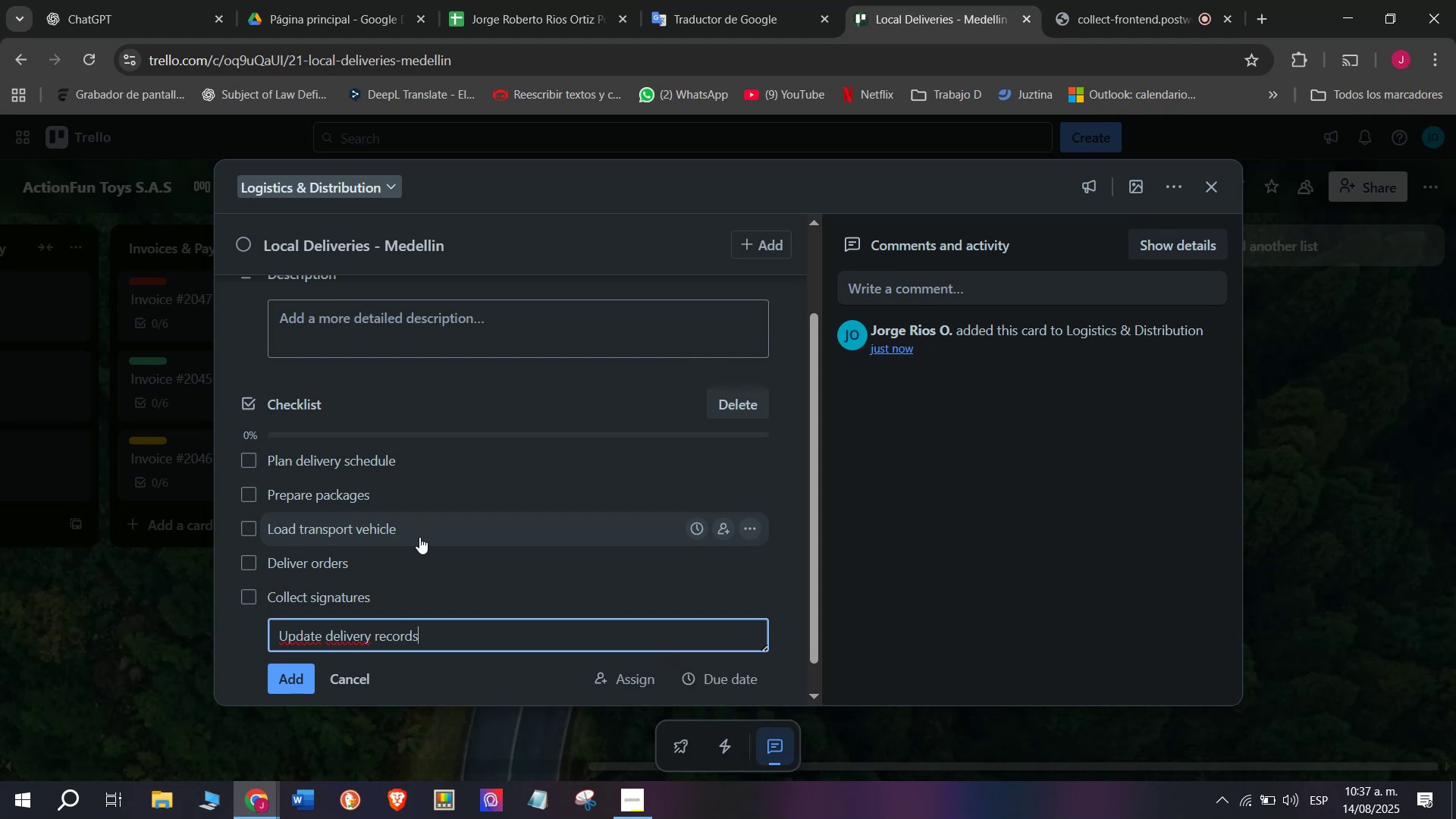 
key(Enter)
 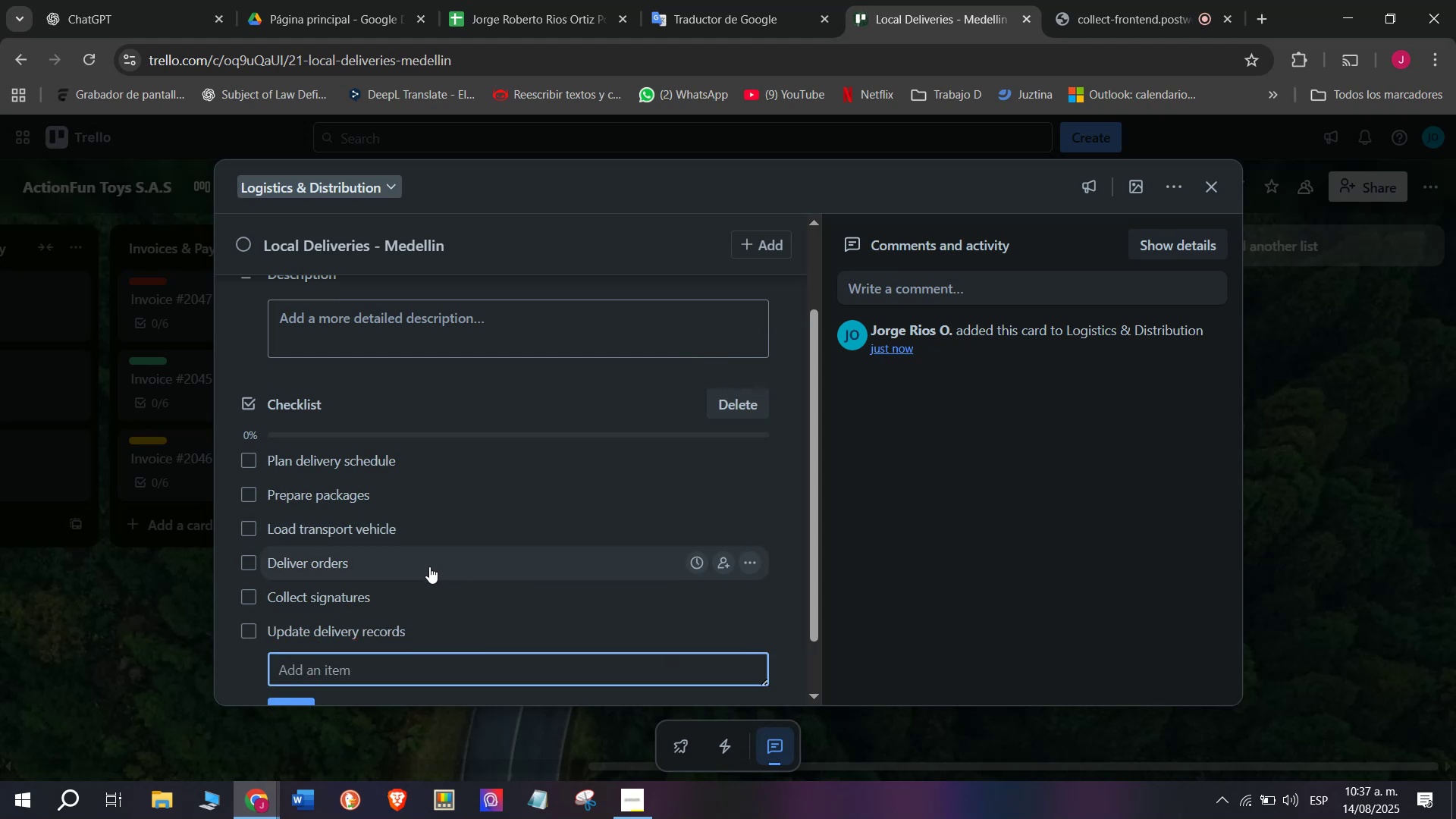 
scroll: coordinate [343, 559], scroll_direction: down, amount: 2.0
 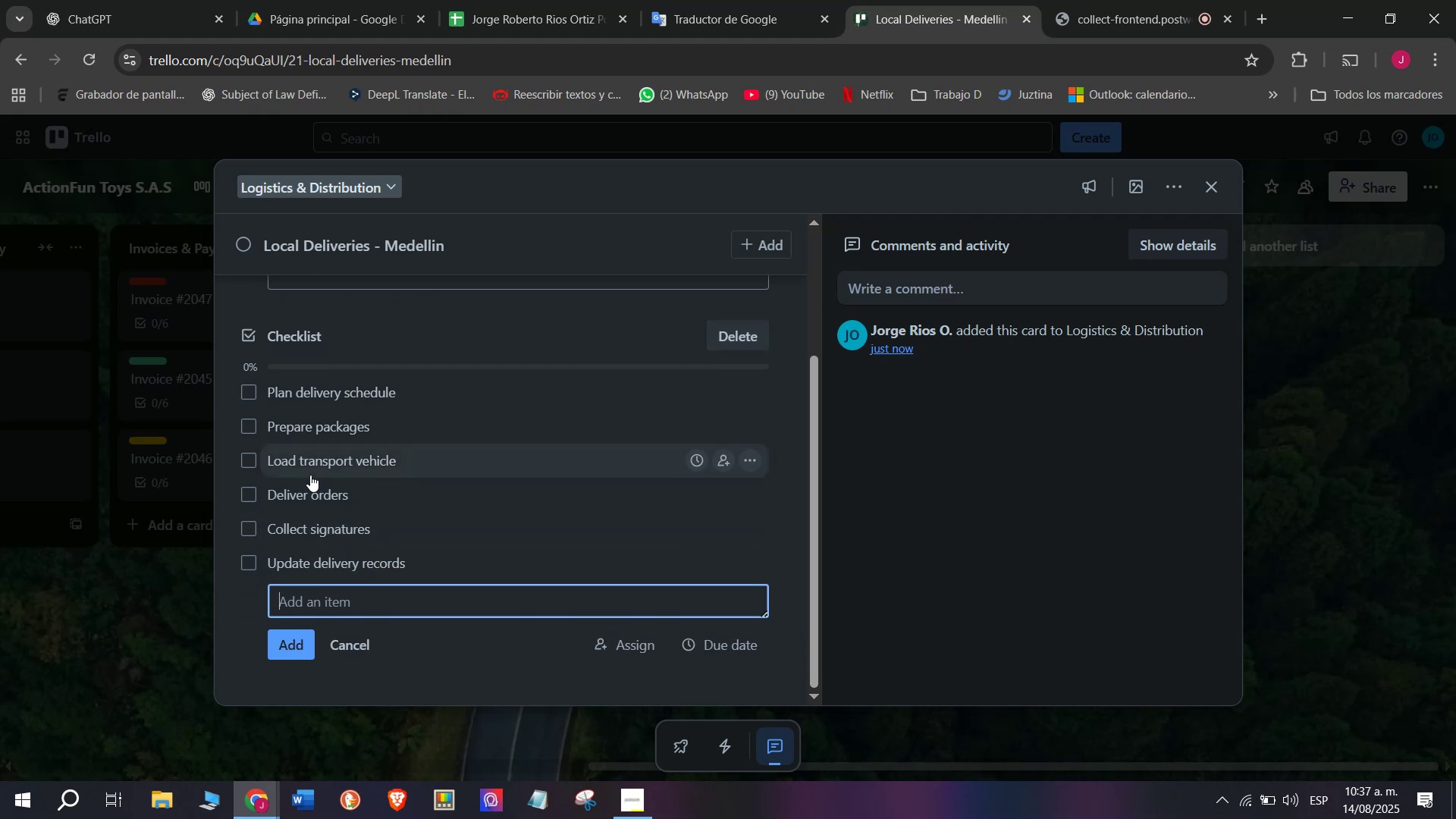 
scroll: coordinate [299, 399], scroll_direction: up, amount: 4.0
 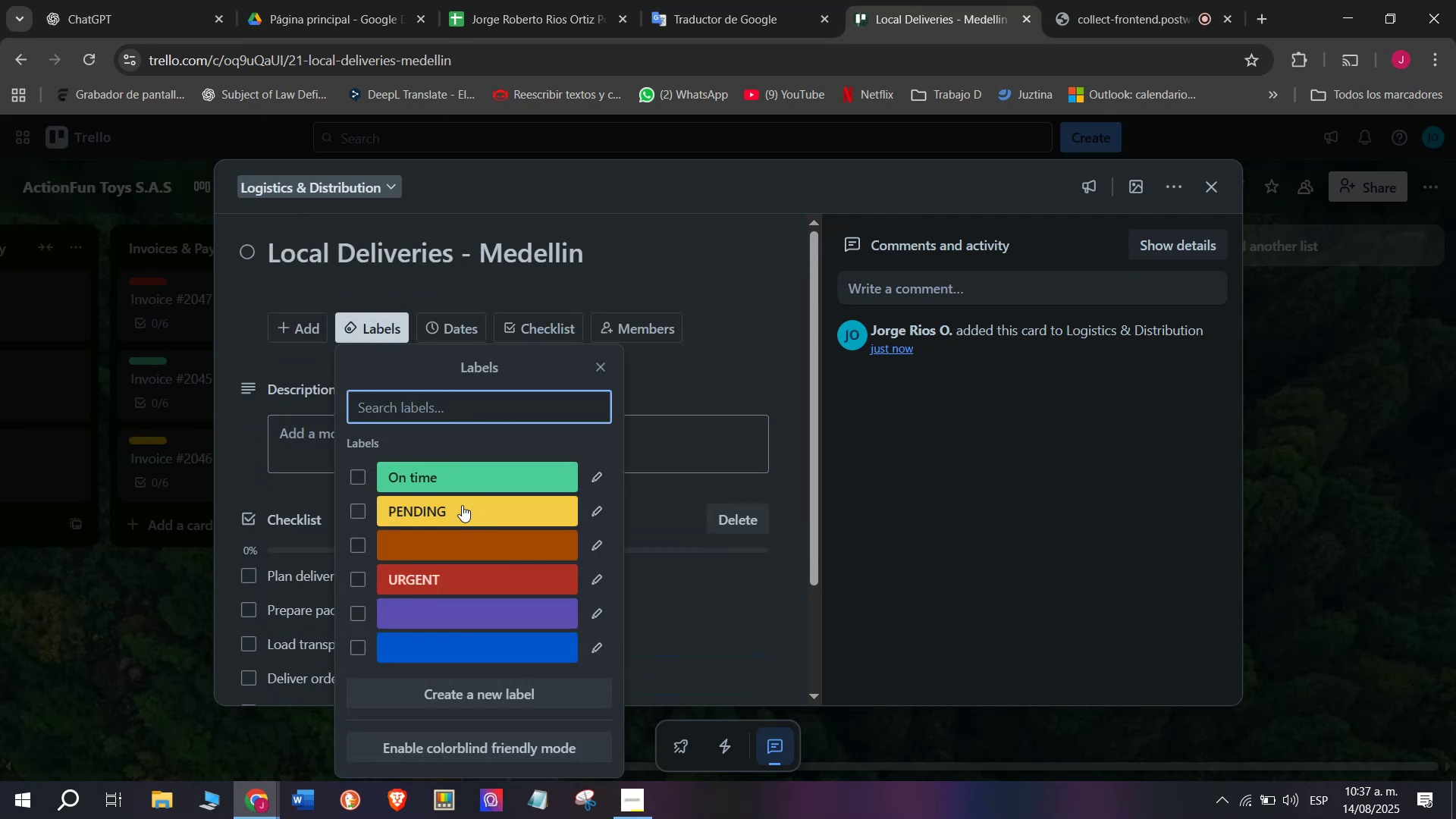 
double_click([227, 353])
 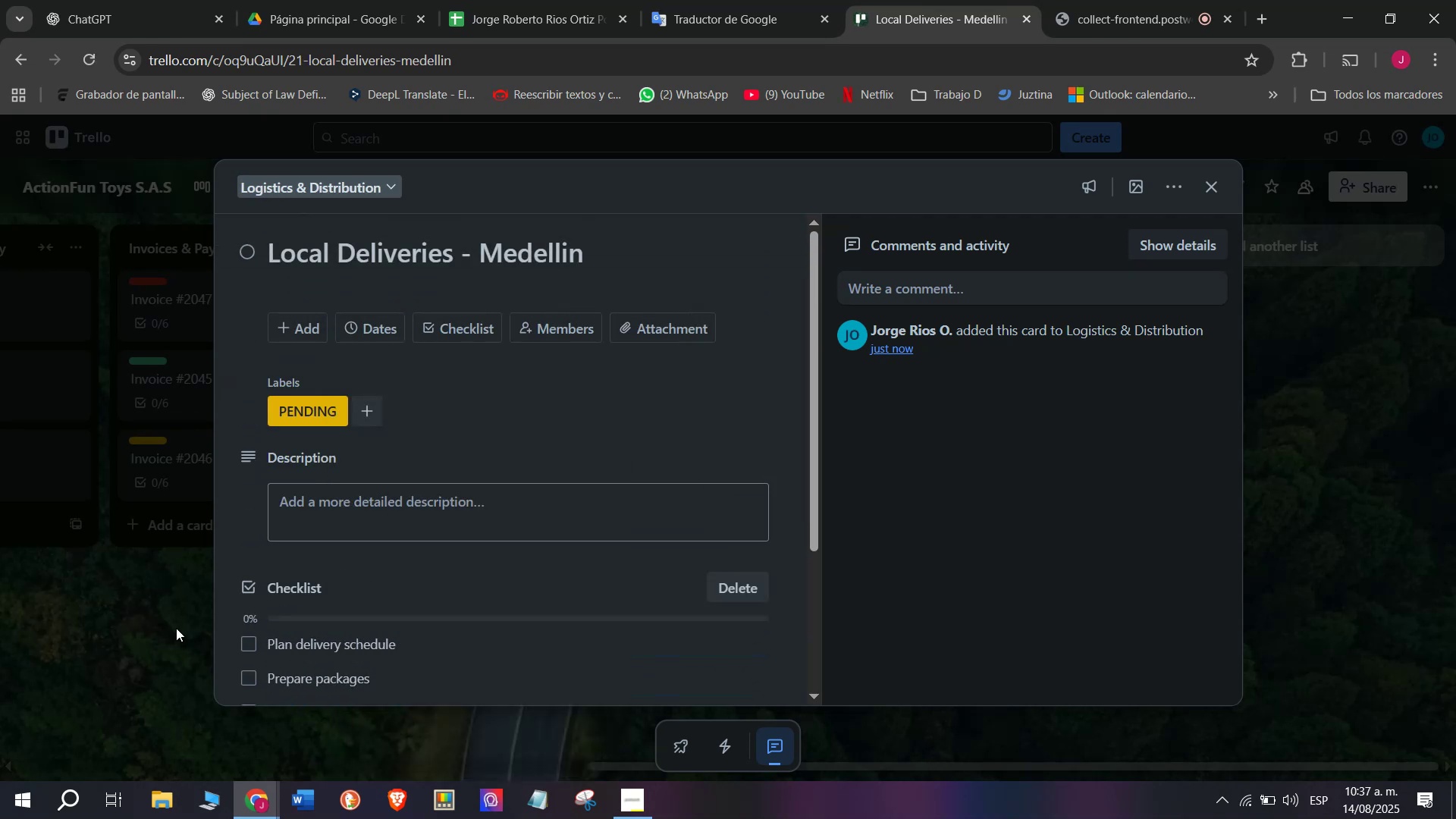 
triple_click([174, 628])
 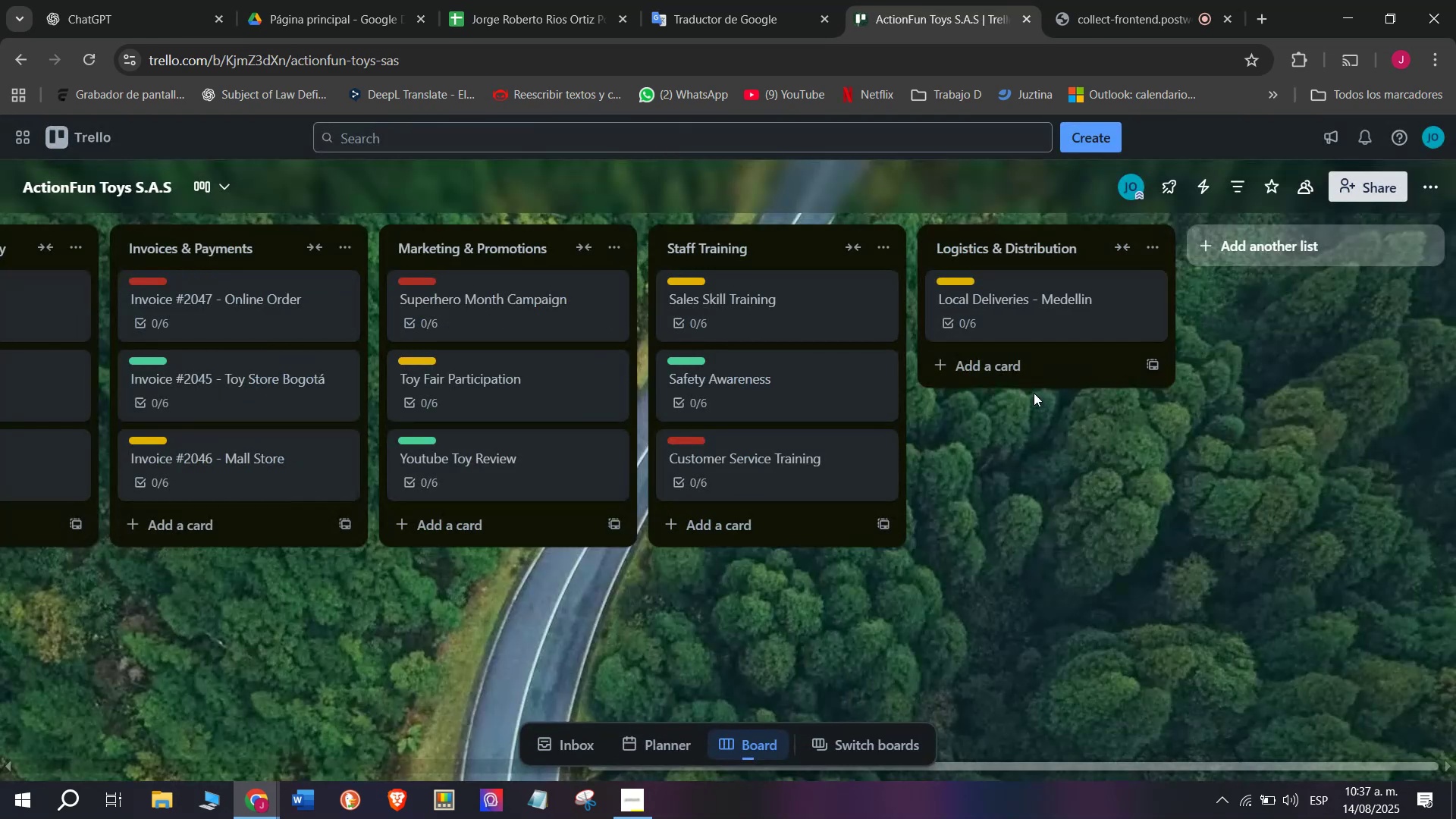 
left_click([1018, 369])
 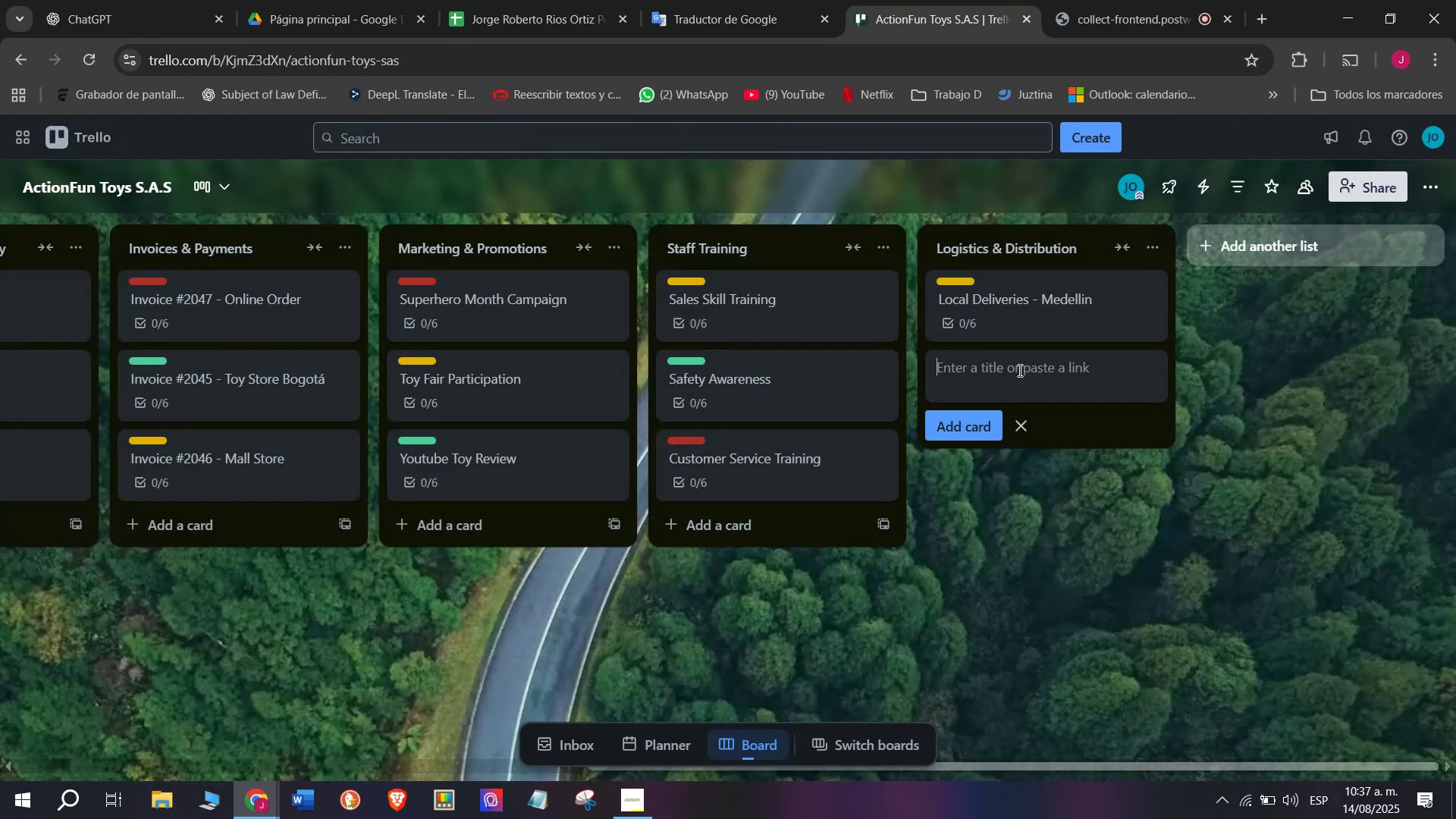 
type(Regioanls)
key(Backspace)
type( )
key(Backspace)
key(Backspace)
key(Backspace)
key(Backspace)
type(nal Deliver)
 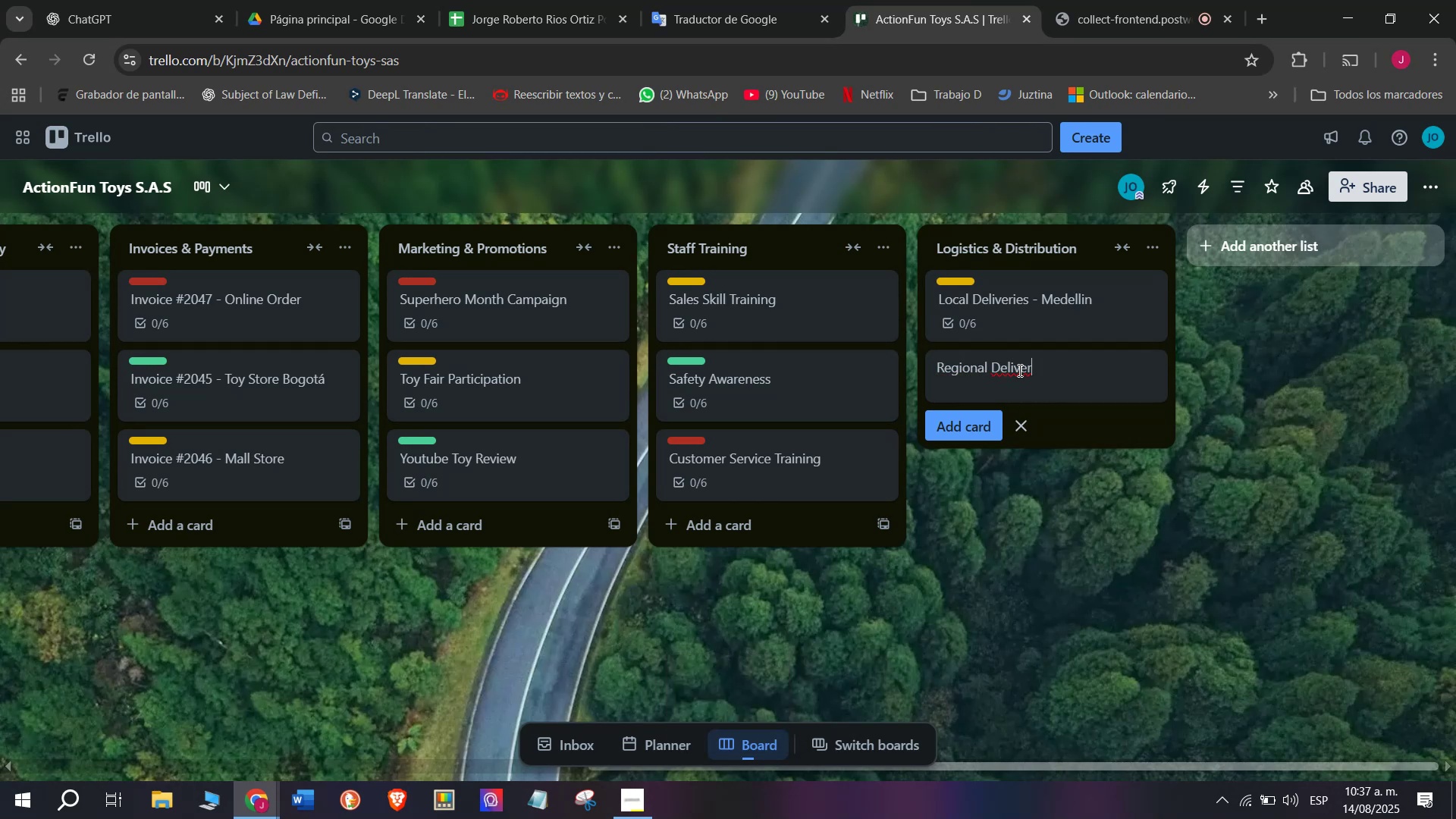 
type(y - Cali)
 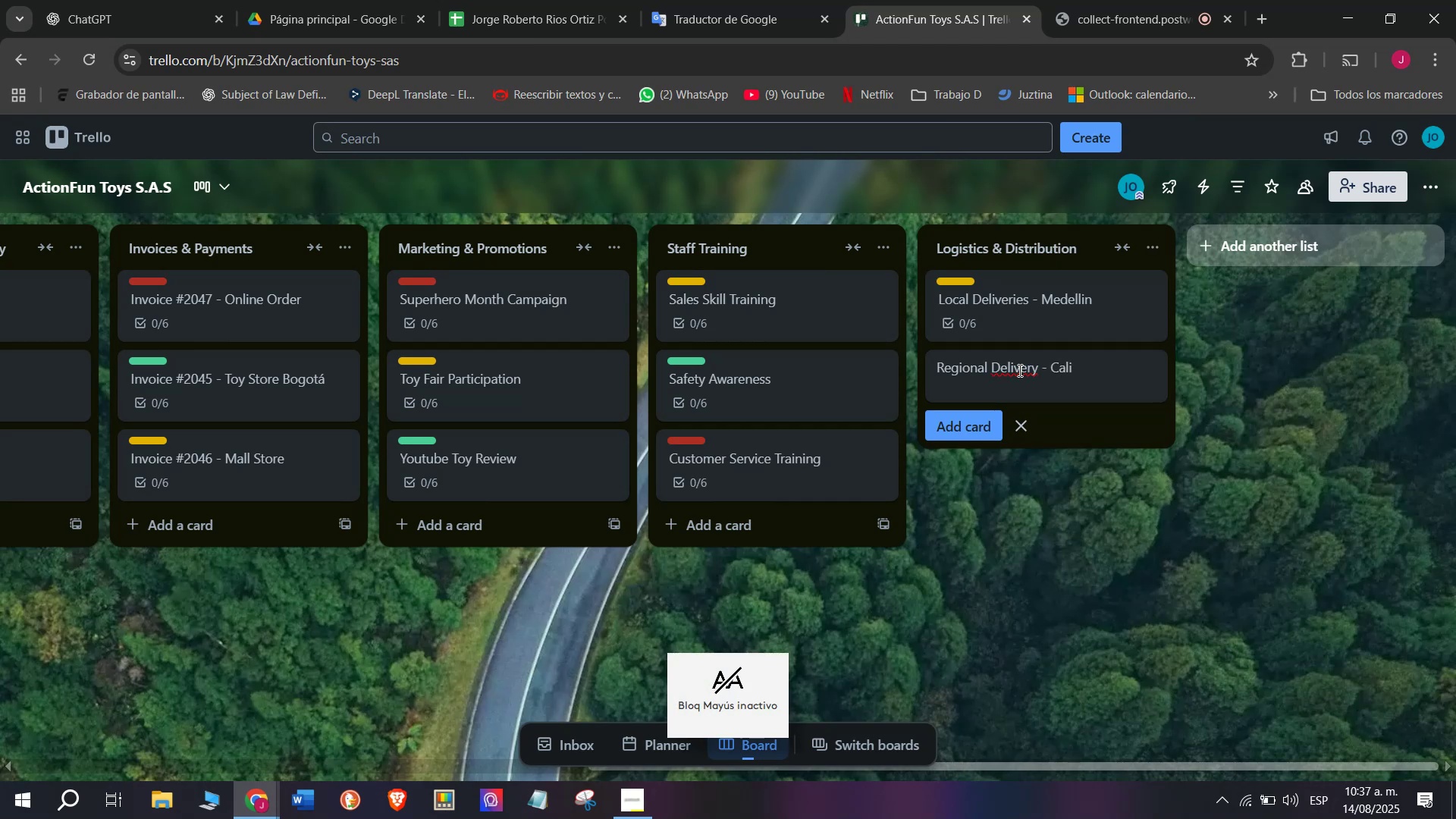 
key(Enter)
 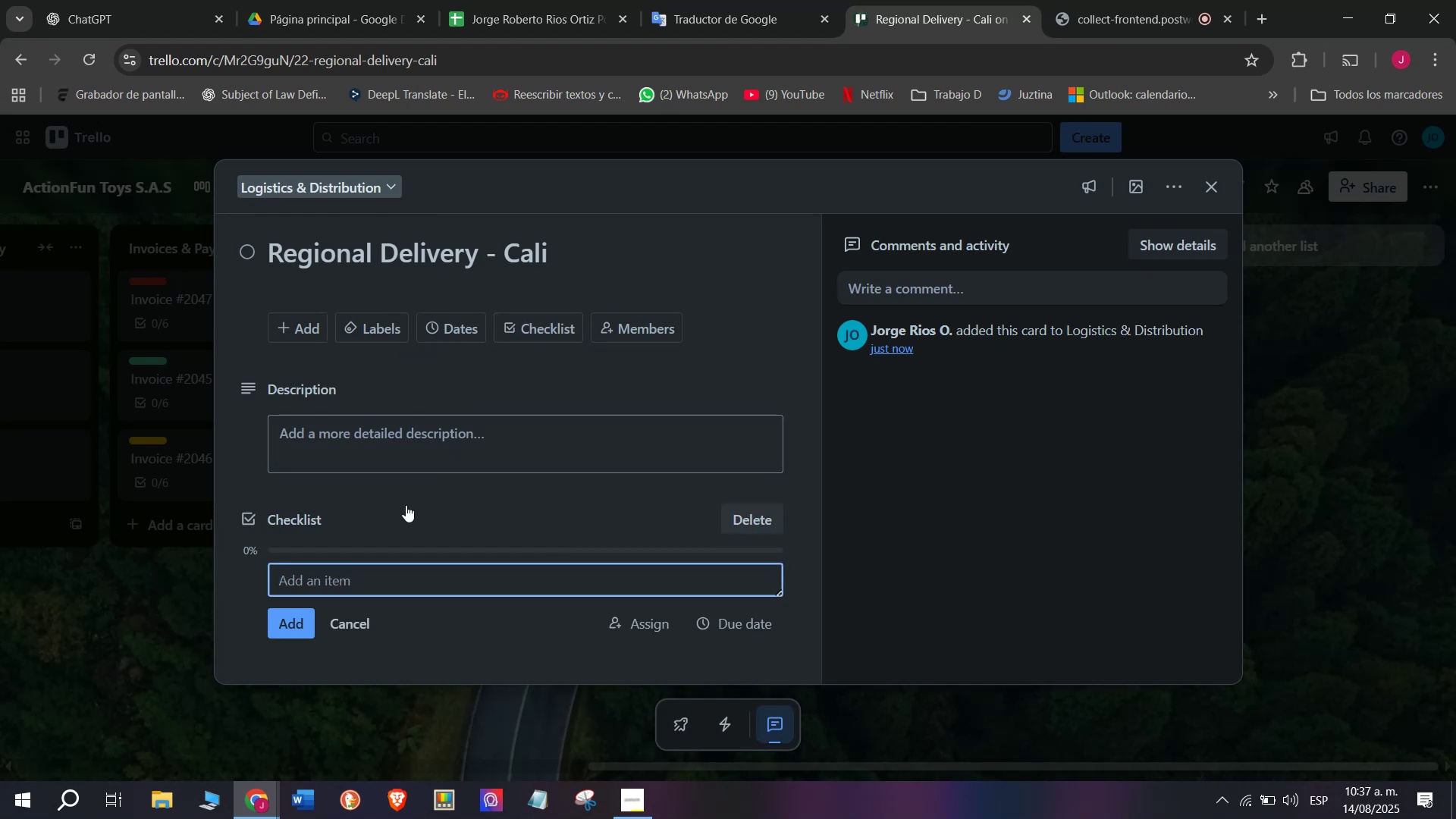 
wait(16.15)
 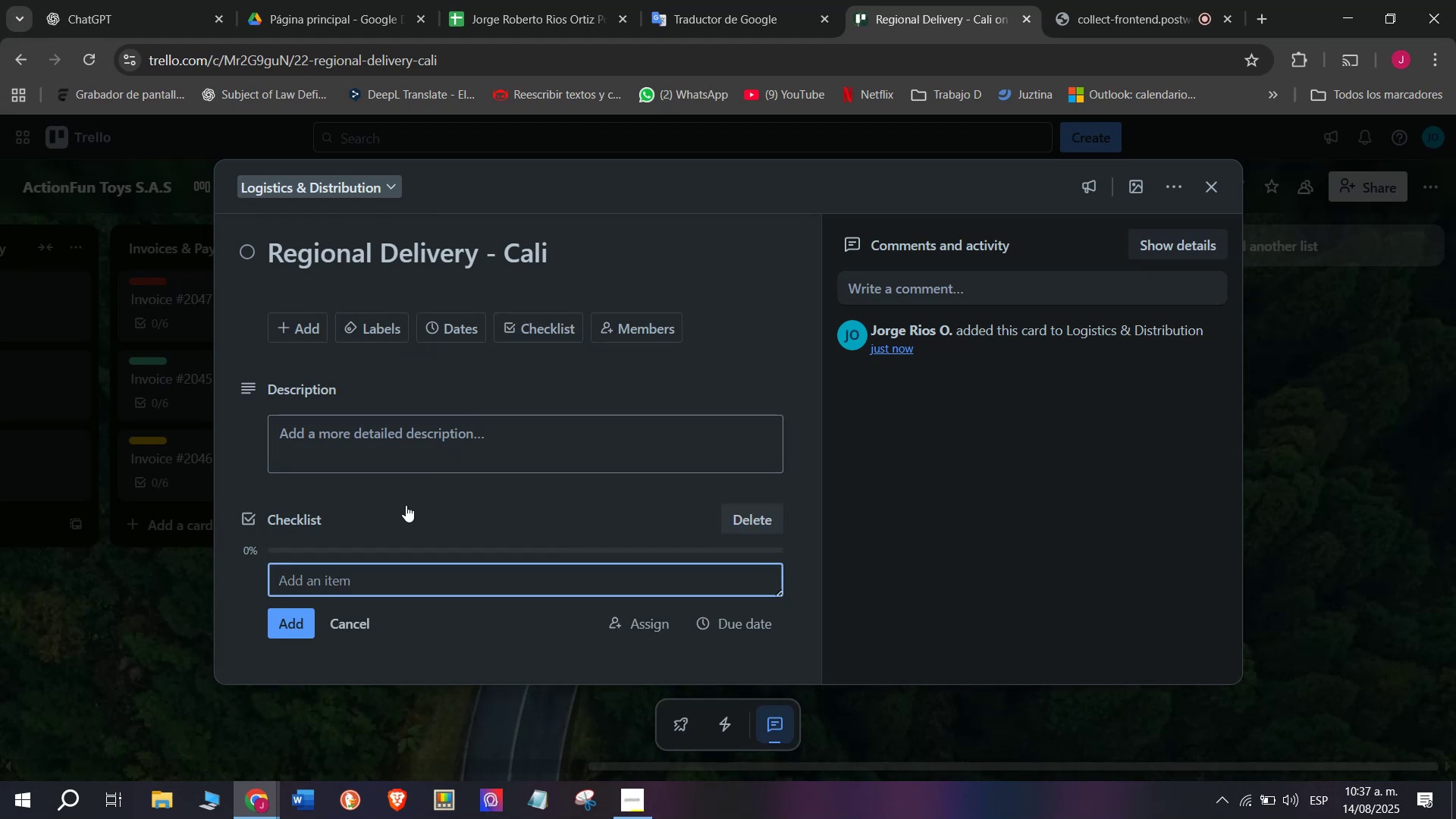 
type(Assing])
key(Backspace)
key(Backspace)
key(Backspace)
type(gn delivery truck)
 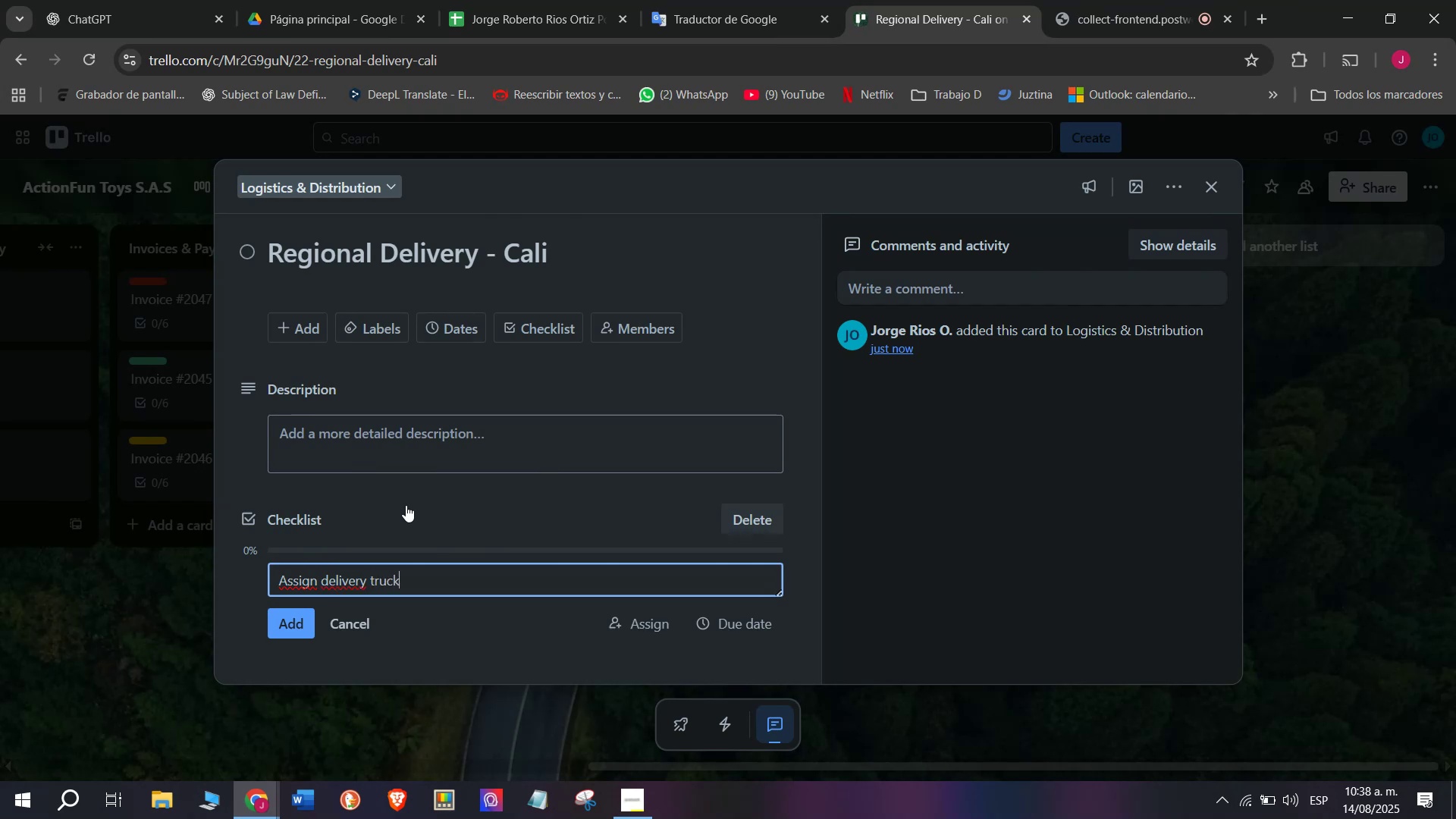 
key(Enter)
 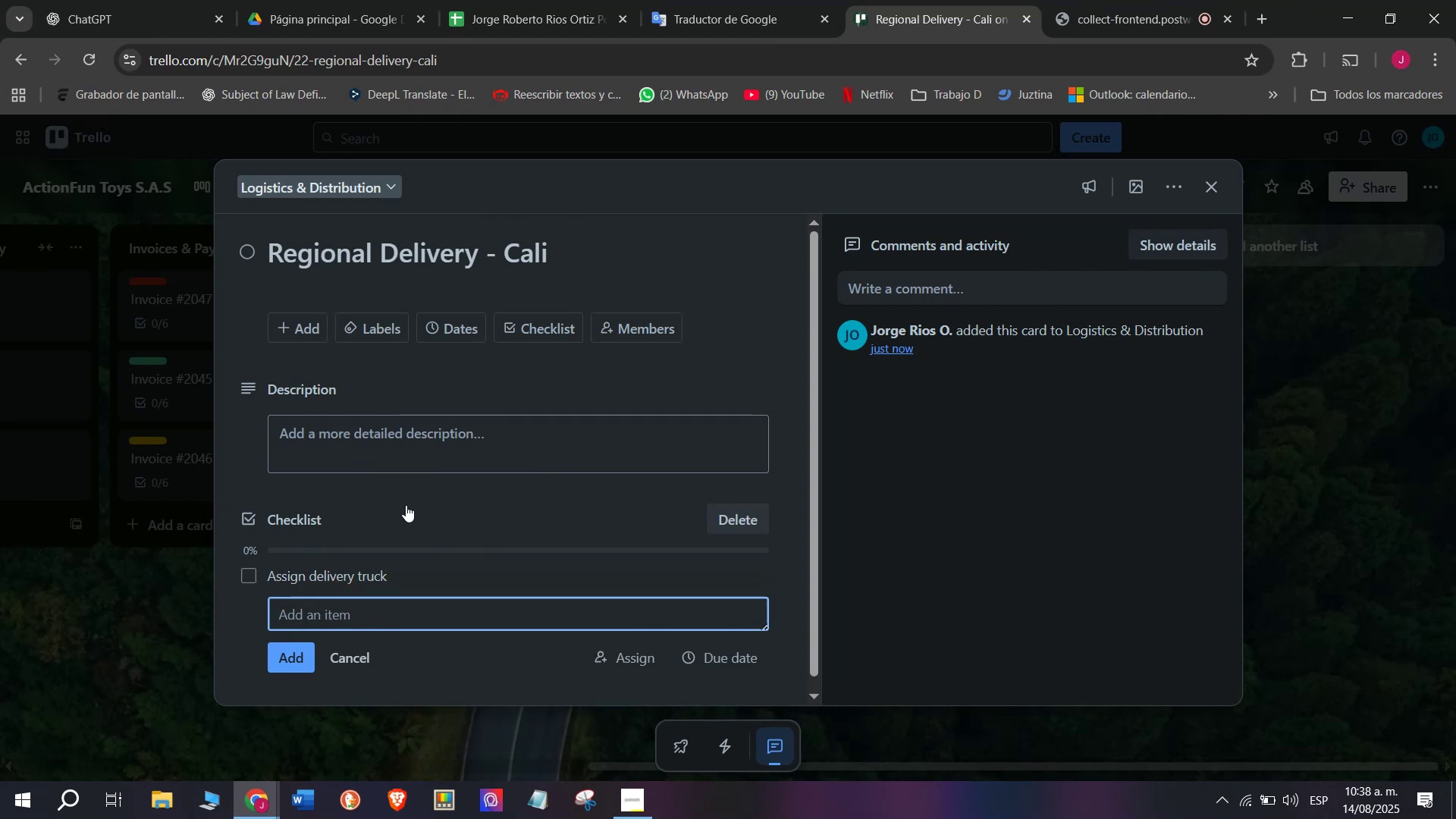 
type(Pack seculer)
key(Backspace)
 